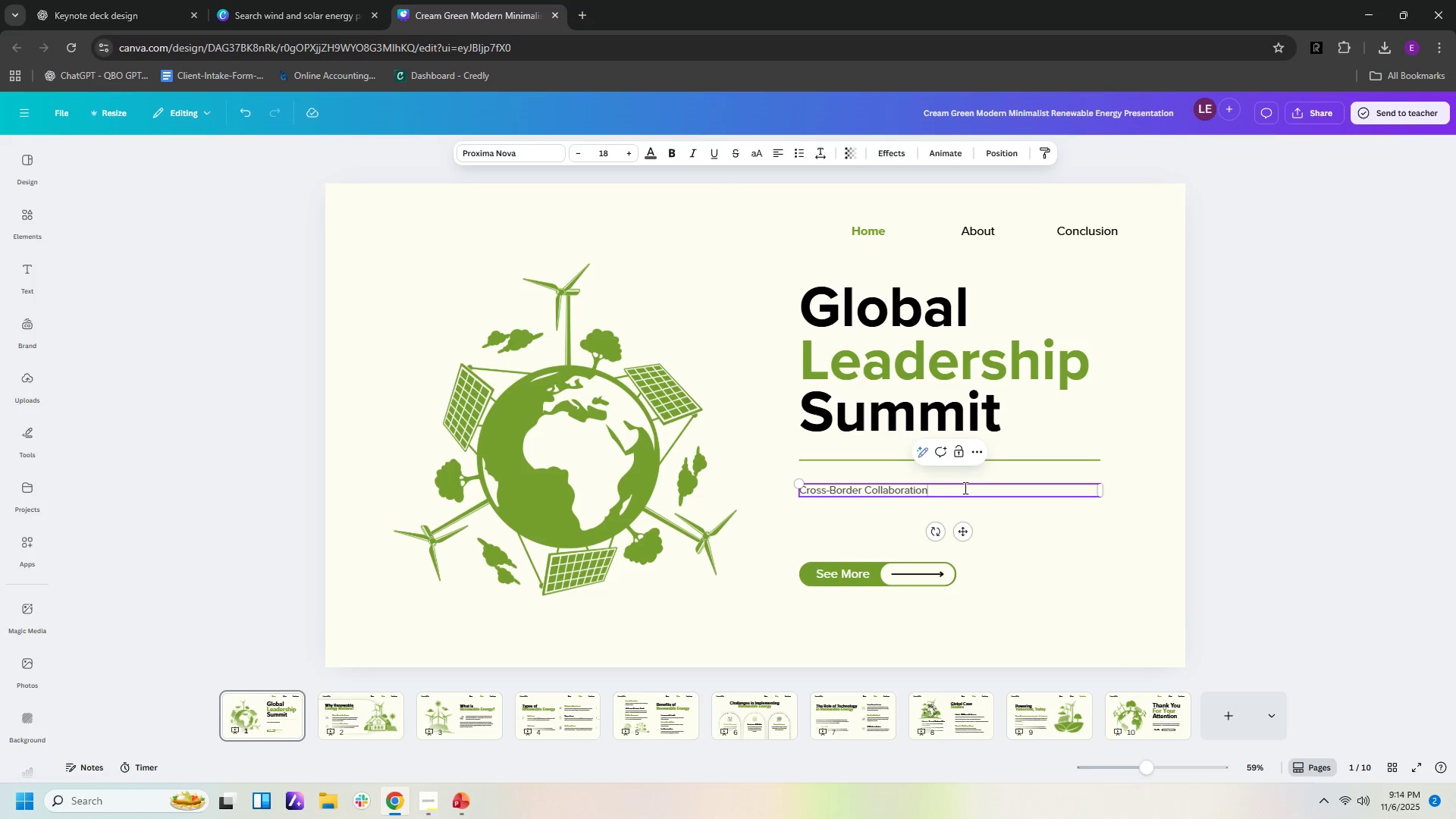 
double_click([964, 488])
 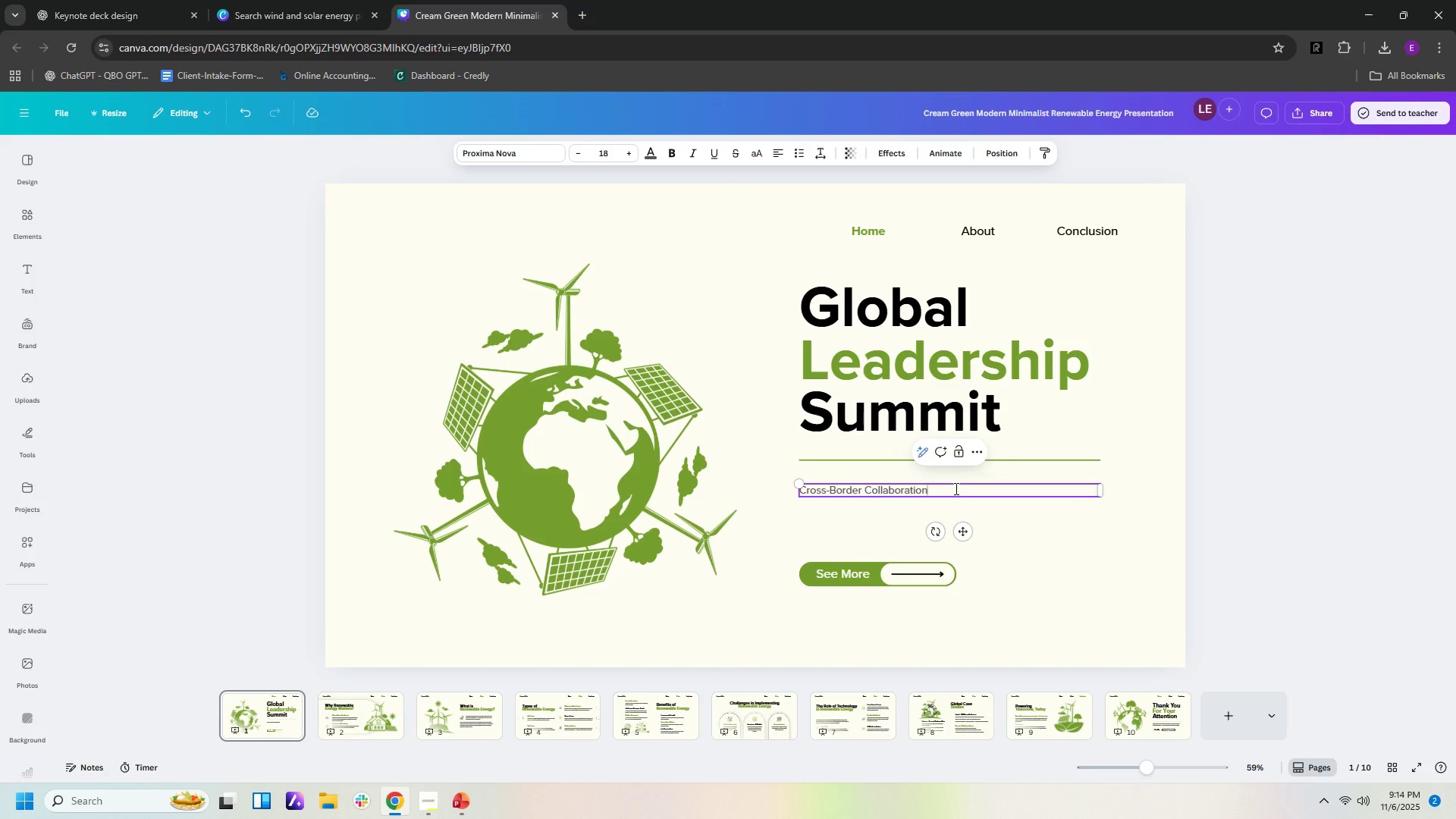 
left_click([955, 488])
 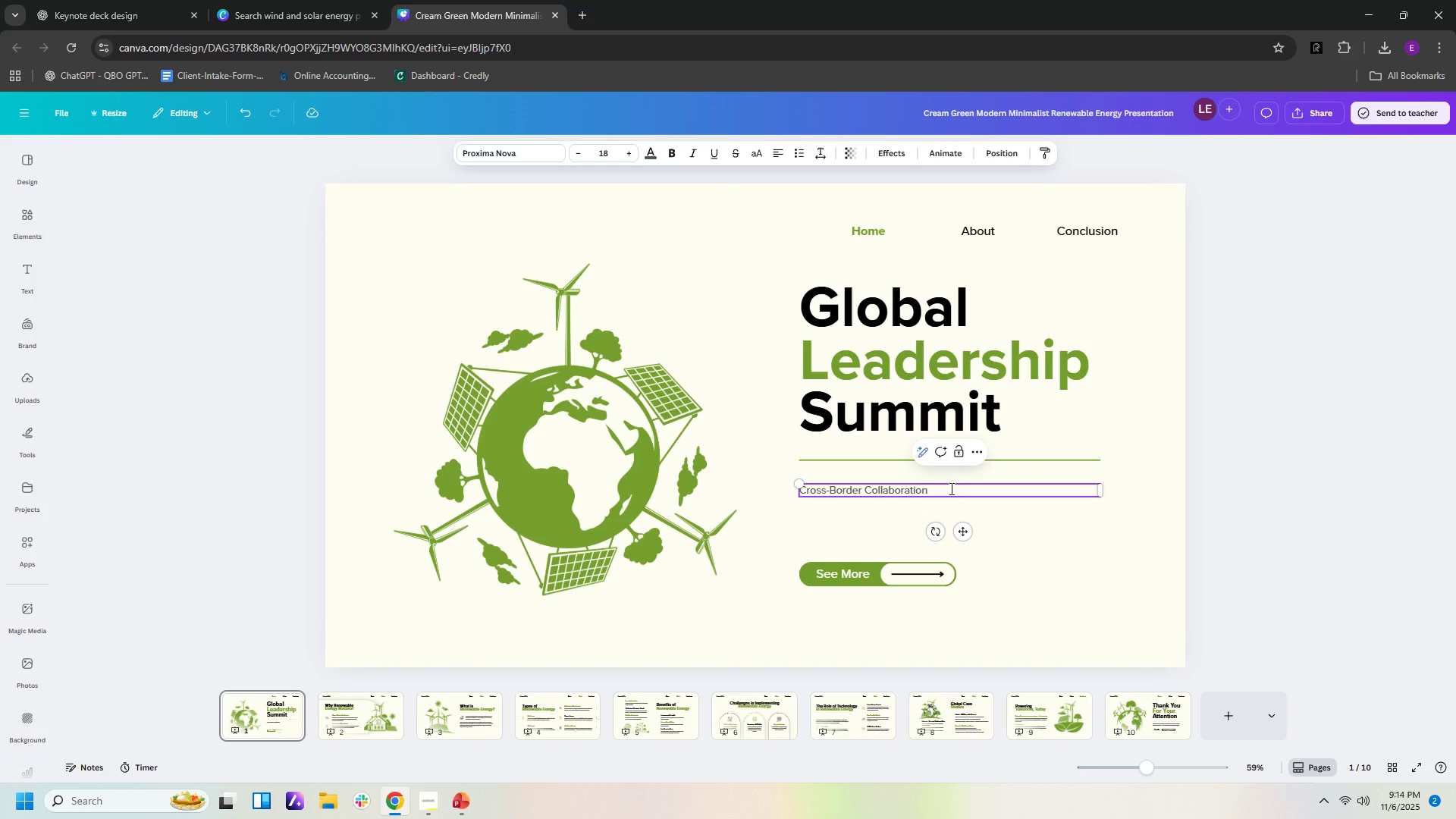 
type( in WInd %)
key(Backspace)
type(^)
key(Backspace)
type(%)
key(Backspace)
type(& Soar N)
key(Backspace)
type(Energy)
 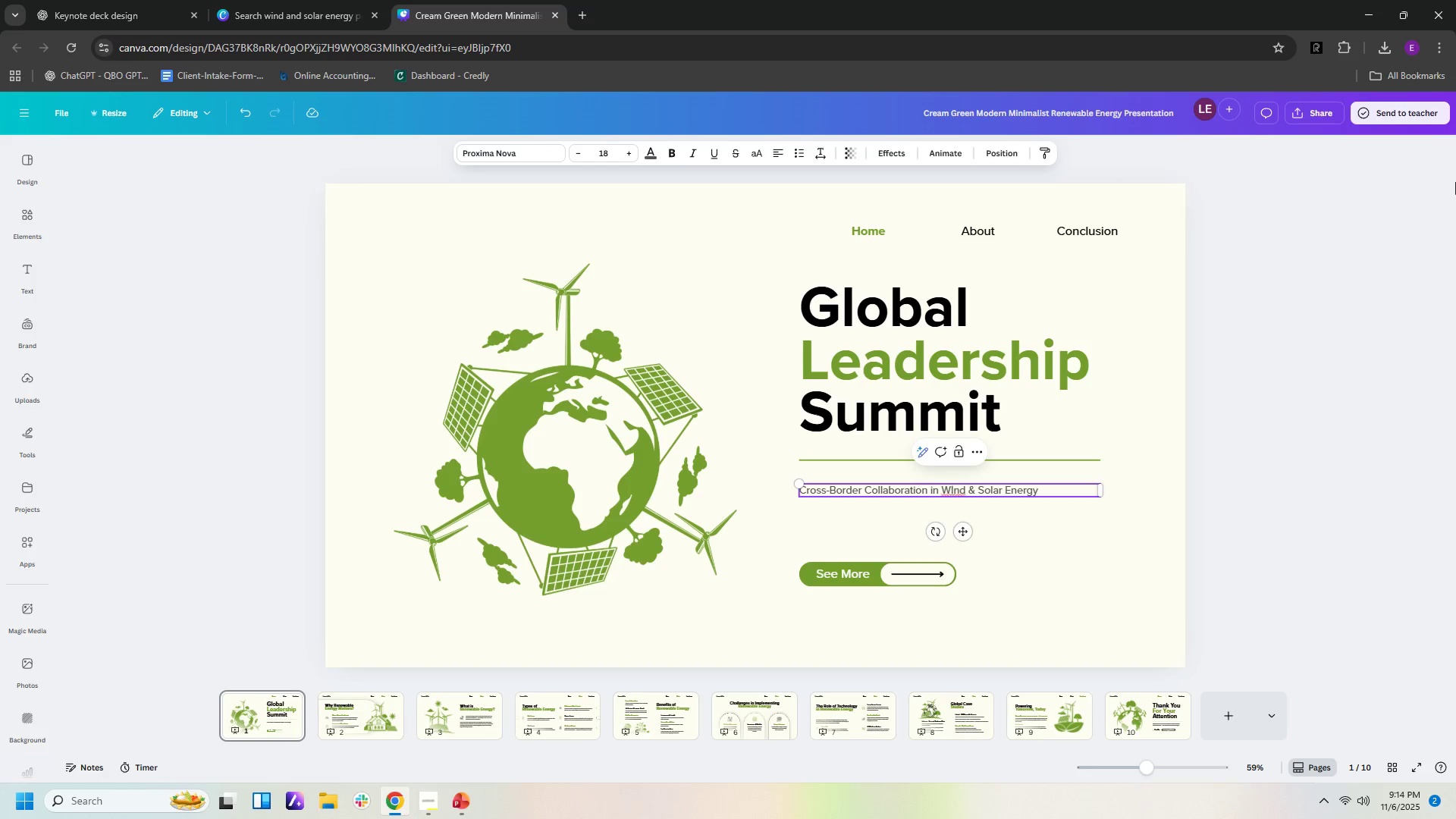 
left_click([990, 570])
 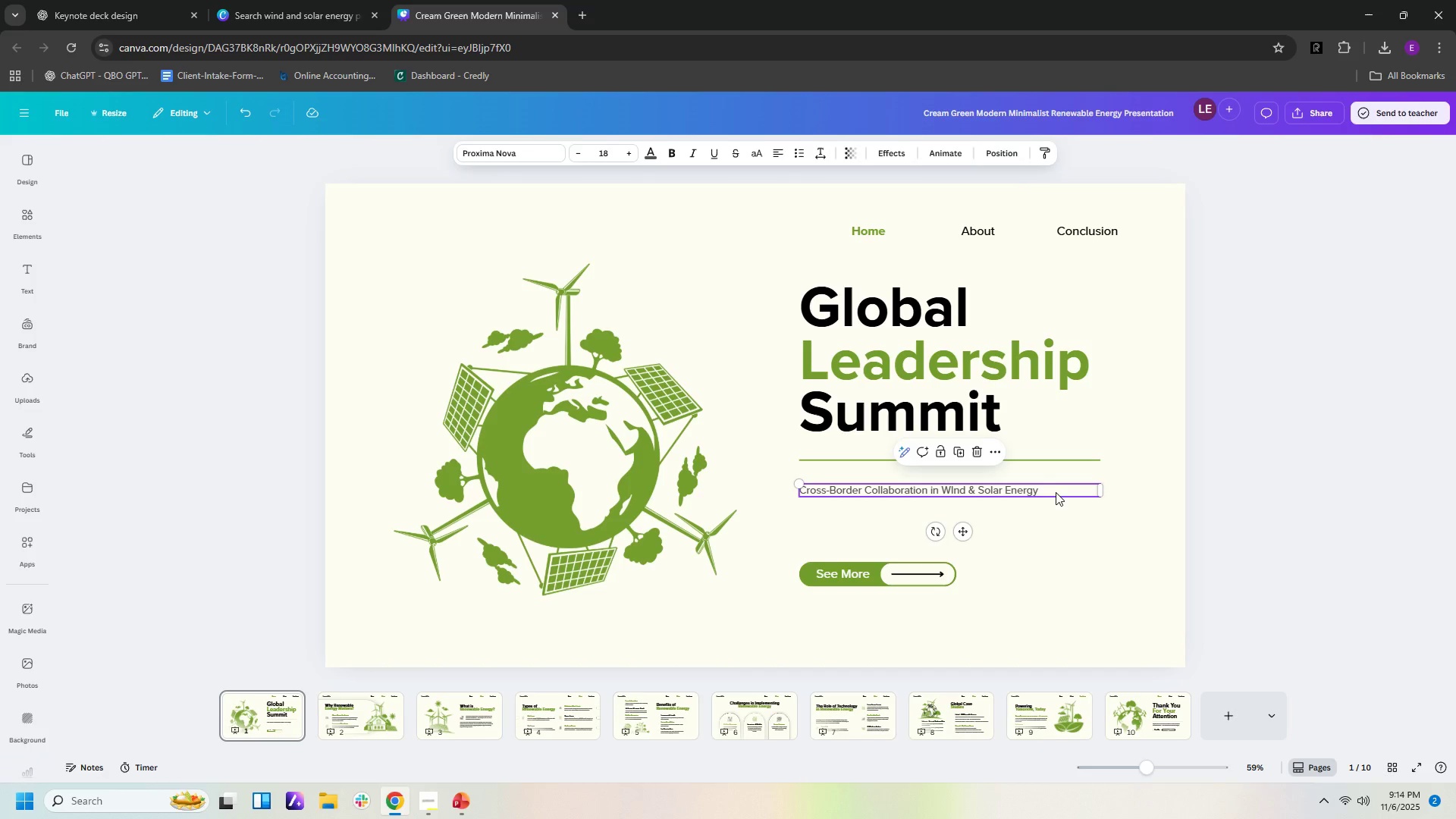 
left_click([1051, 492])
 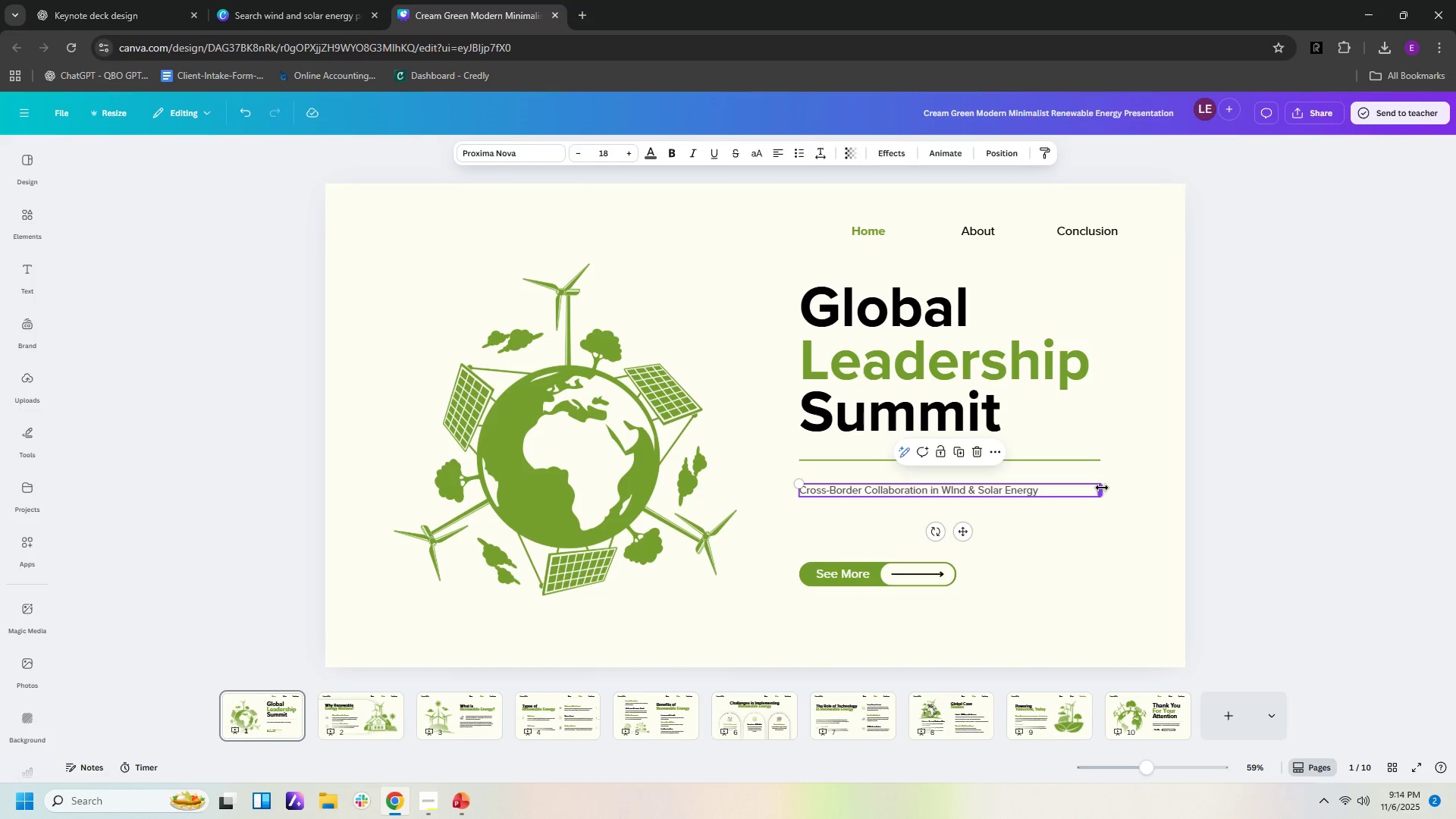 
left_click_drag(start_coordinate=[1102, 488], to_coordinate=[968, 515])
 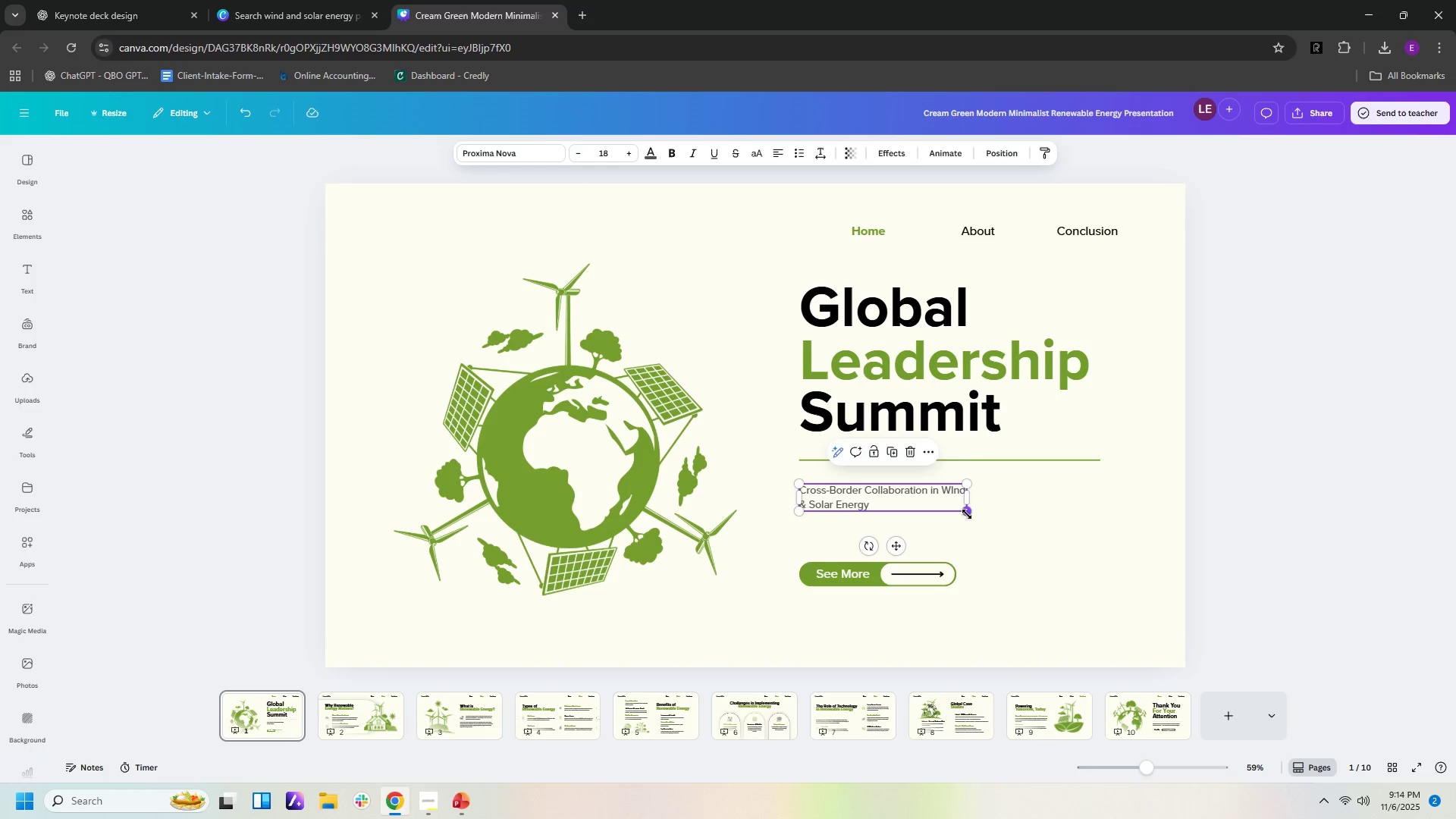 
left_click_drag(start_coordinate=[967, 514], to_coordinate=[1079, 570])
 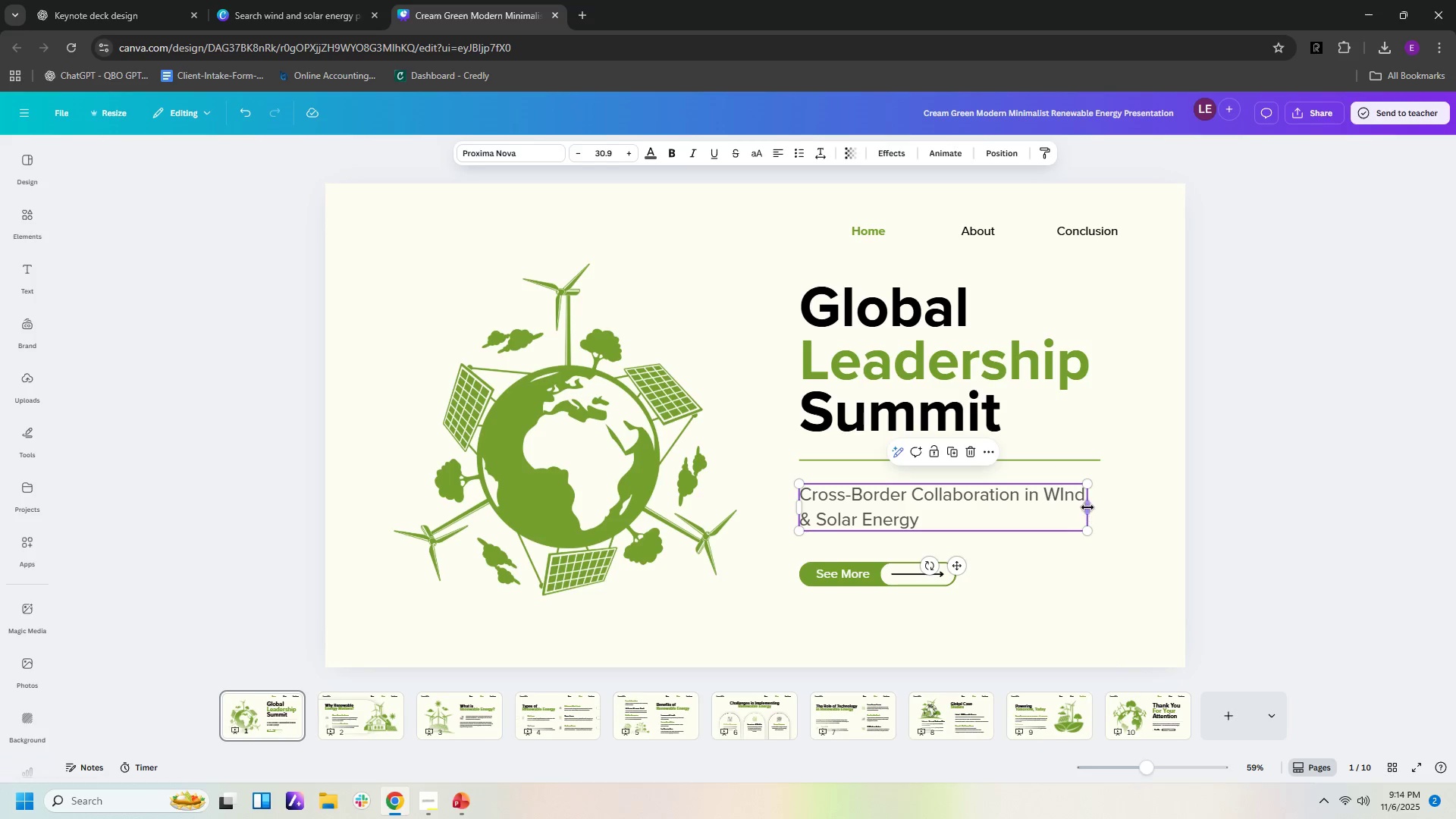 
left_click_drag(start_coordinate=[1090, 507], to_coordinate=[1059, 510])
 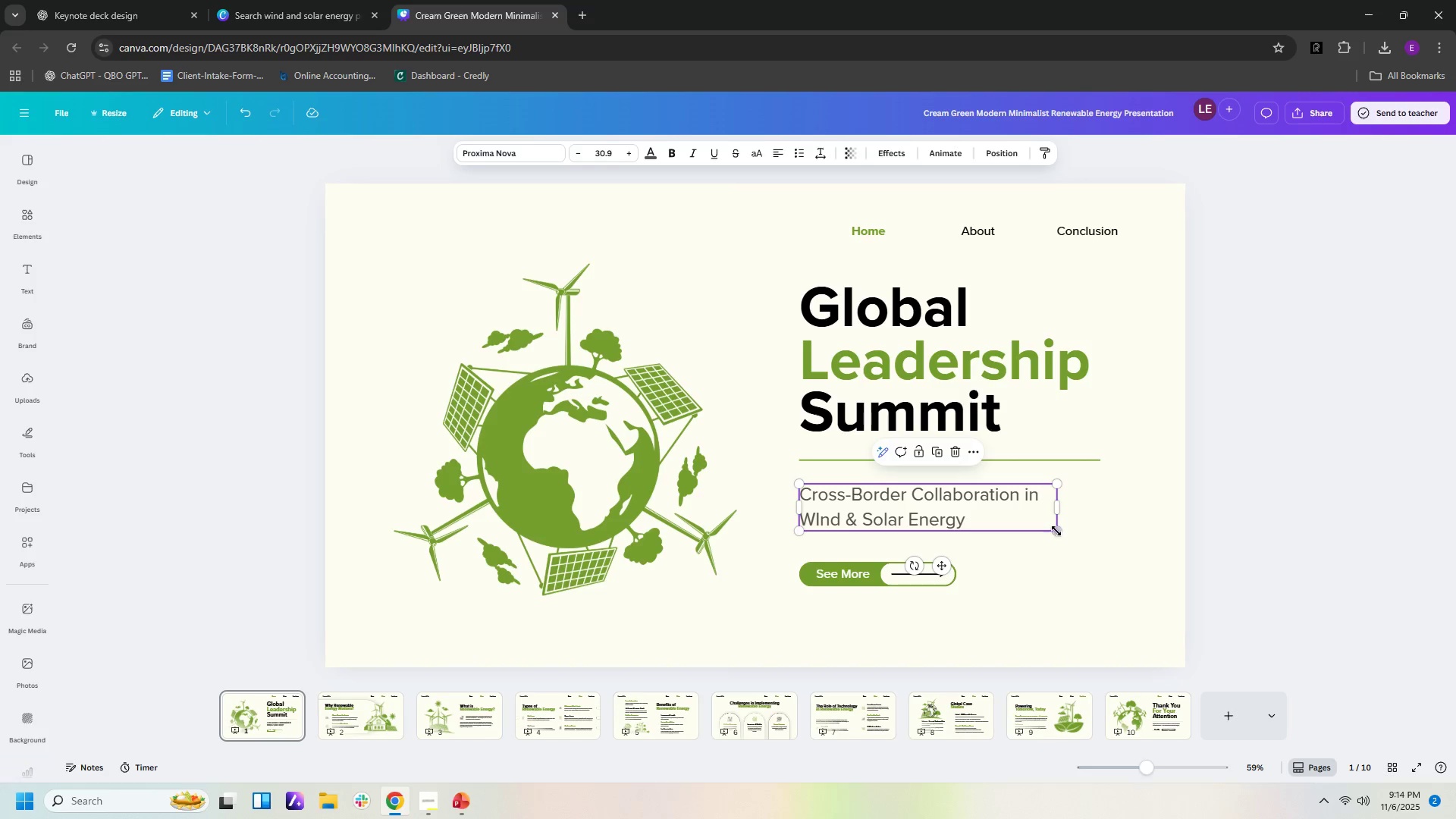 
left_click_drag(start_coordinate=[1056, 531], to_coordinate=[1101, 552])
 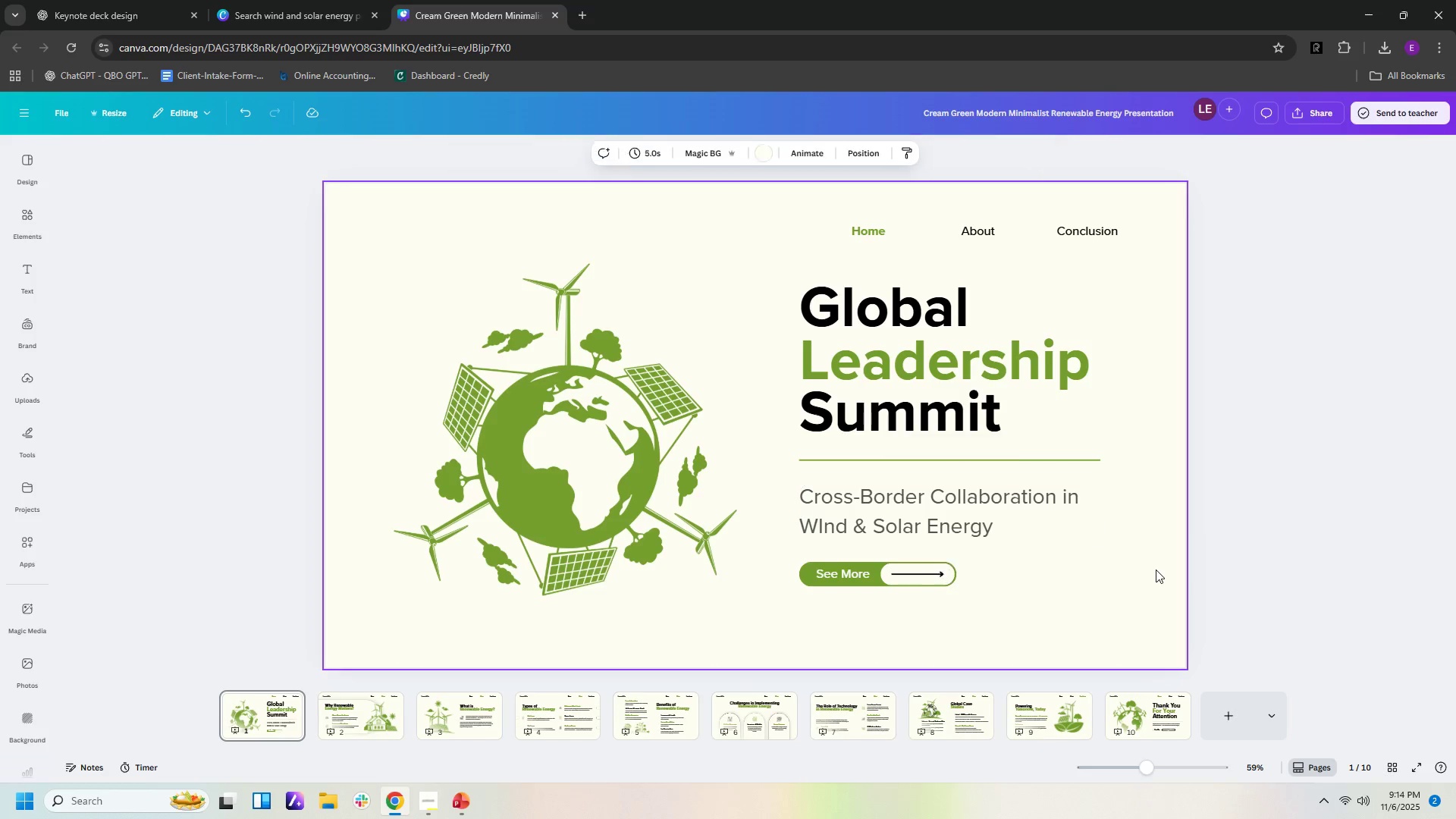 
left_click([1156, 570])
 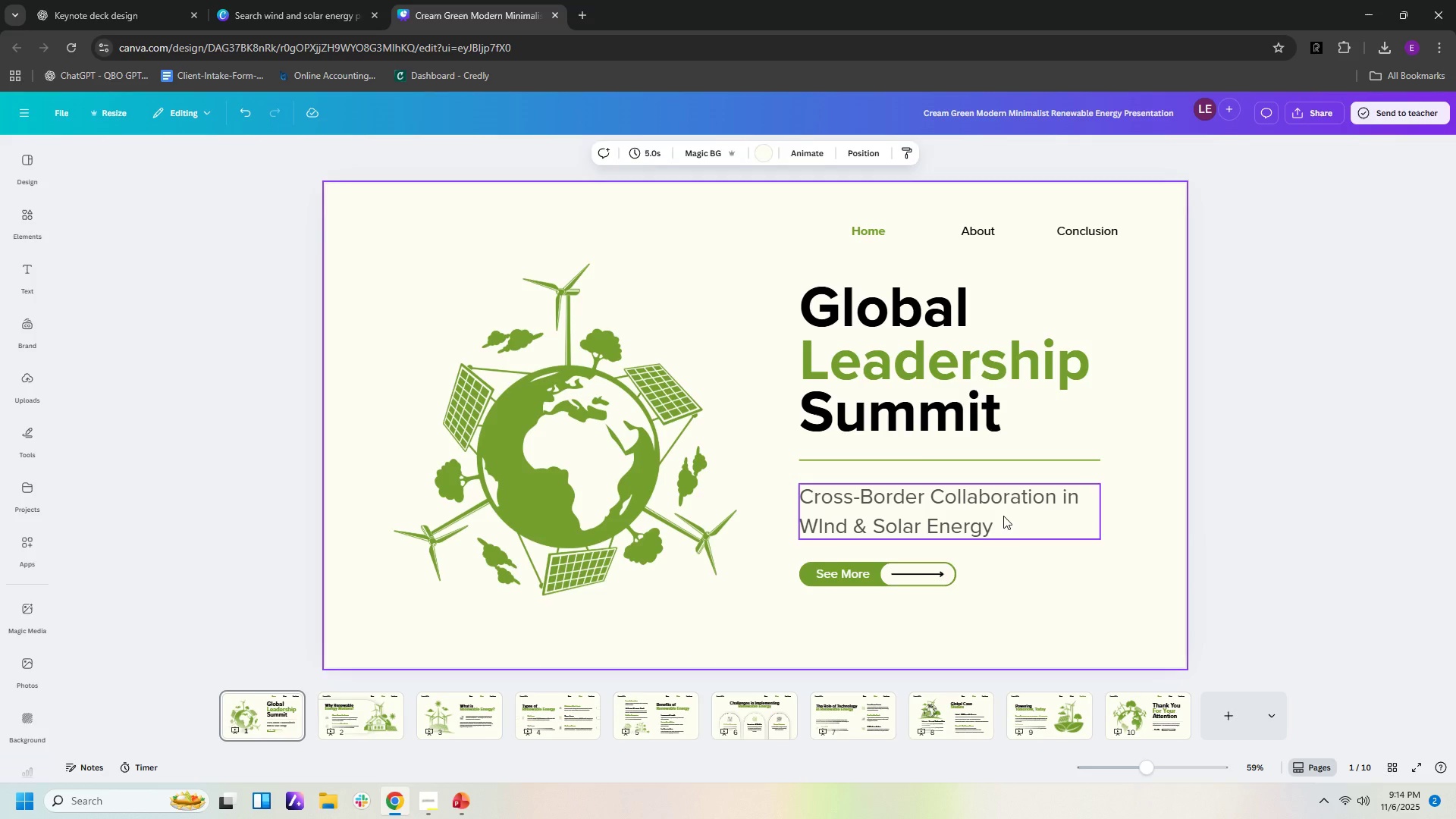 
left_click_drag(start_coordinate=[1003, 516], to_coordinate=[1003, 507])
 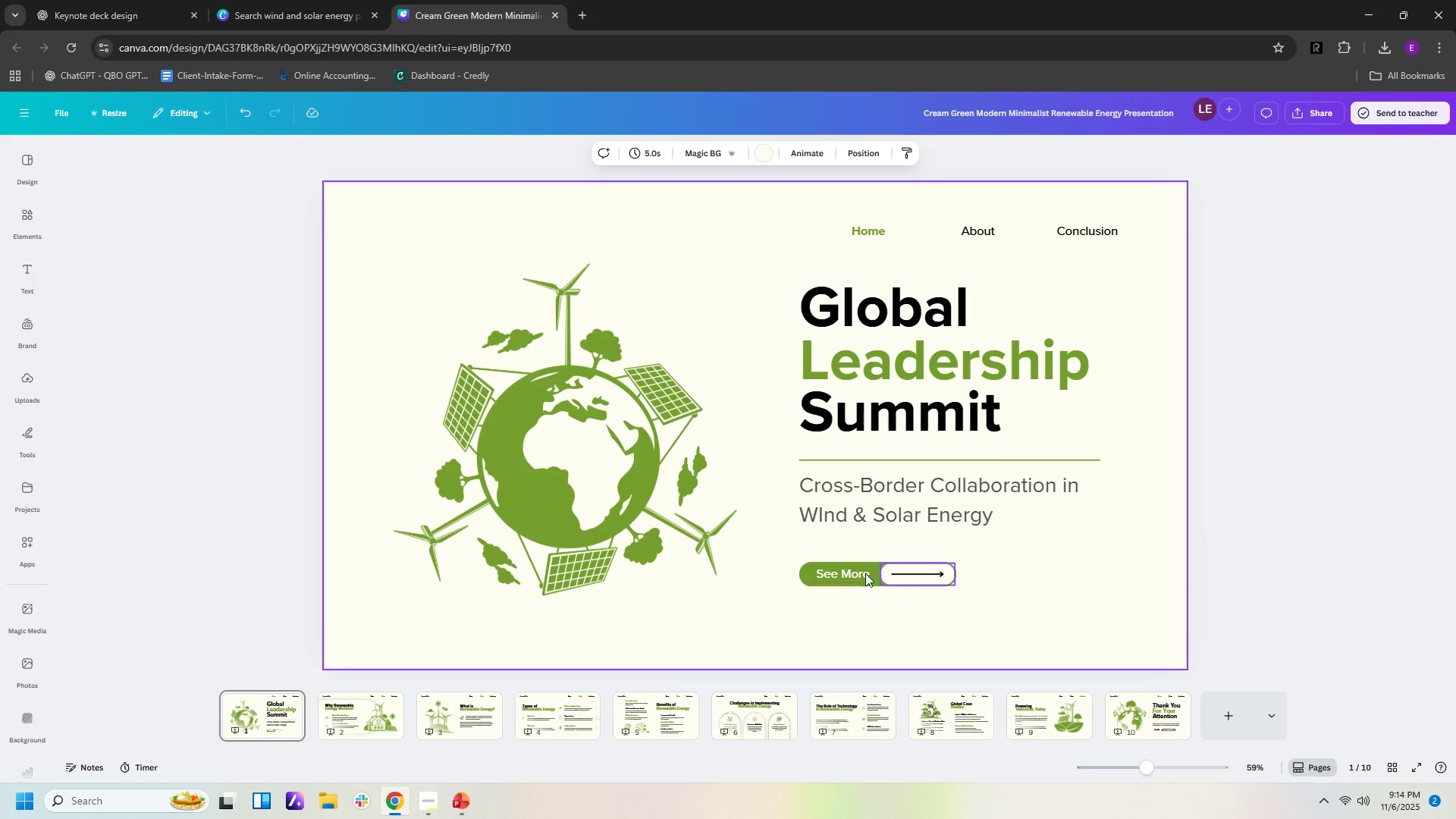 
left_click_drag(start_coordinate=[783, 555], to_coordinate=[989, 609])
 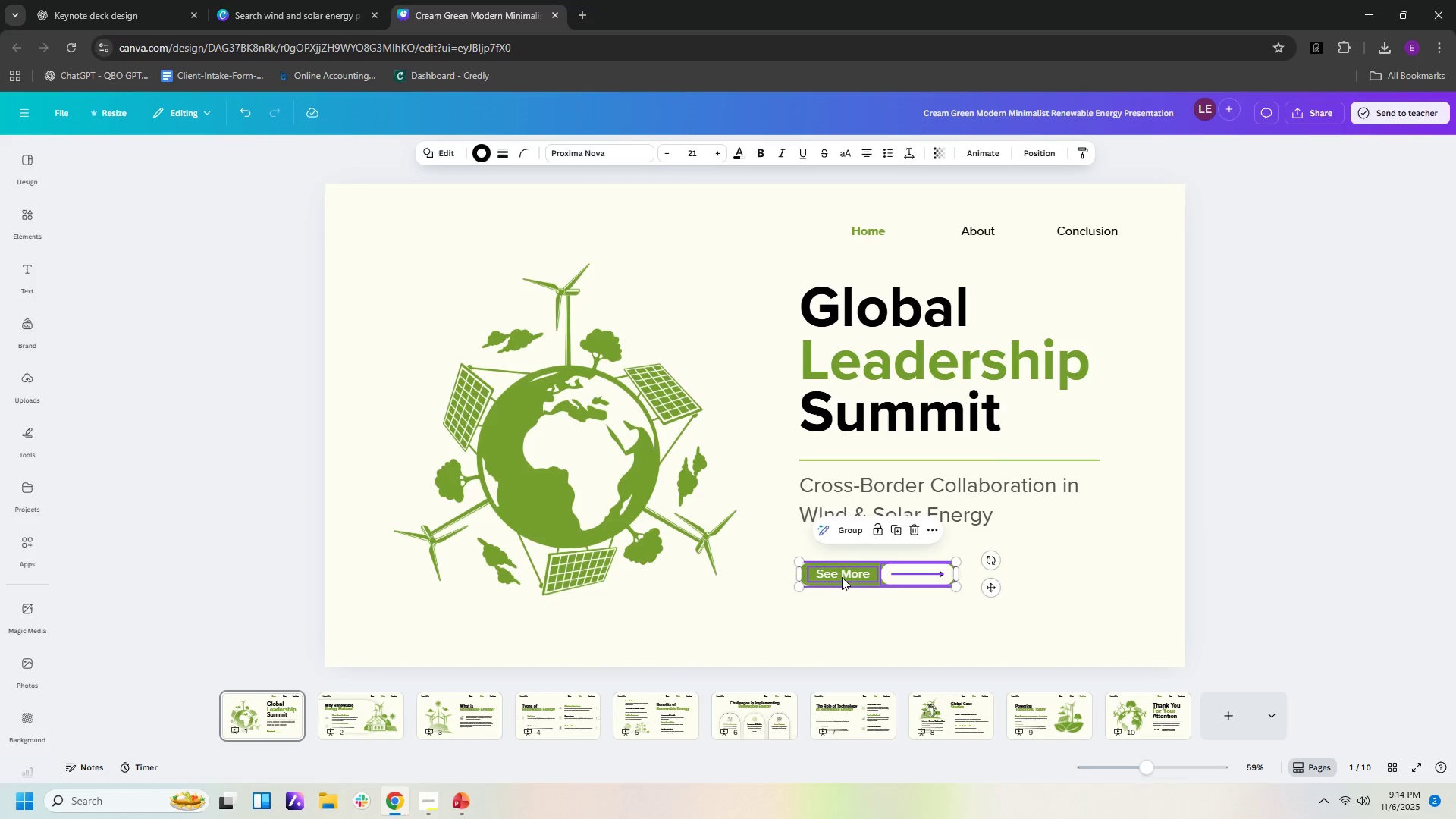 
left_click_drag(start_coordinate=[842, 577], to_coordinate=[1006, 627])
 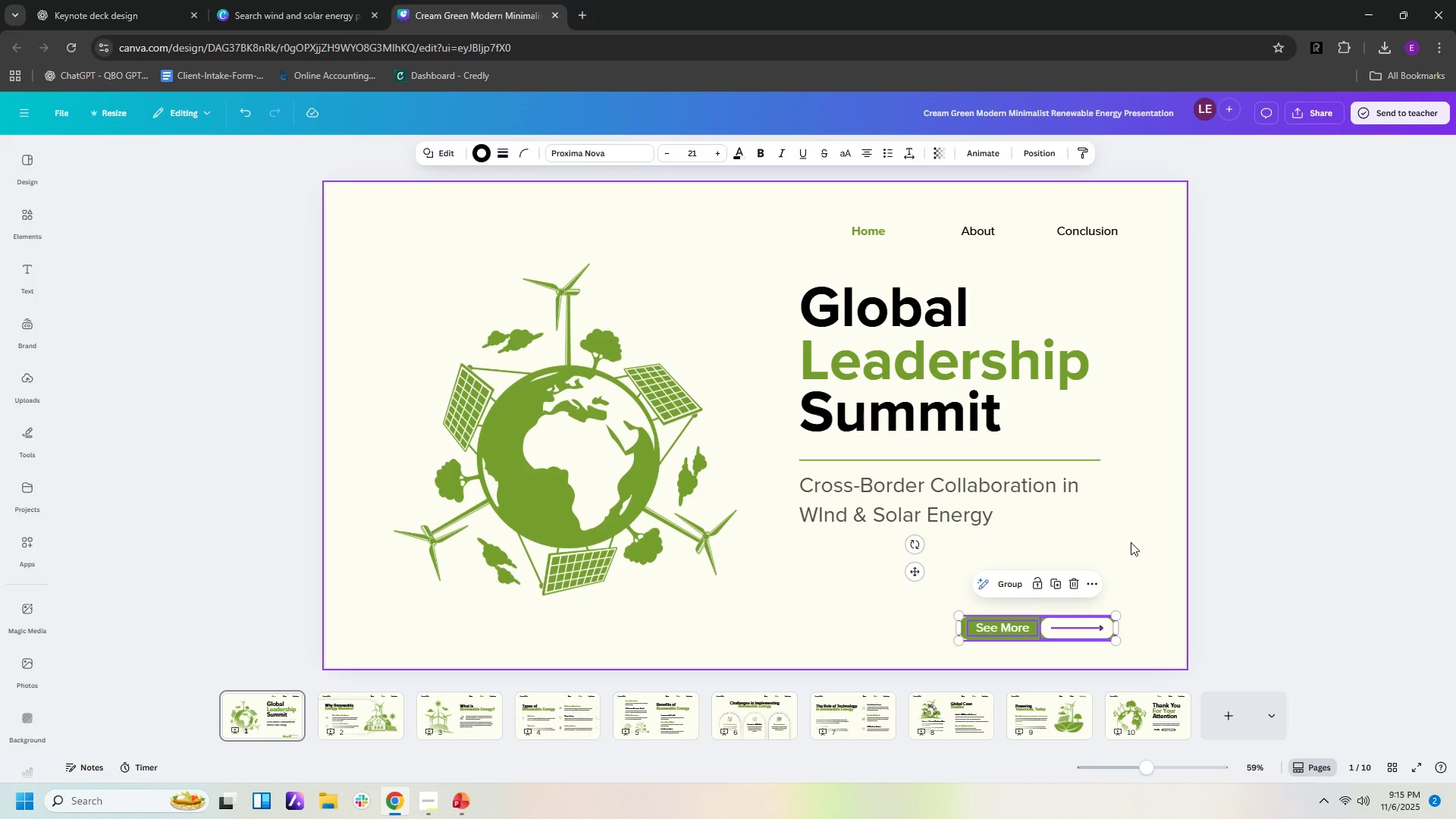 
left_click([1131, 542])
 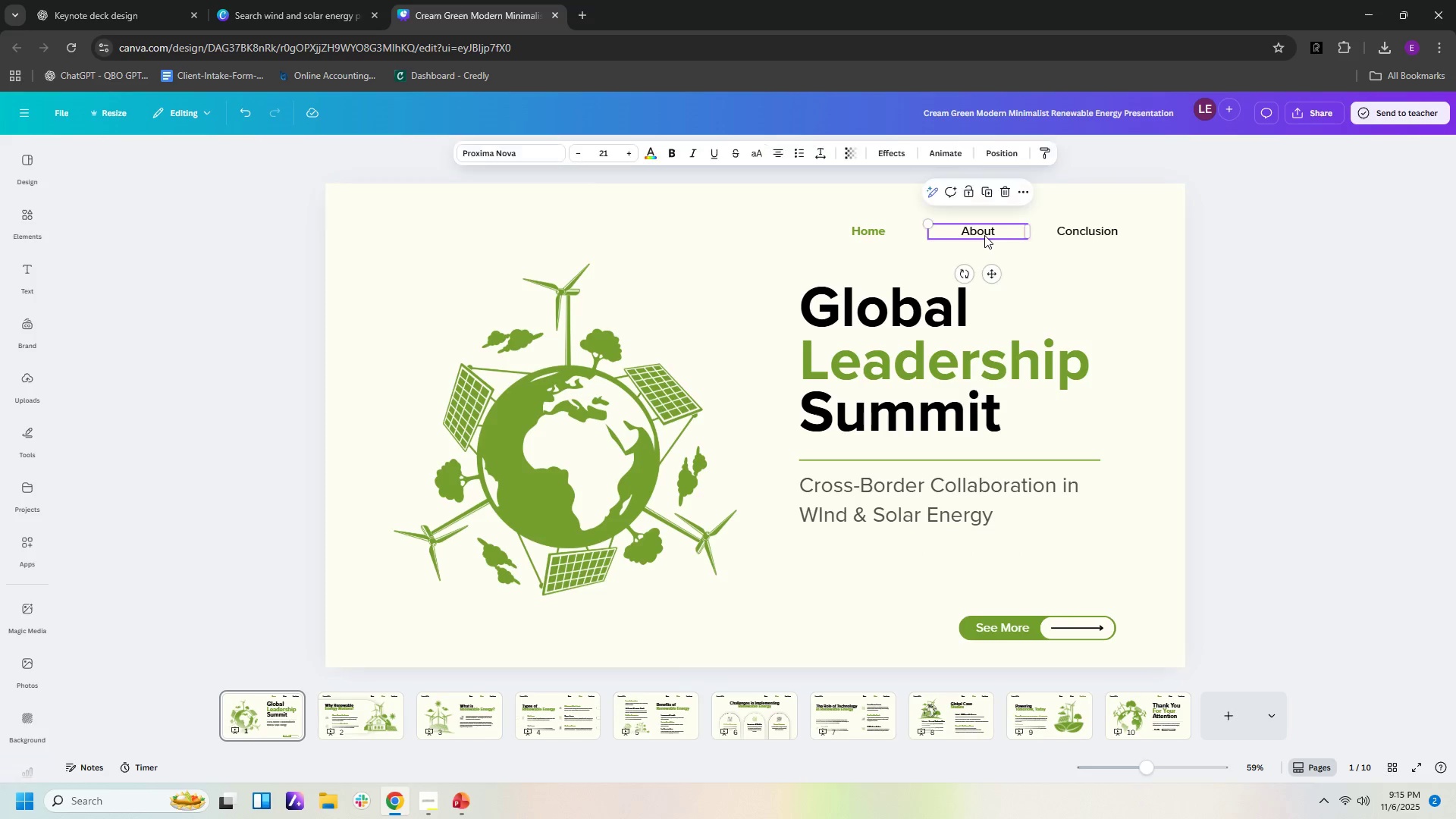 
left_click([984, 235])
 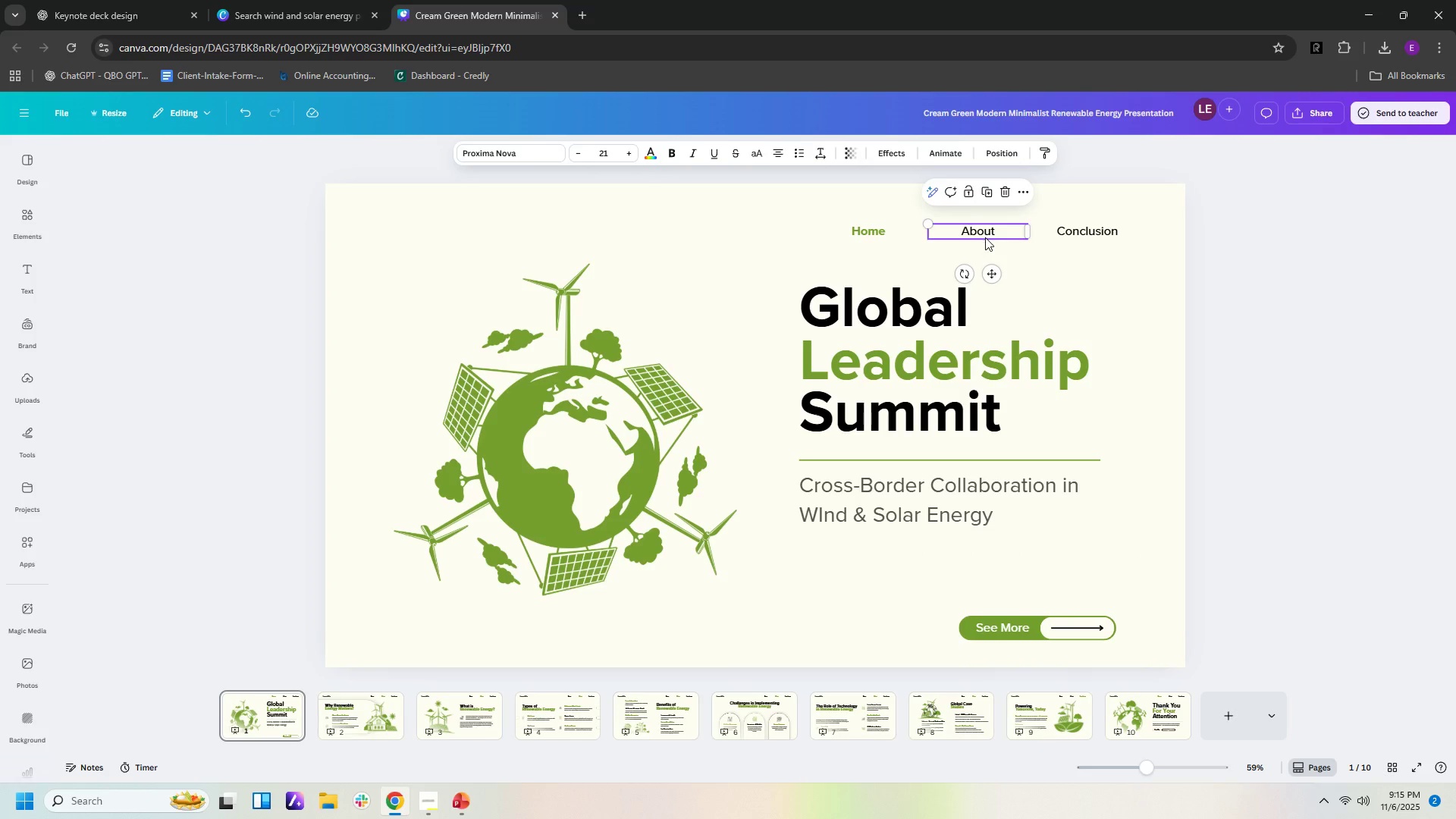 
key(Delete)
 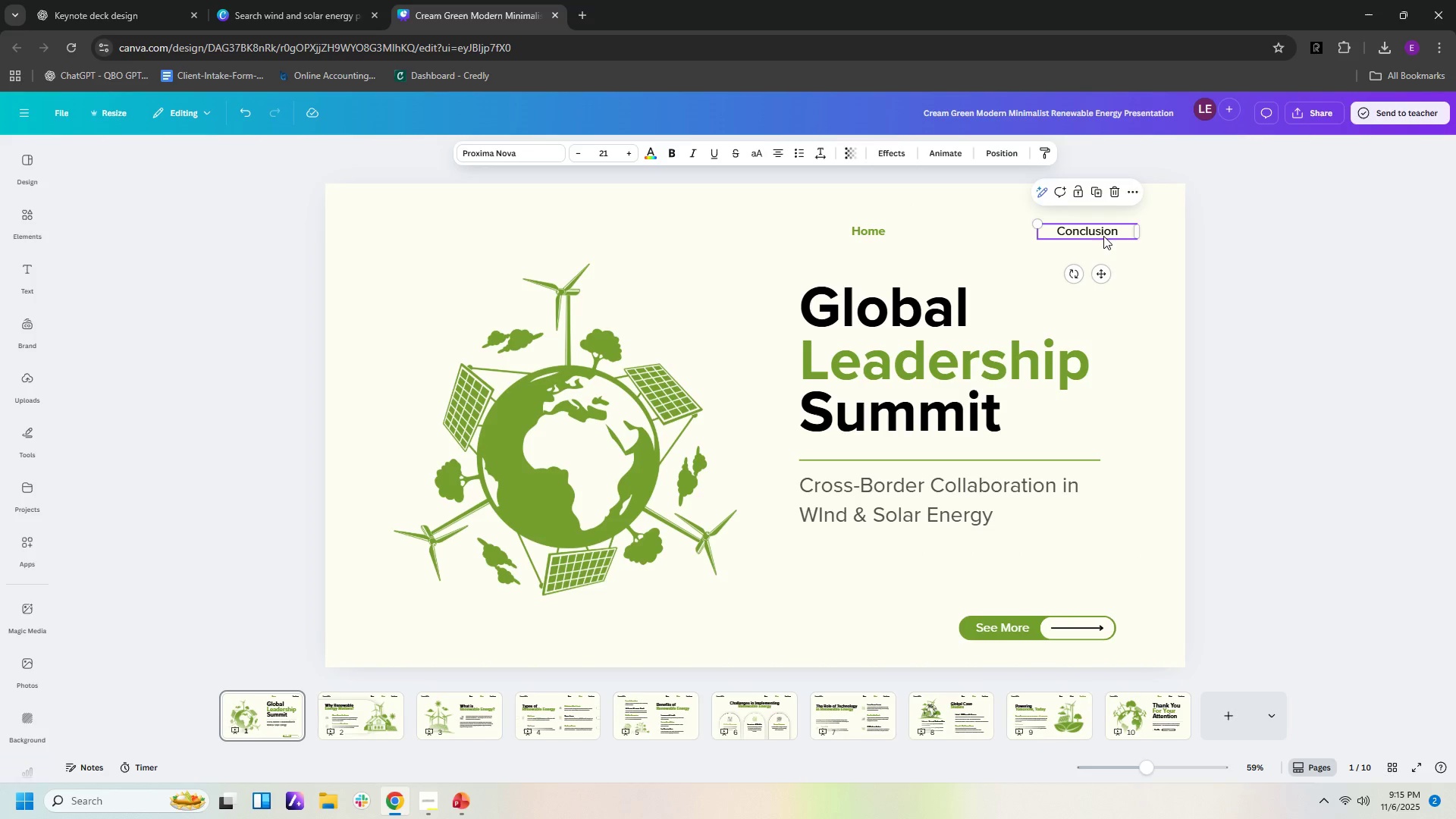 
left_click([1103, 236])
 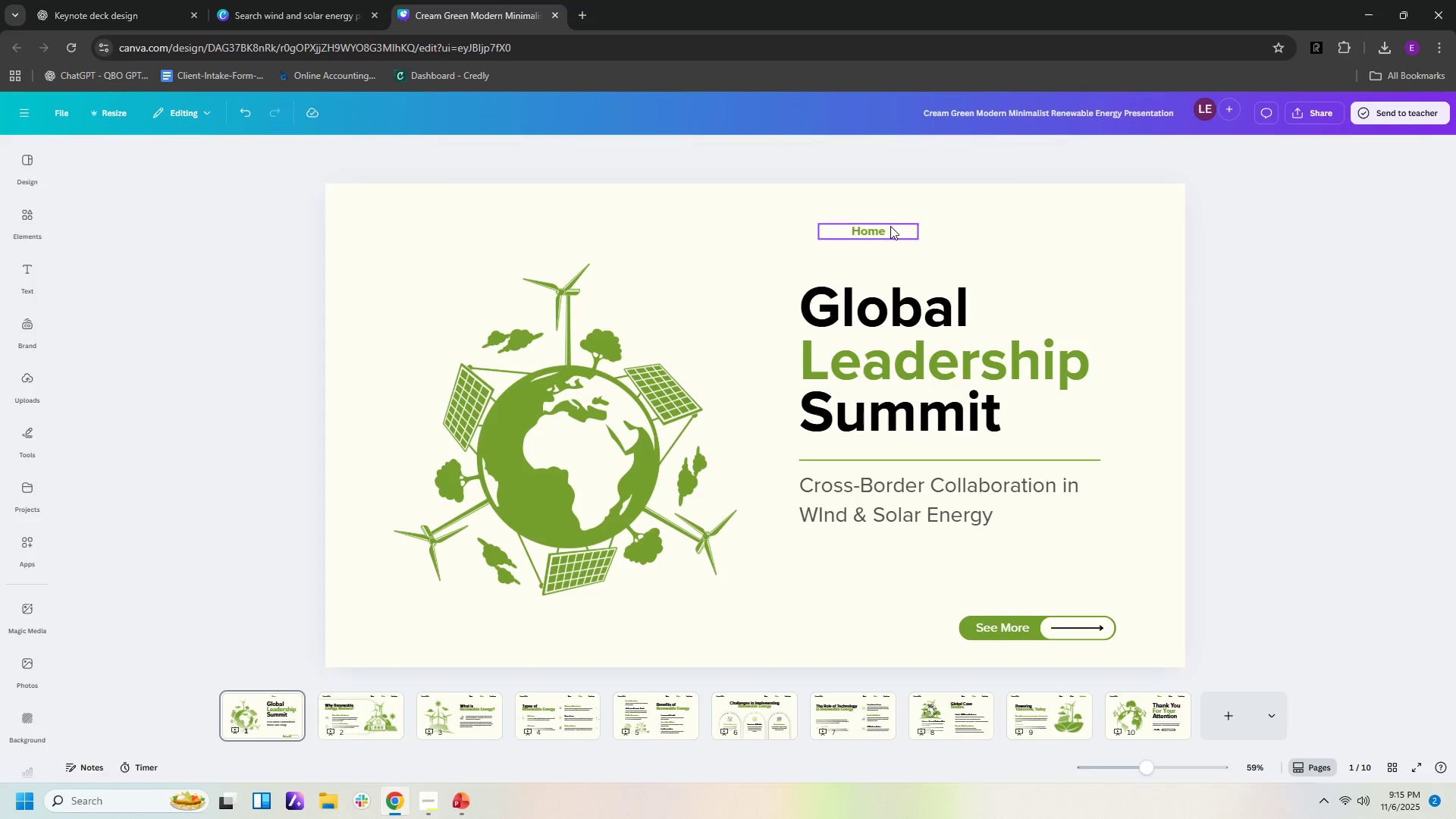 
key(Delete)
 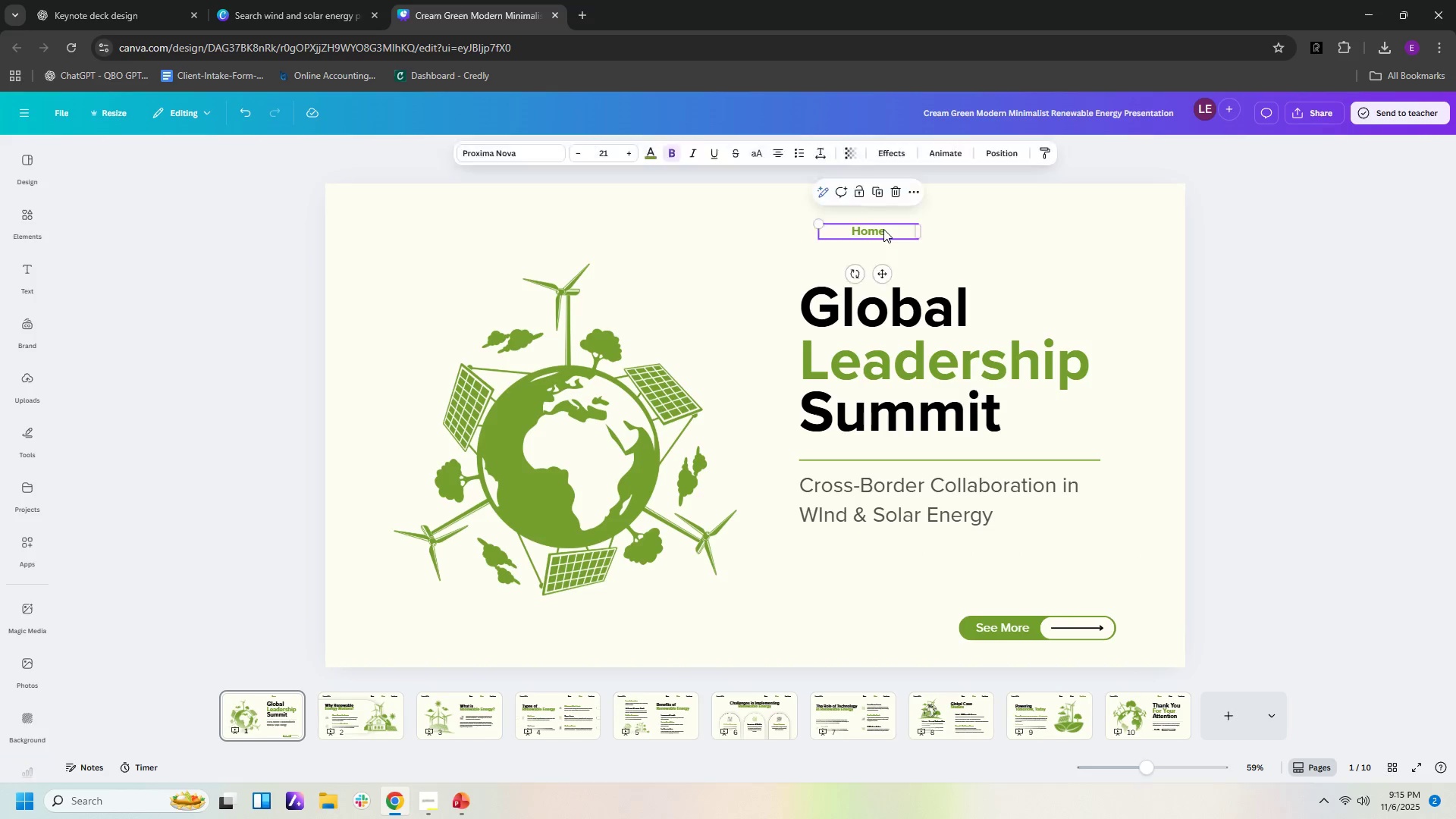 
key(Delete)
 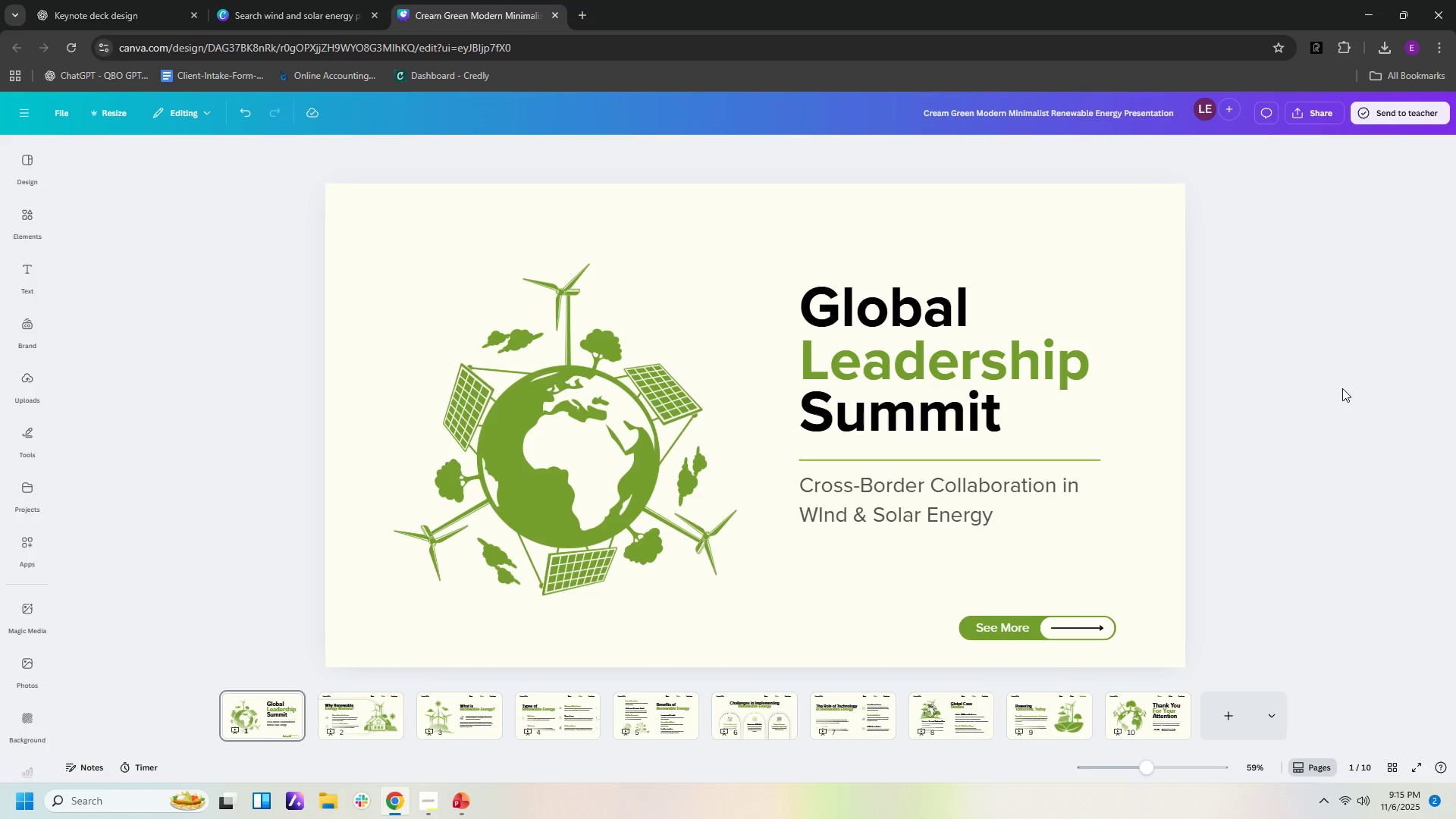 
left_click([883, 229])
 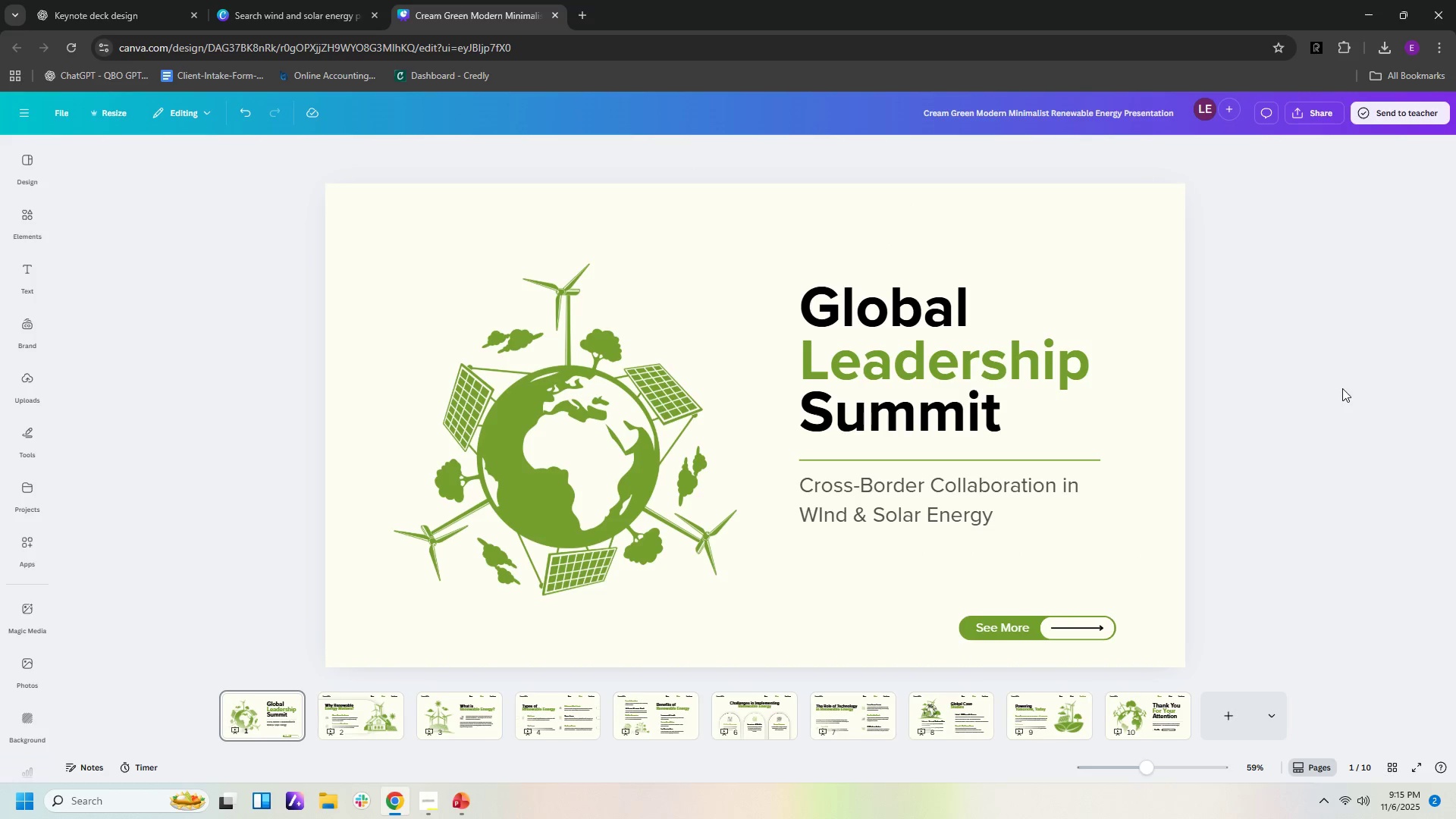 
left_click([1342, 388])
 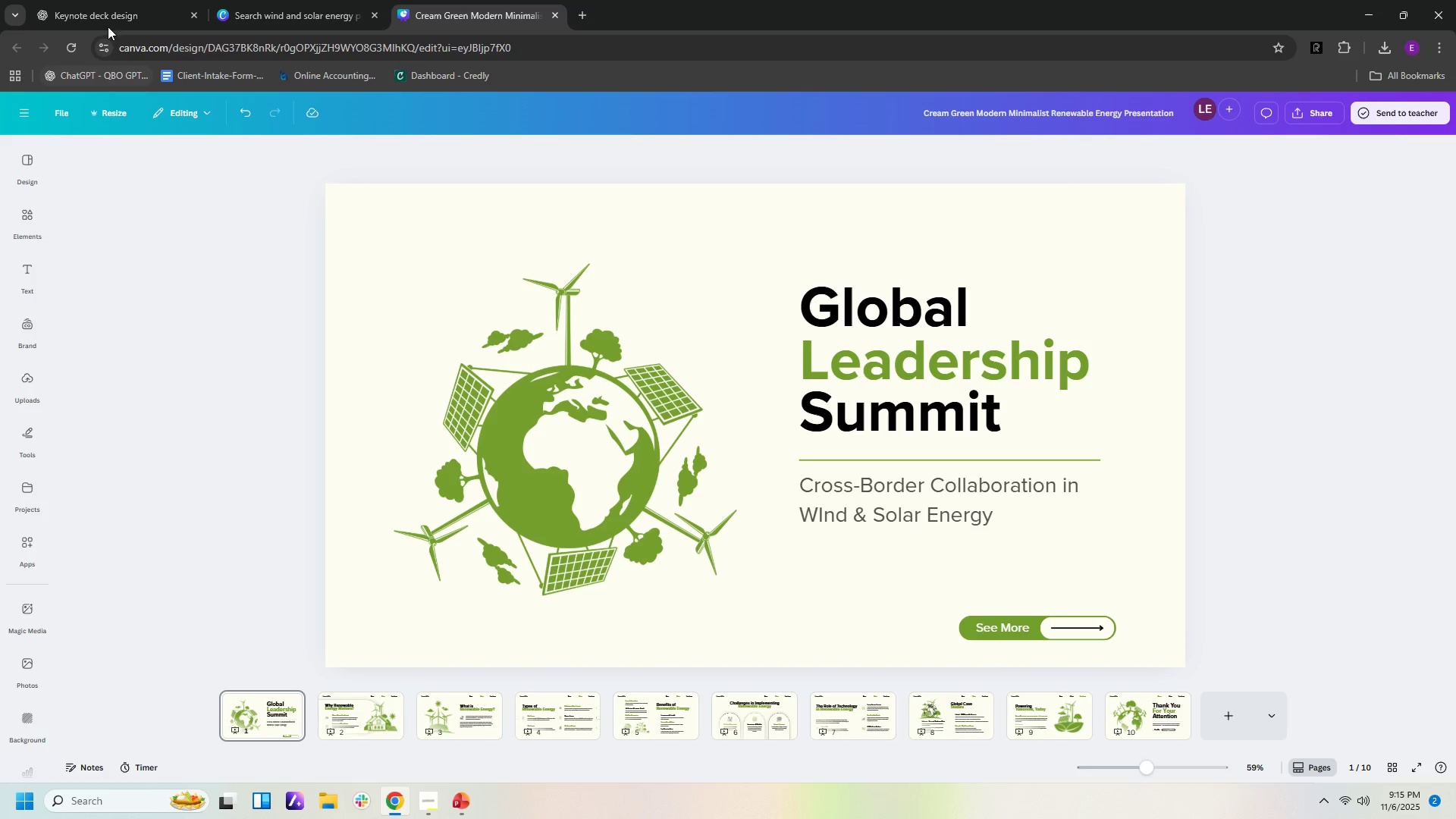 
left_click([116, 17])
 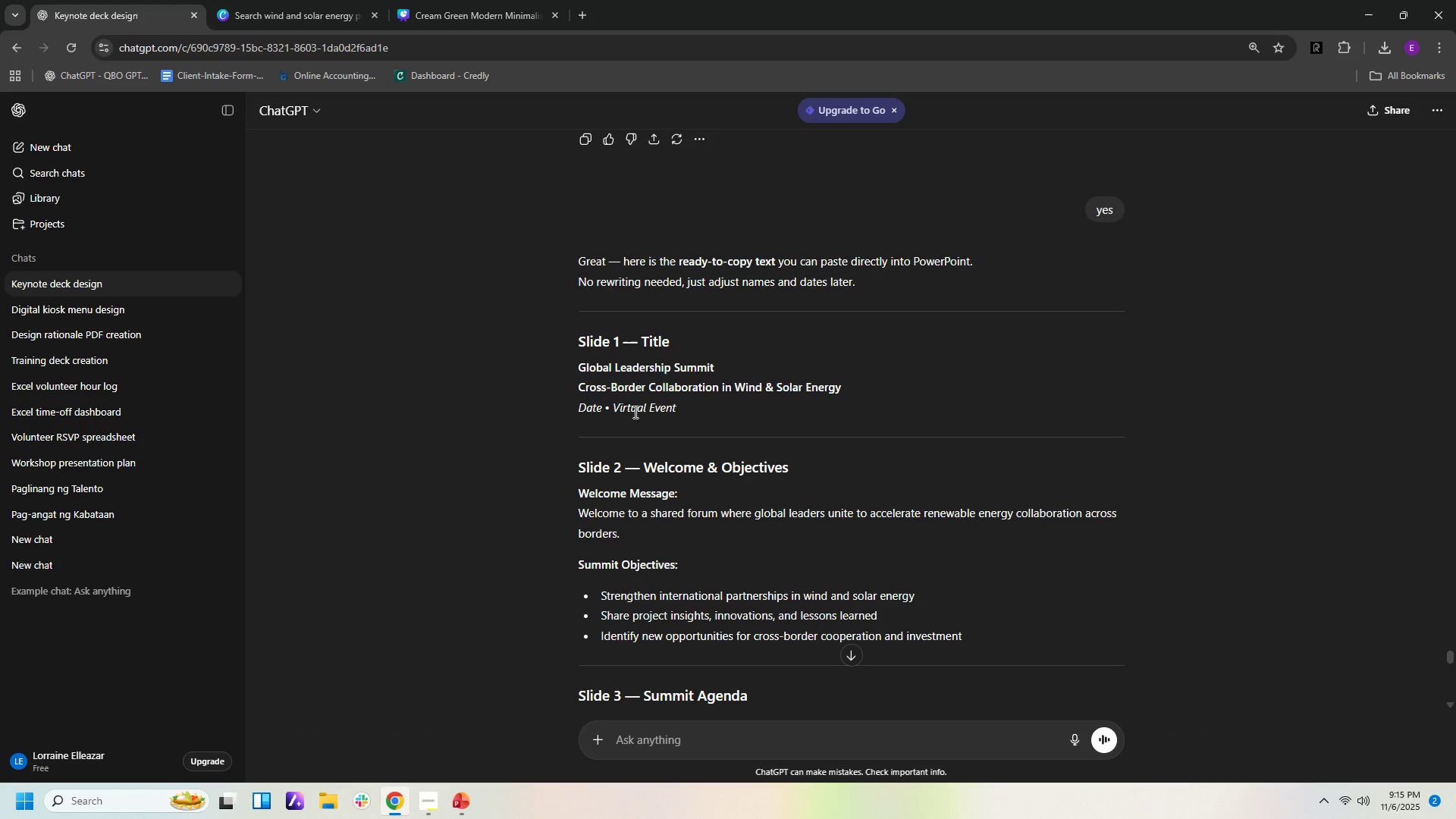 
wait(9.95)
 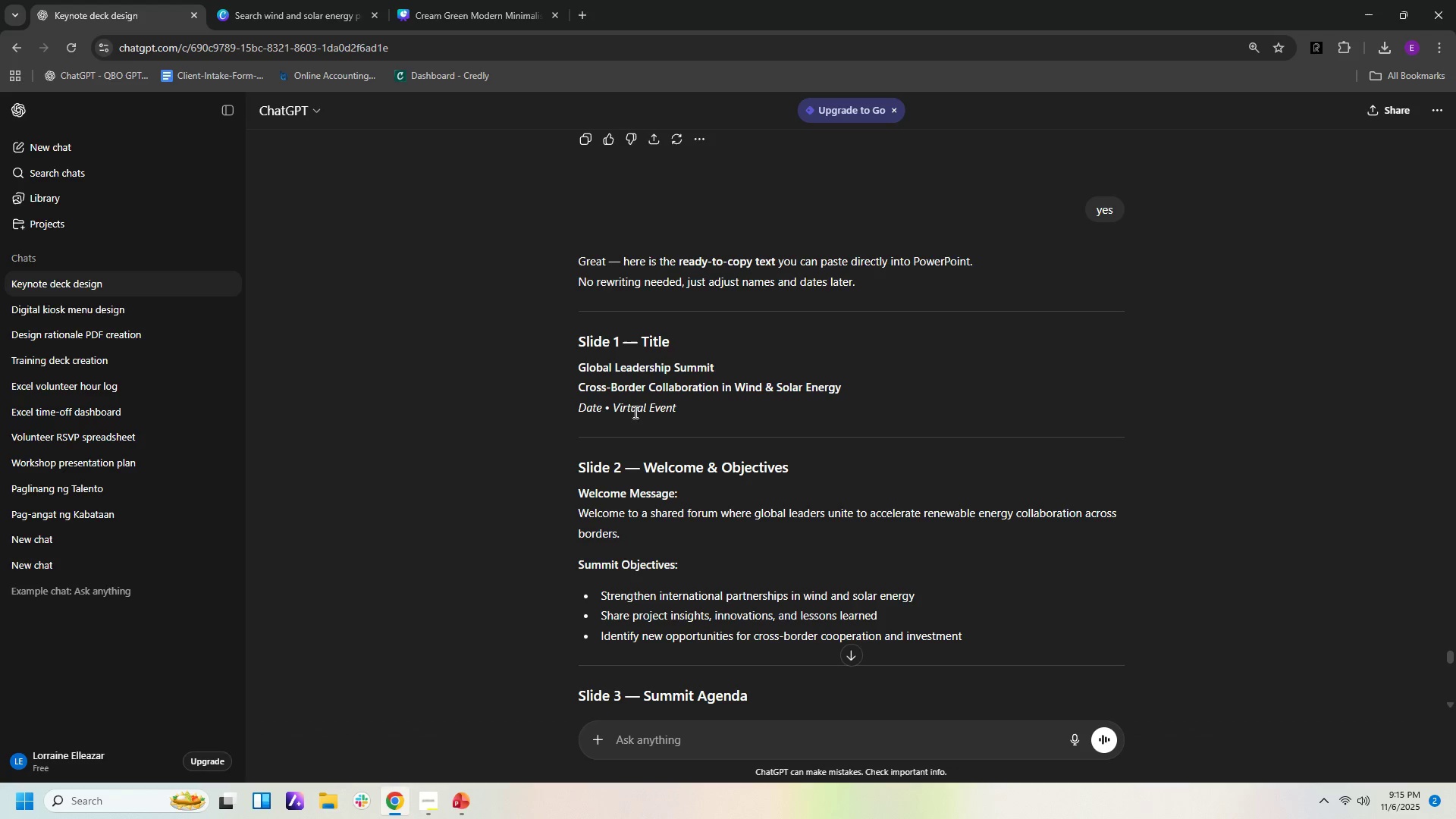 
left_click([513, 19])
 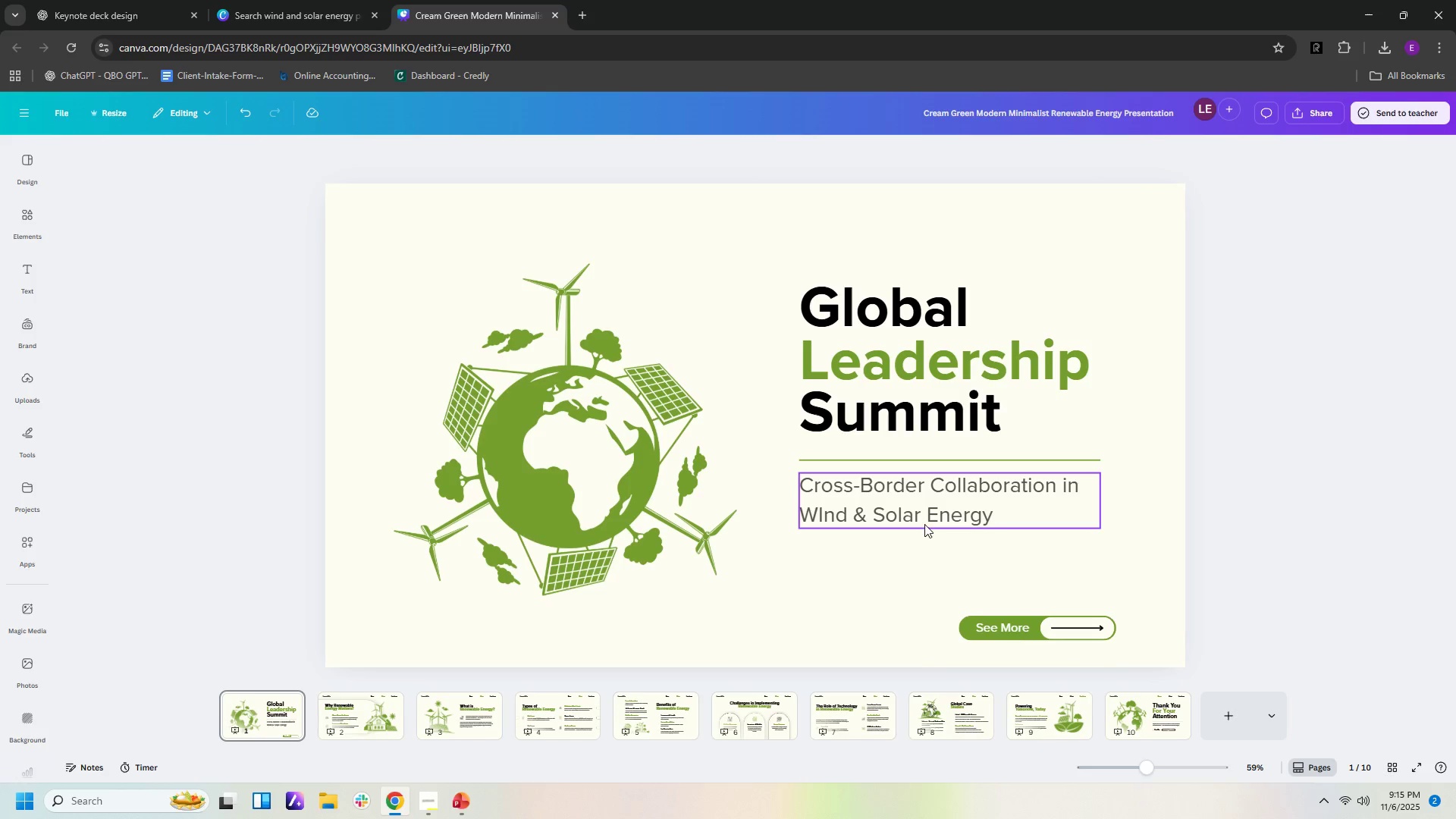 
left_click([924, 516])
 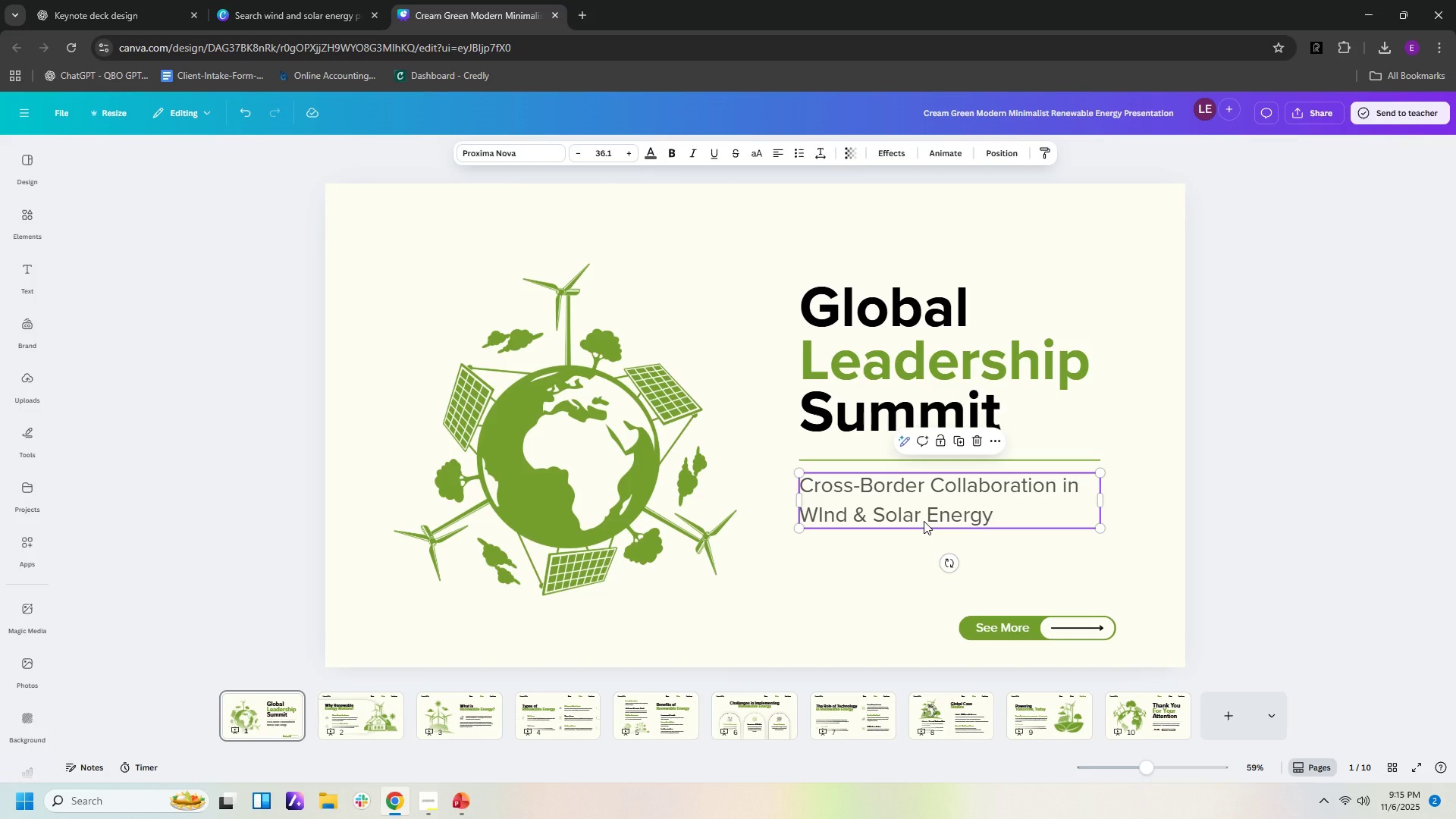 
key(Control+C)
 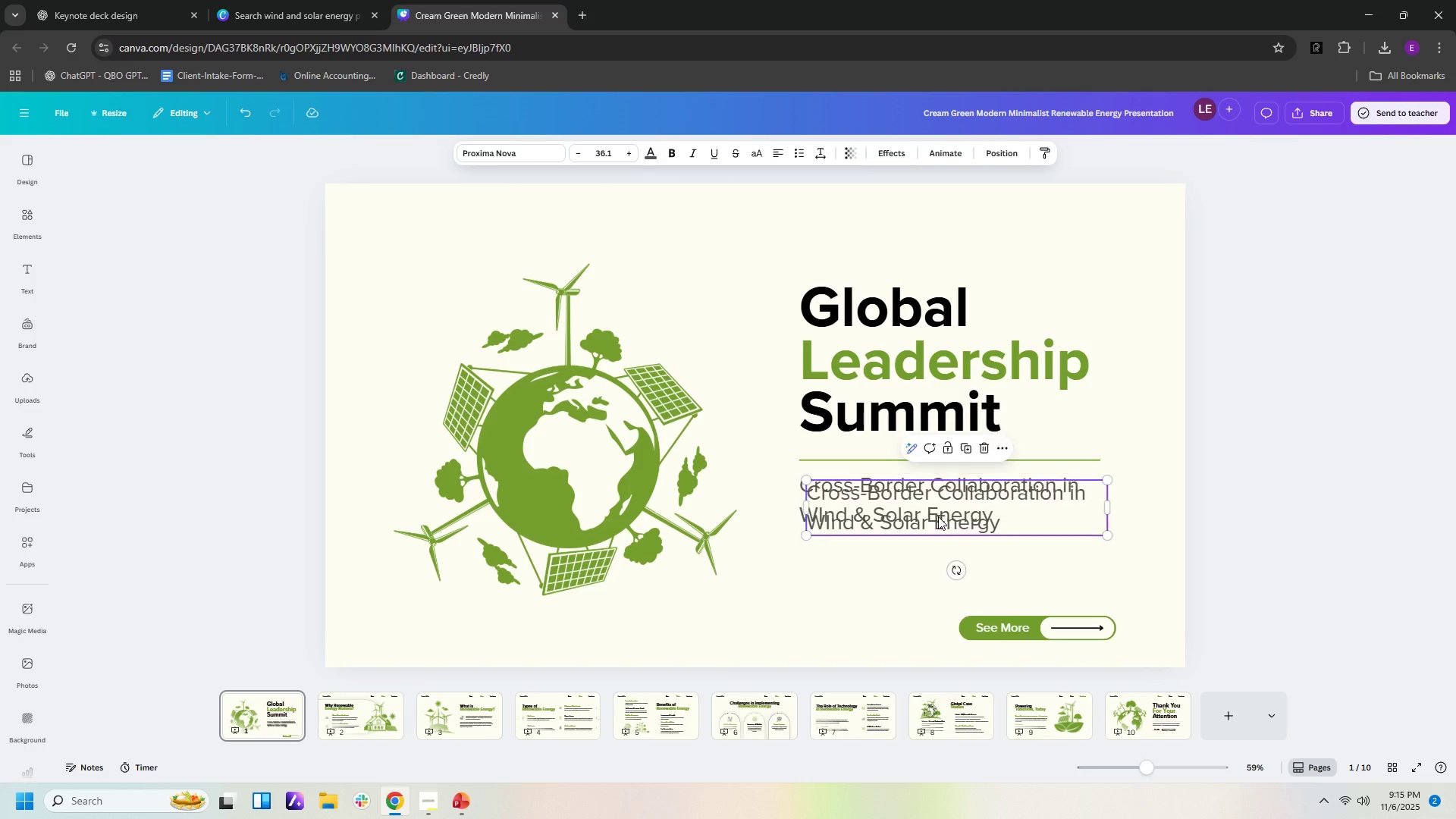 
hold_key(key=V, duration=0.33)
 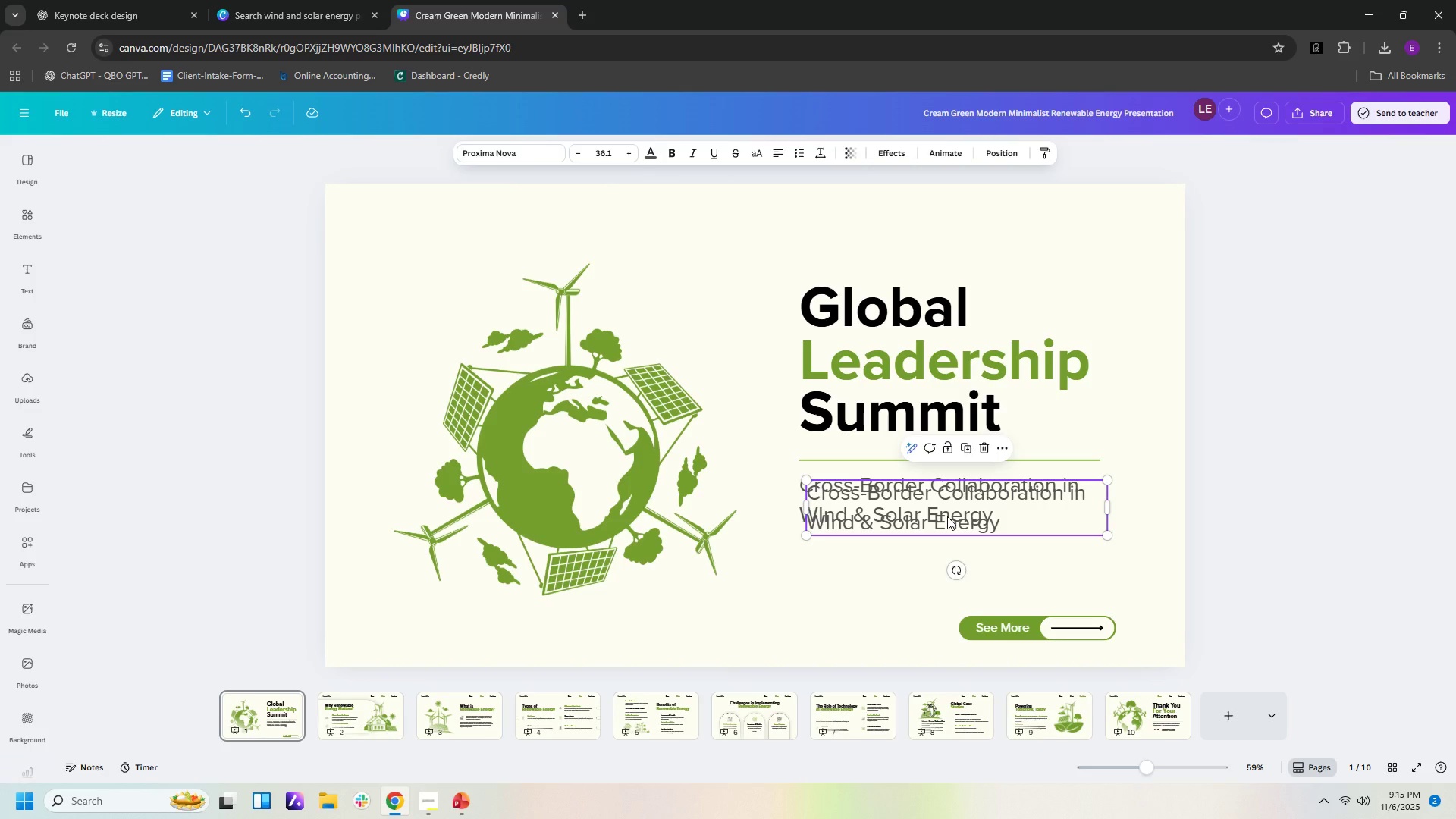 
left_click_drag(start_coordinate=[947, 516], to_coordinate=[941, 570])
 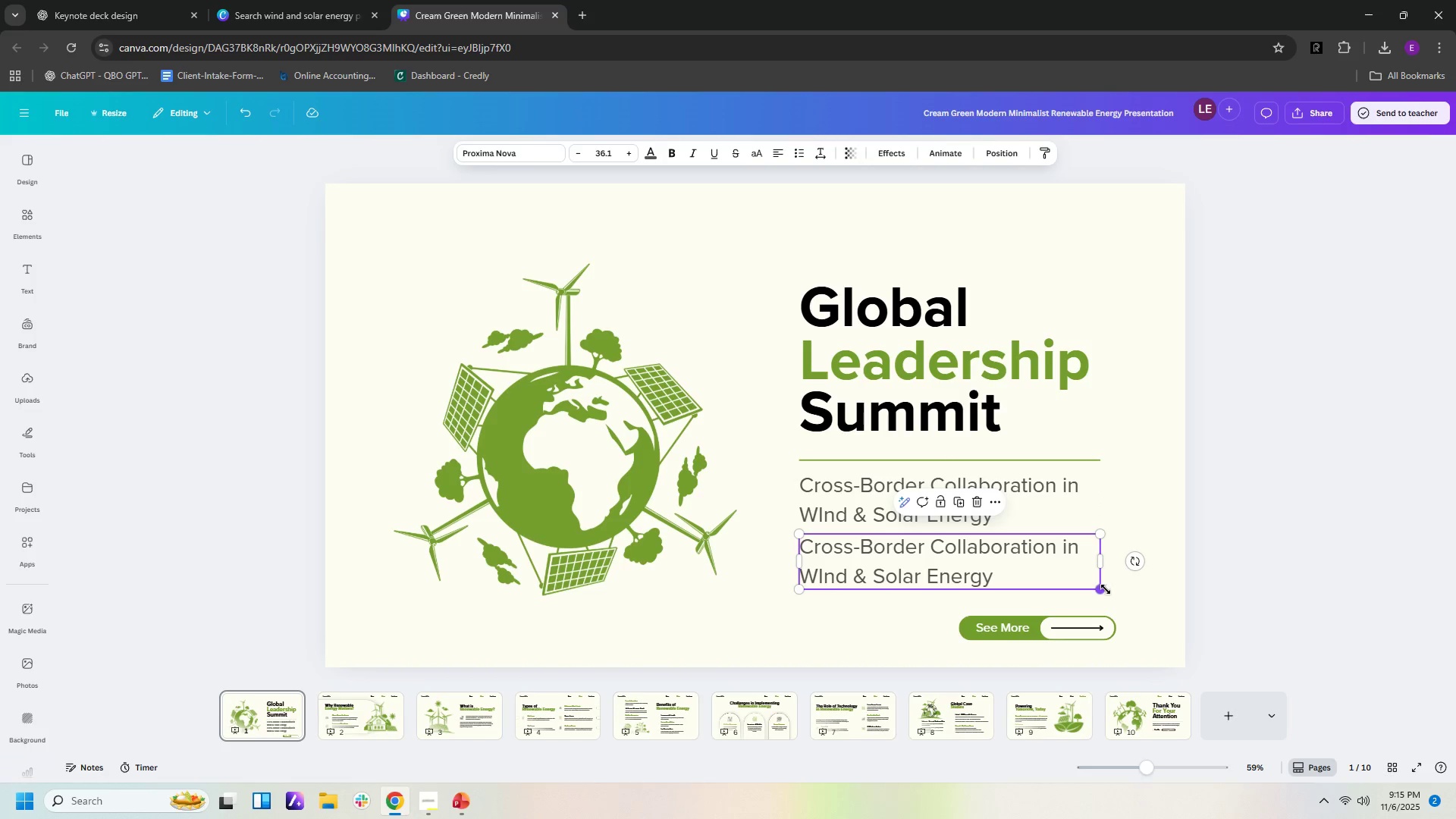 
left_click_drag(start_coordinate=[1100, 589], to_coordinate=[1010, 551])
 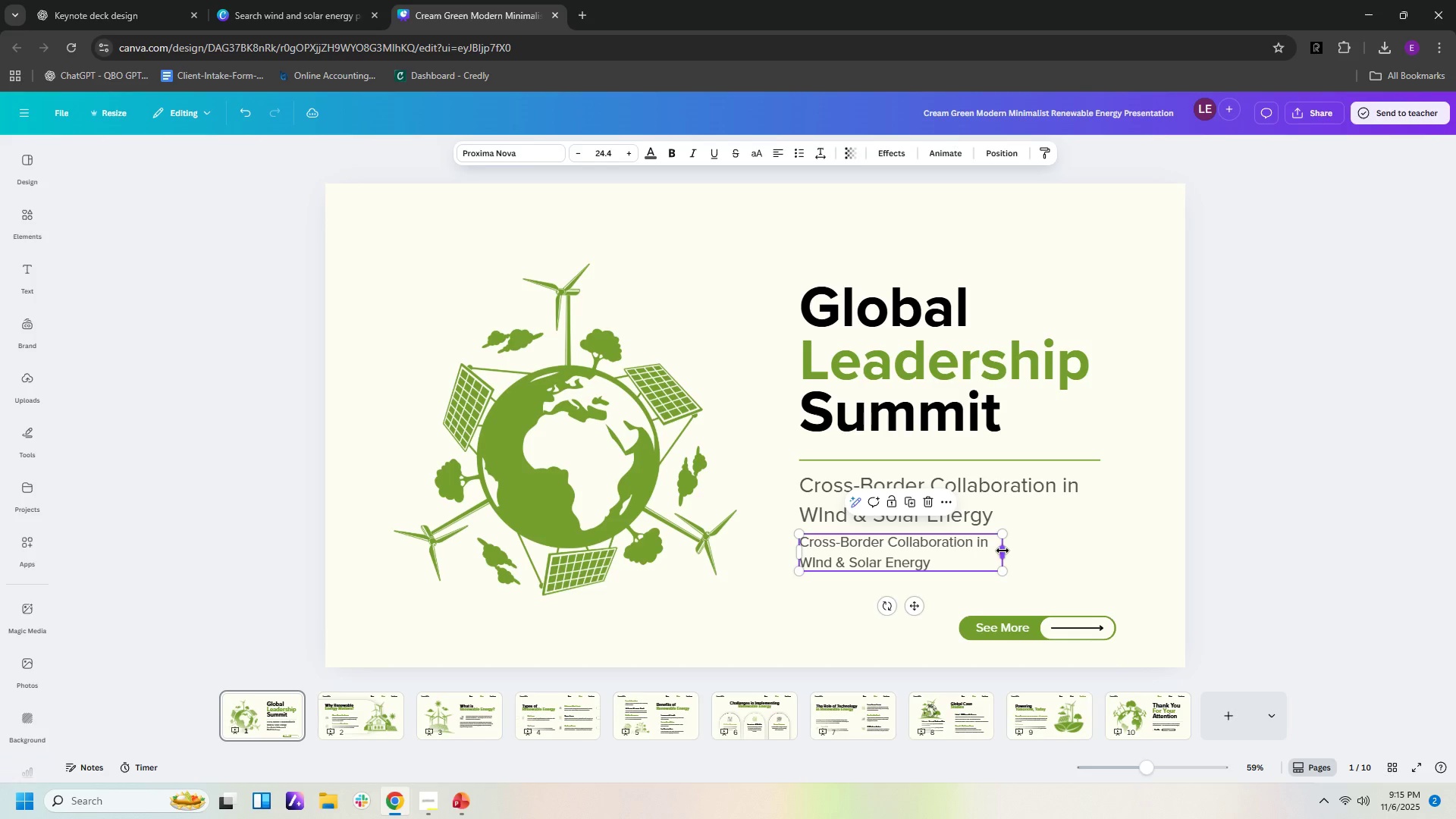 
left_click_drag(start_coordinate=[1003, 551], to_coordinate=[1059, 547])
 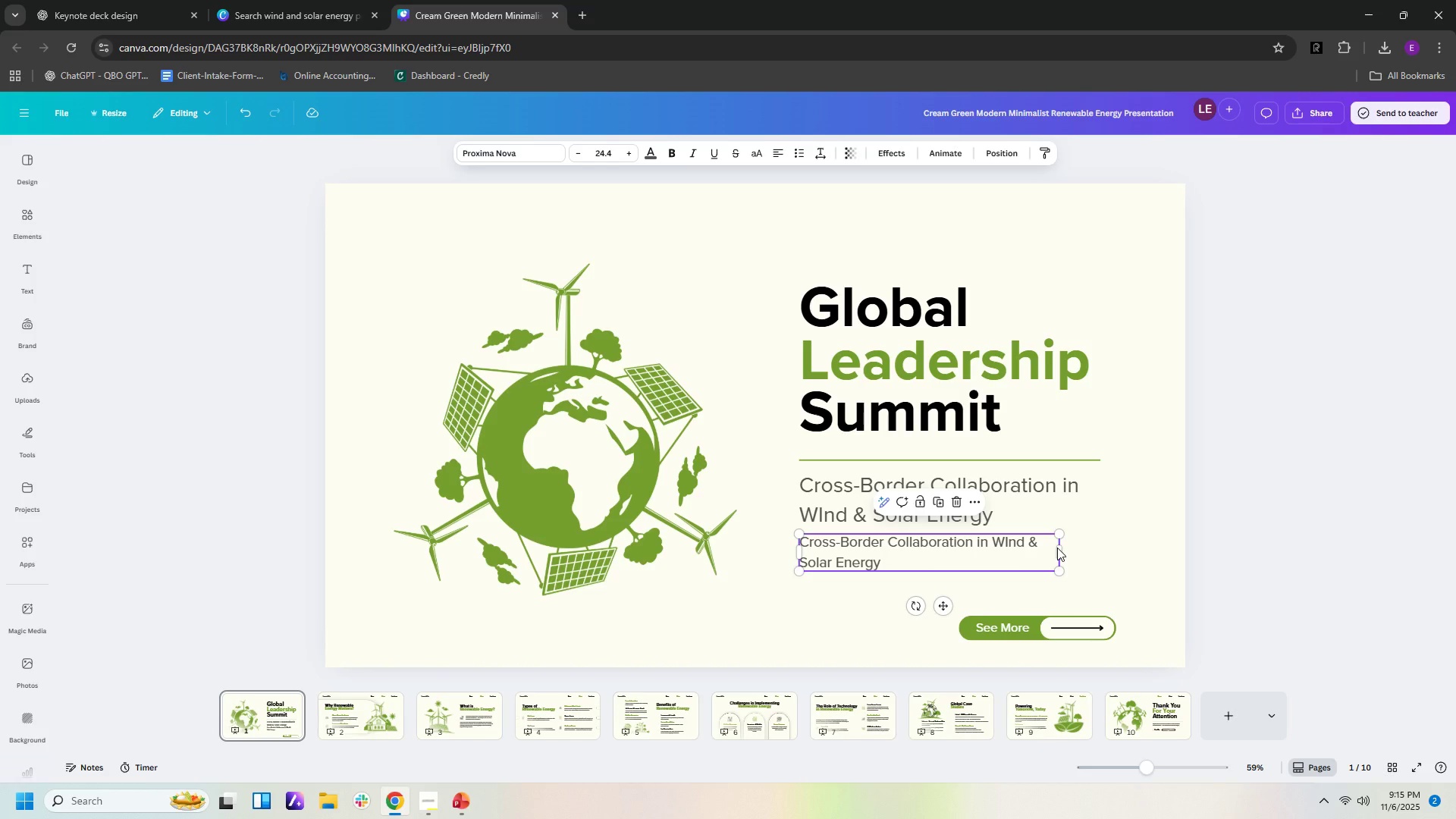 
left_click([1057, 548])
 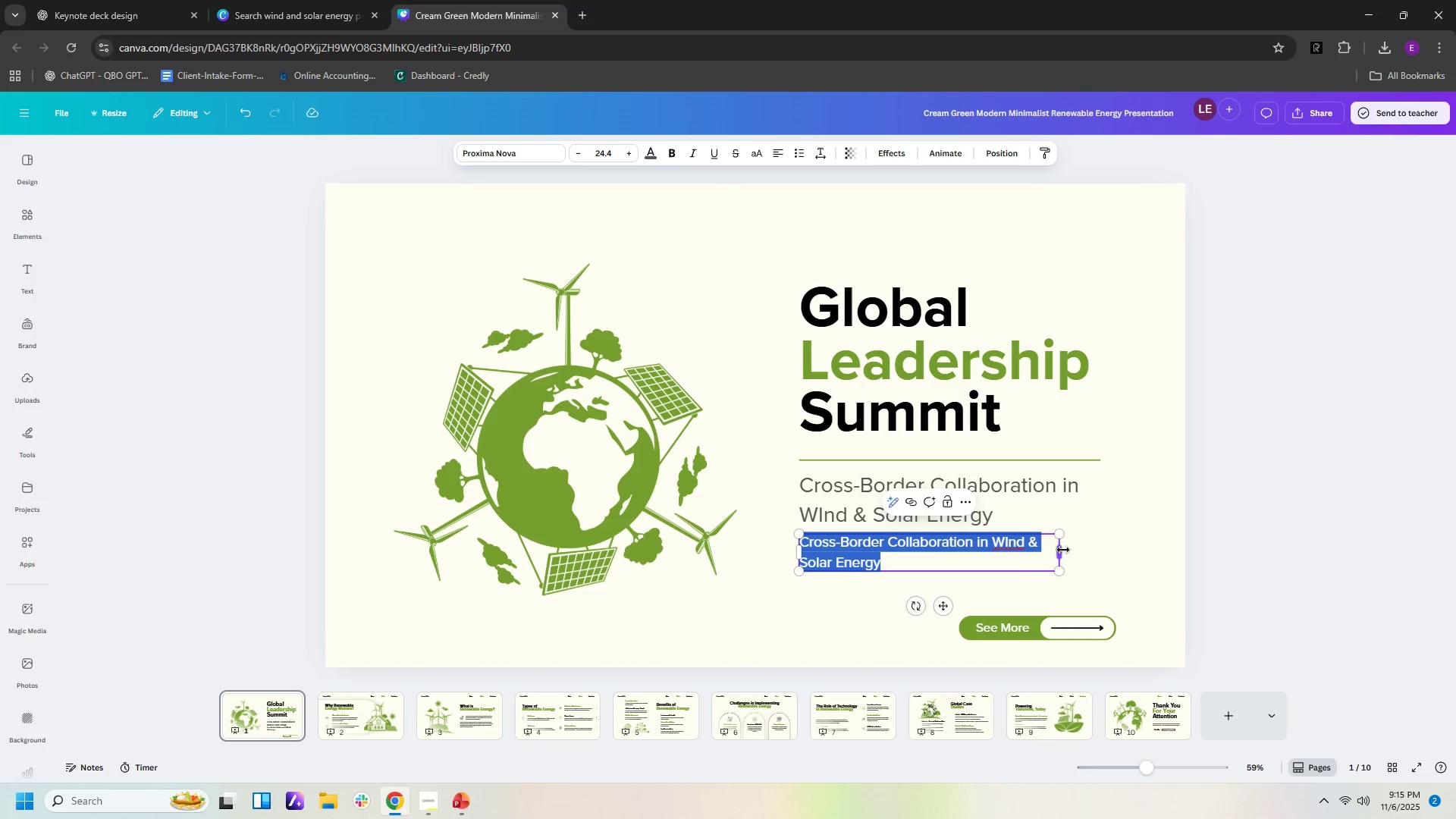 
left_click_drag(start_coordinate=[1063, 550], to_coordinate=[1172, 551])
 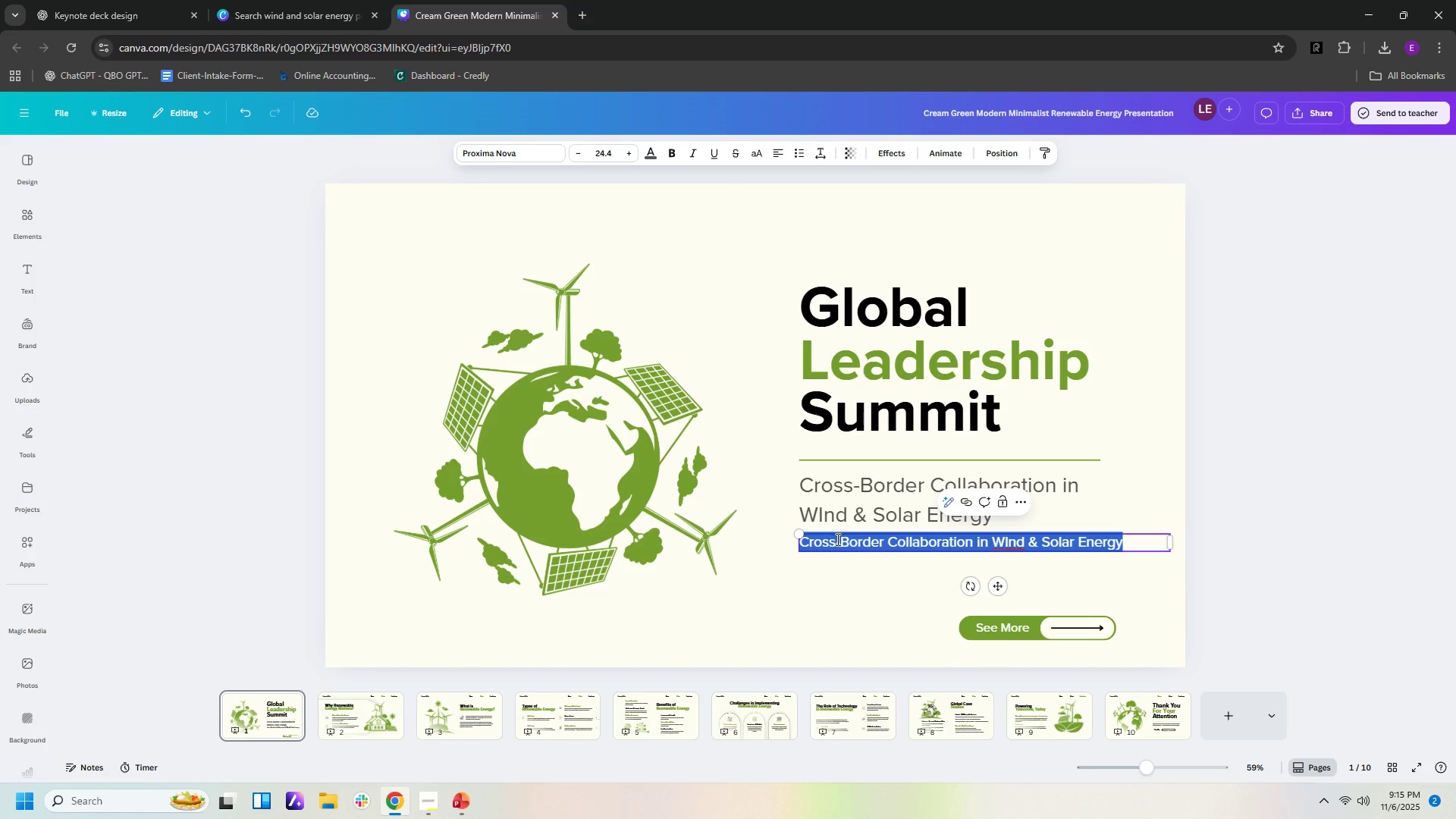 
type(Date)
 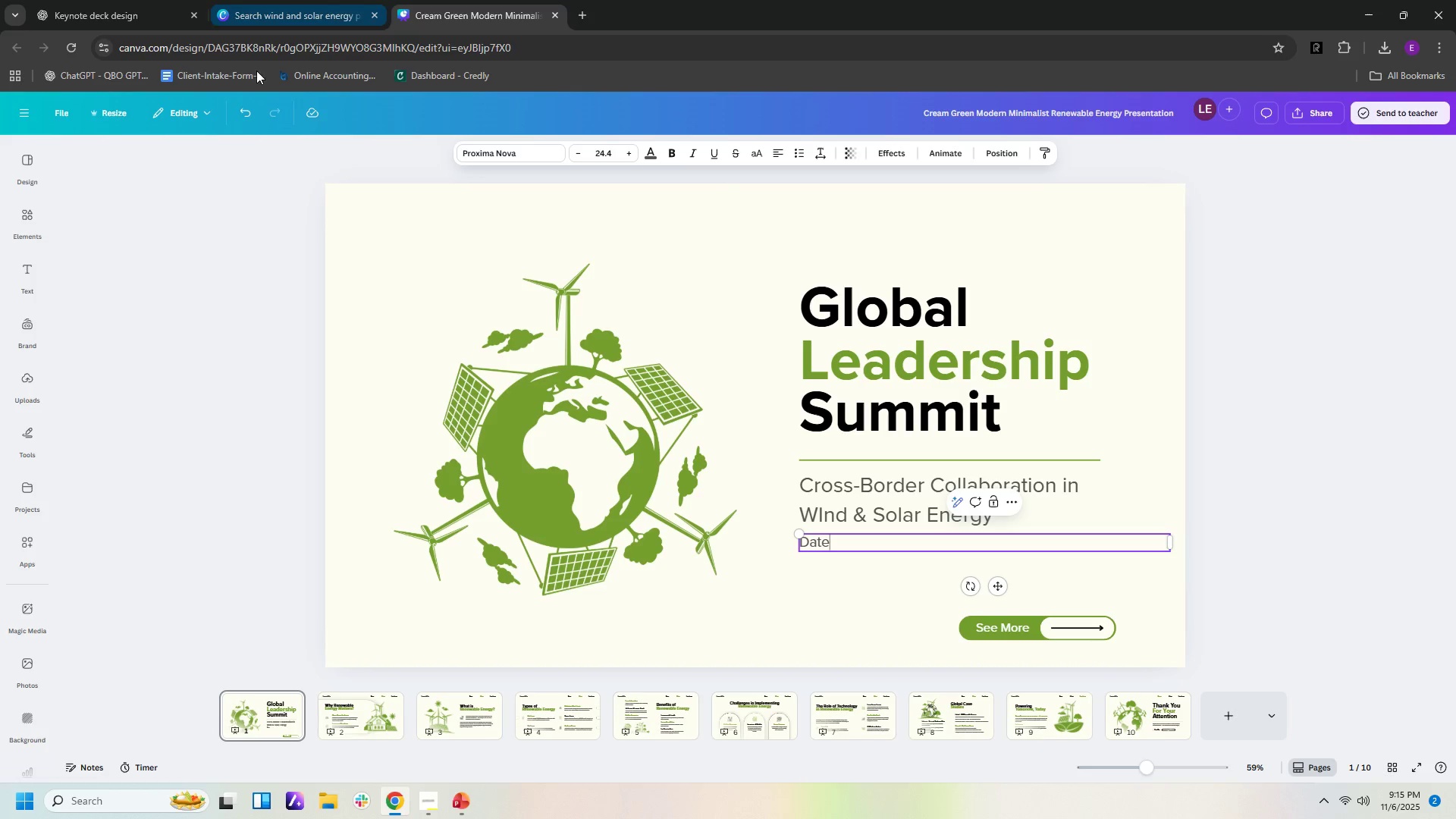 
left_click([326, 21])
 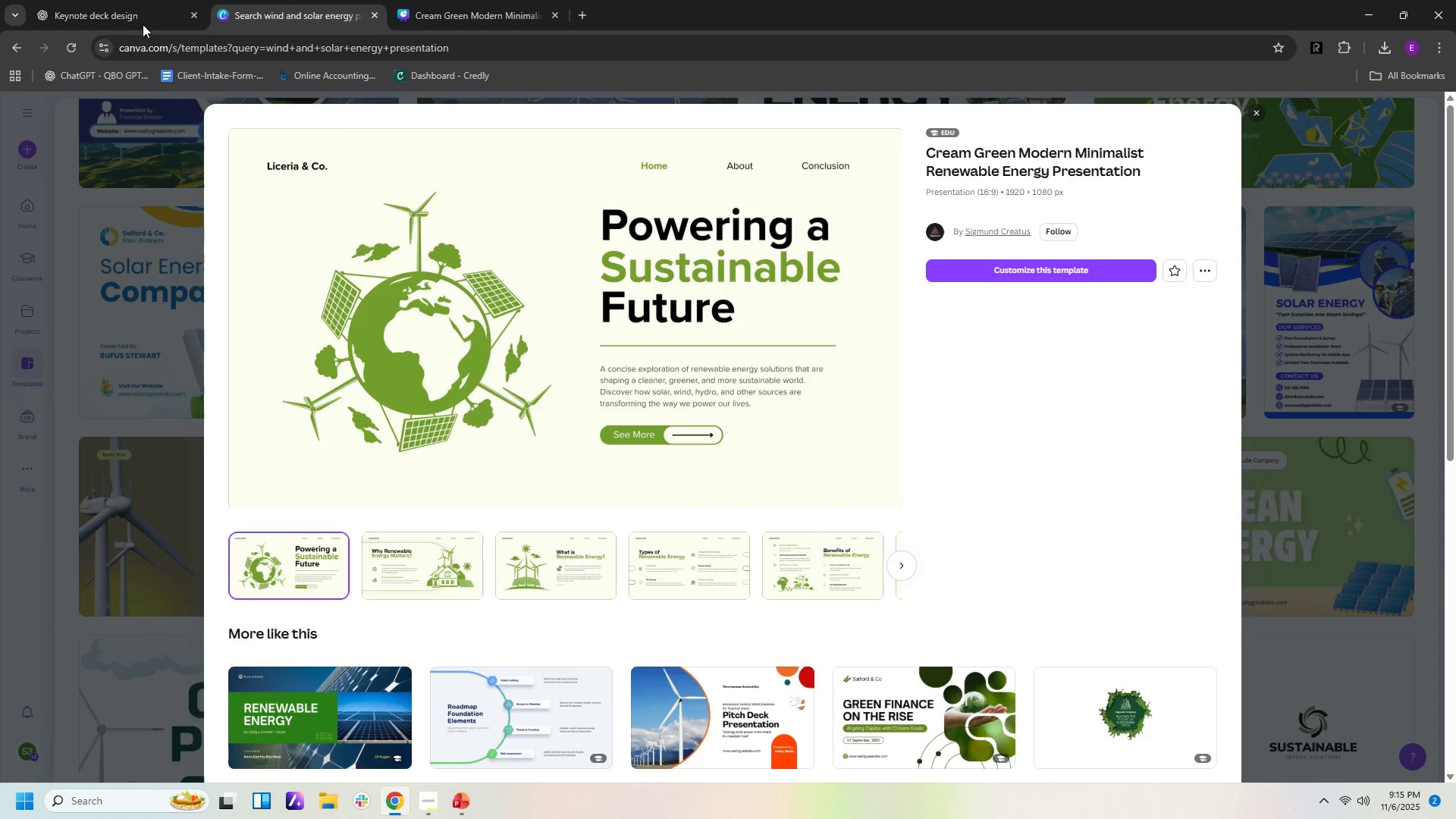 
double_click([144, 19])
 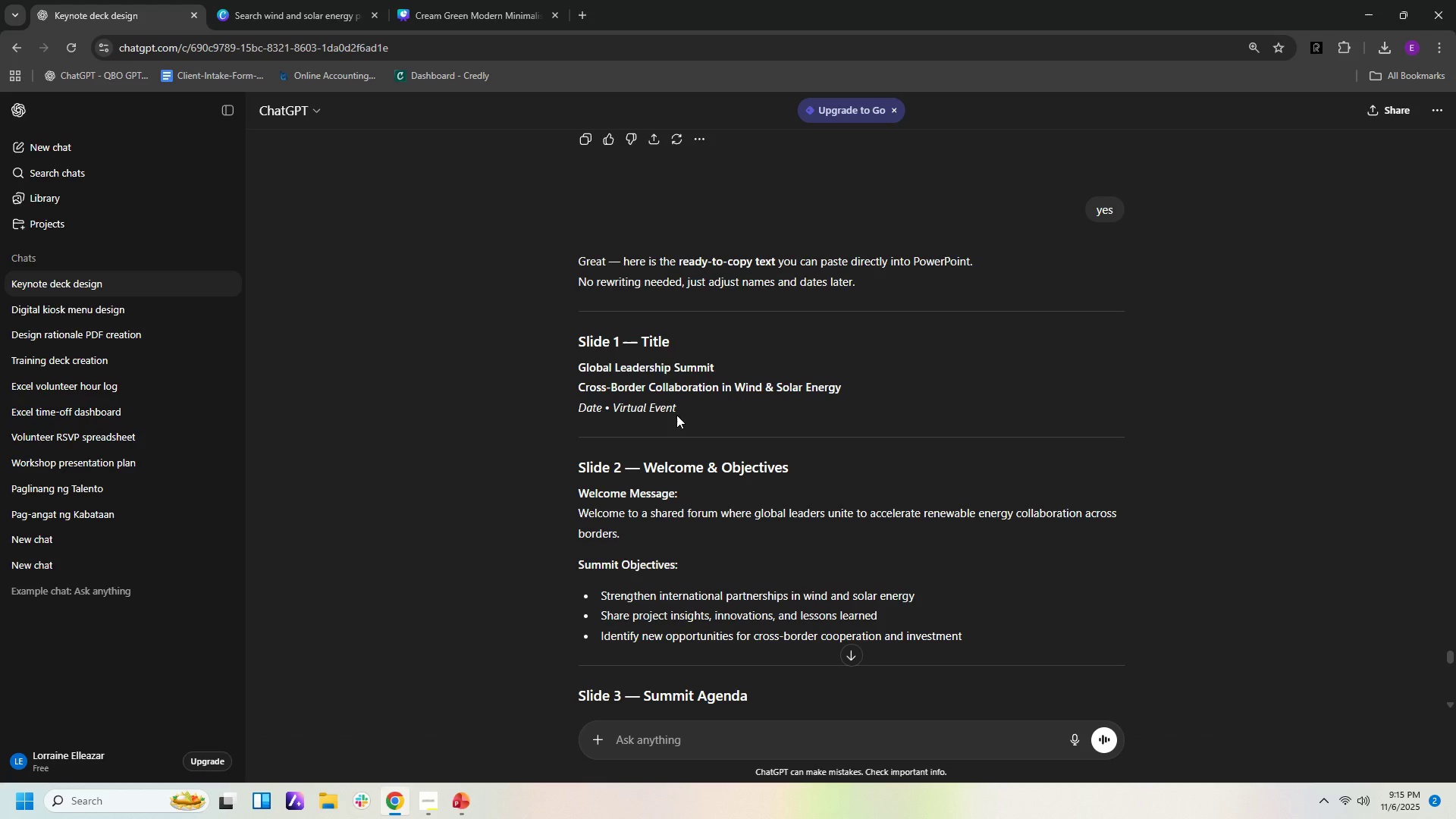 
left_click_drag(start_coordinate=[677, 410], to_coordinate=[578, 418])
 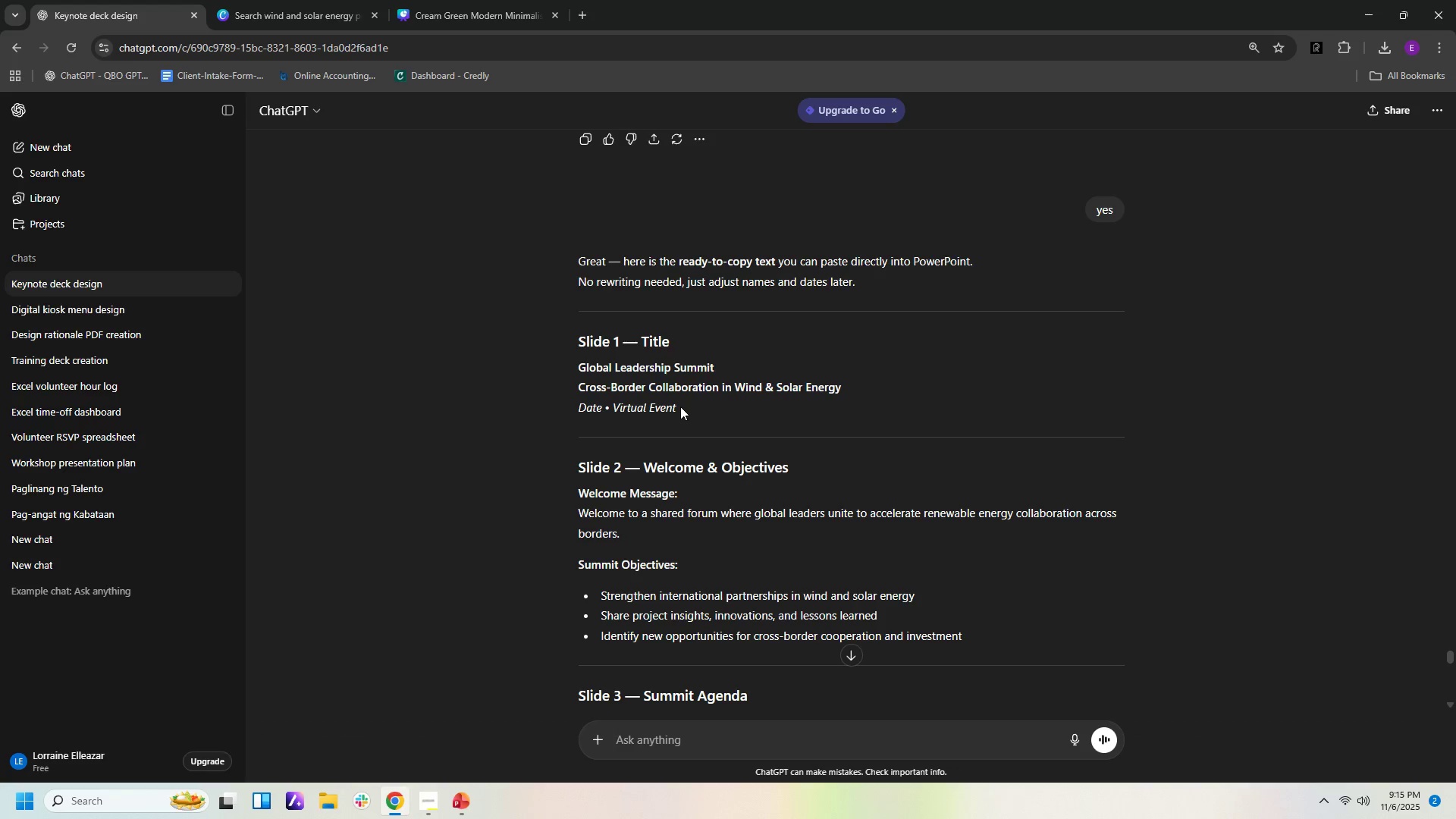 
left_click_drag(start_coordinate=[679, 406], to_coordinate=[598, 405])
 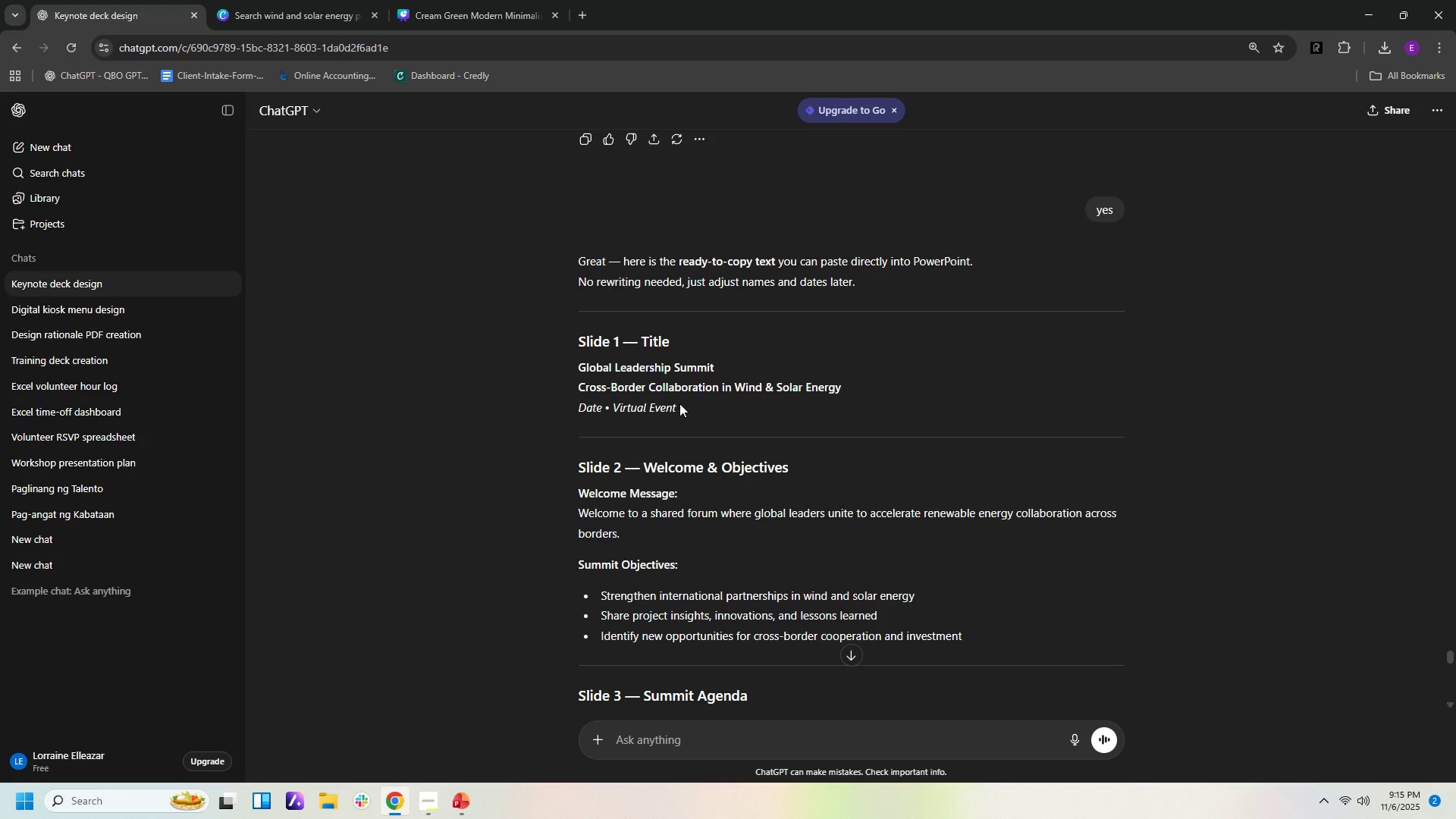 
left_click([679, 403])
 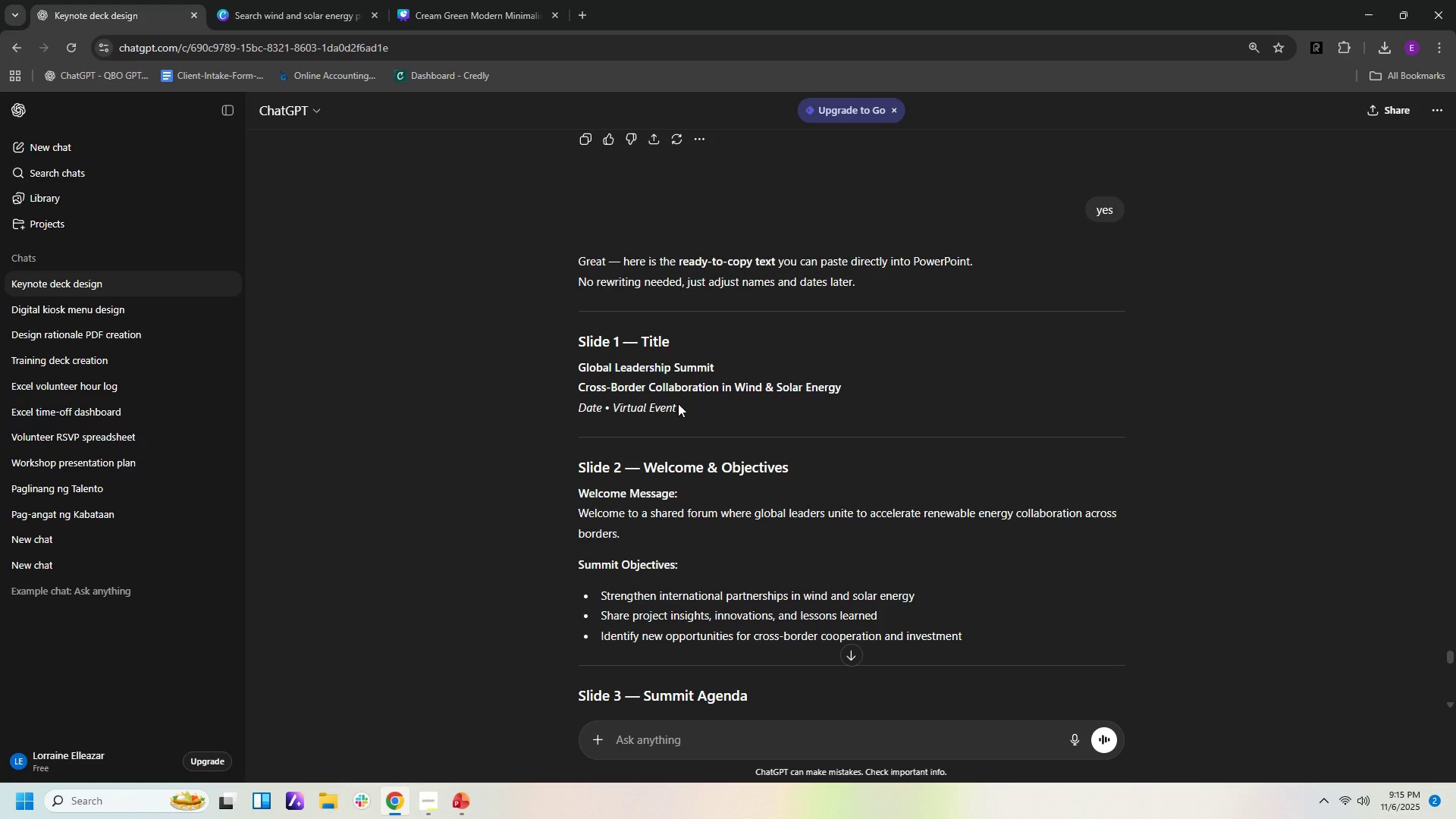 
left_click_drag(start_coordinate=[678, 403], to_coordinate=[579, 413])
 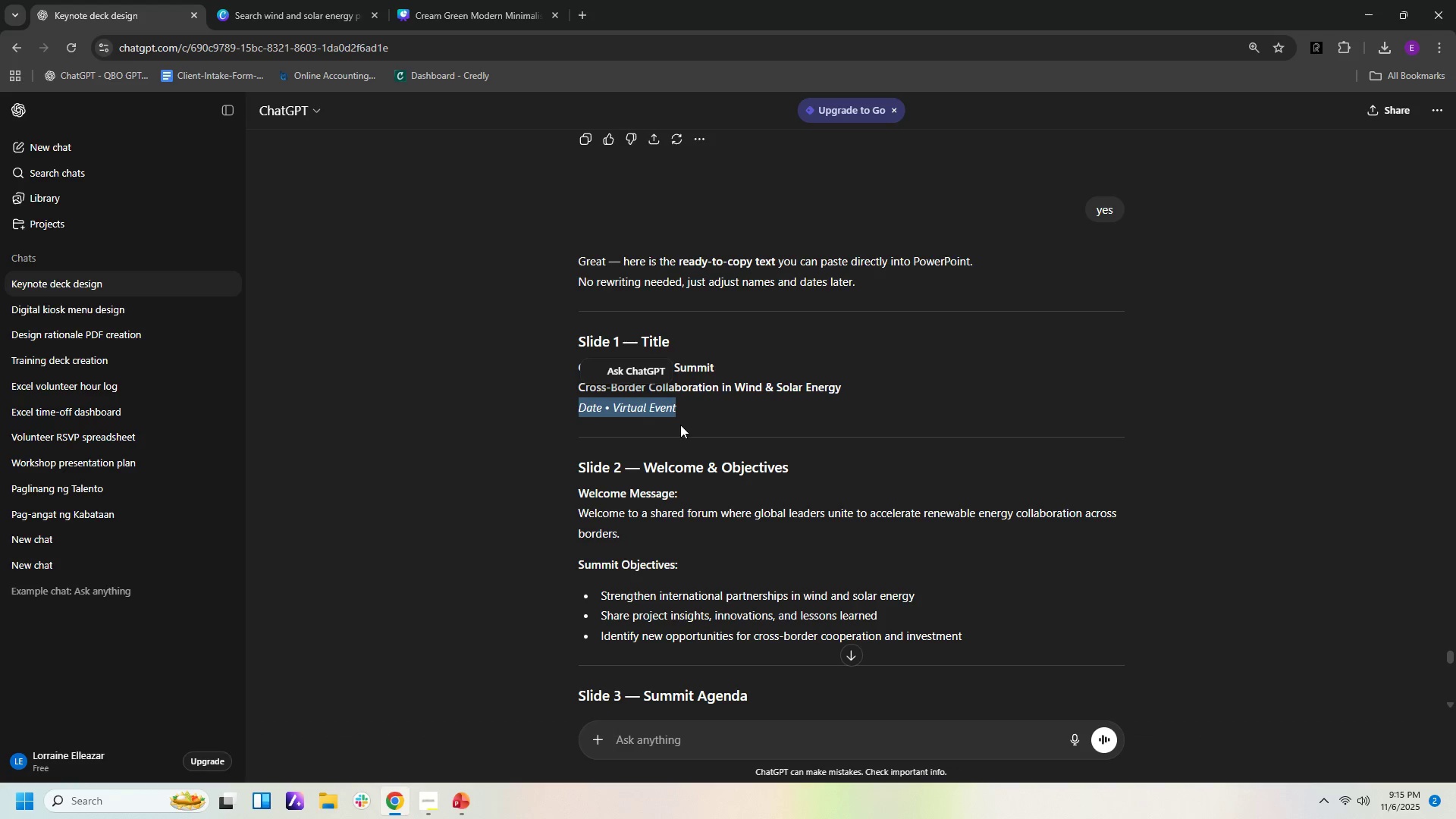 
hold_key(key=ControlLeft, duration=0.88)
 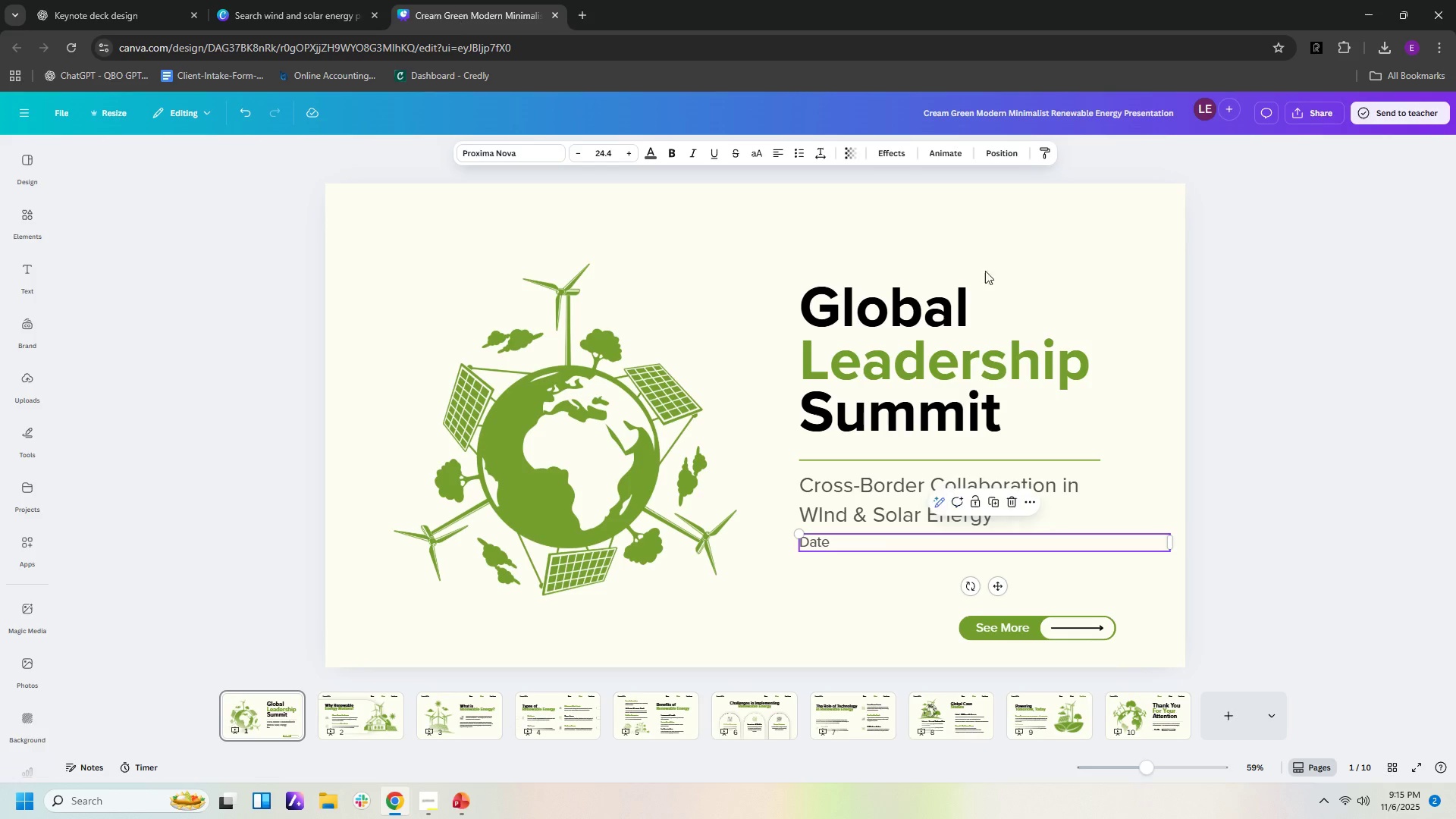 
hold_key(key=C, duration=0.5)
 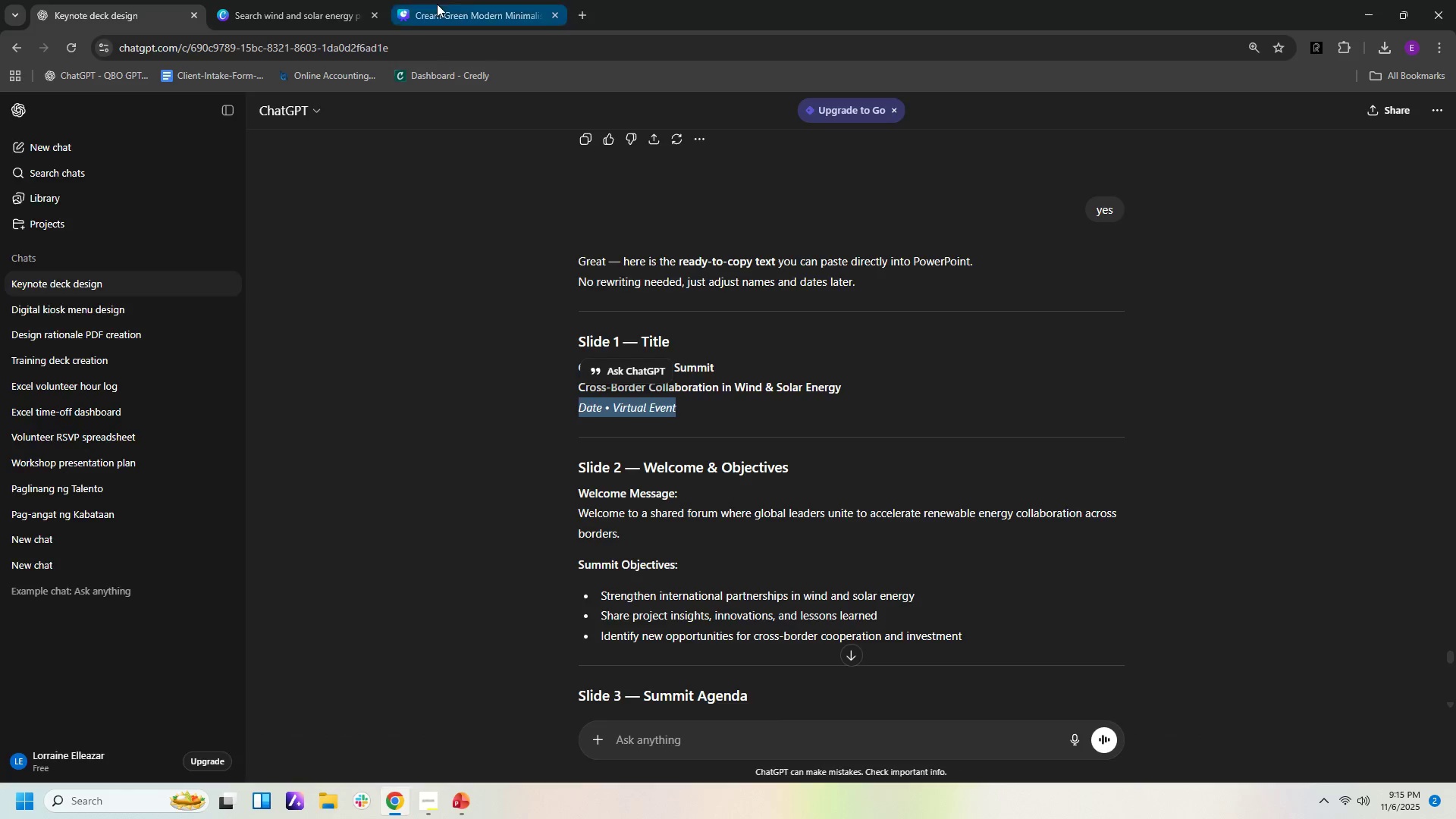 
left_click([437, 4])
 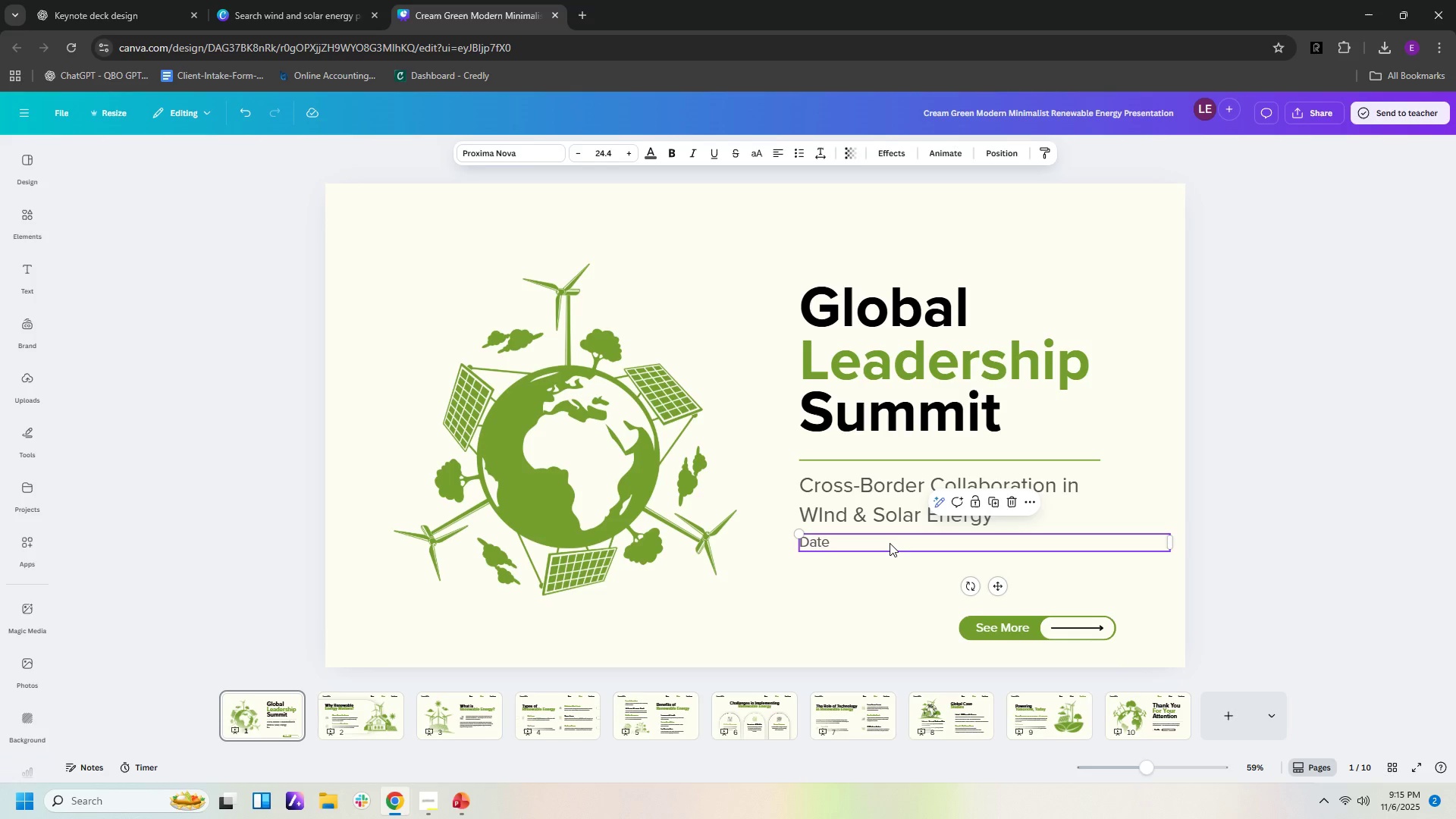 
left_click([889, 543])
 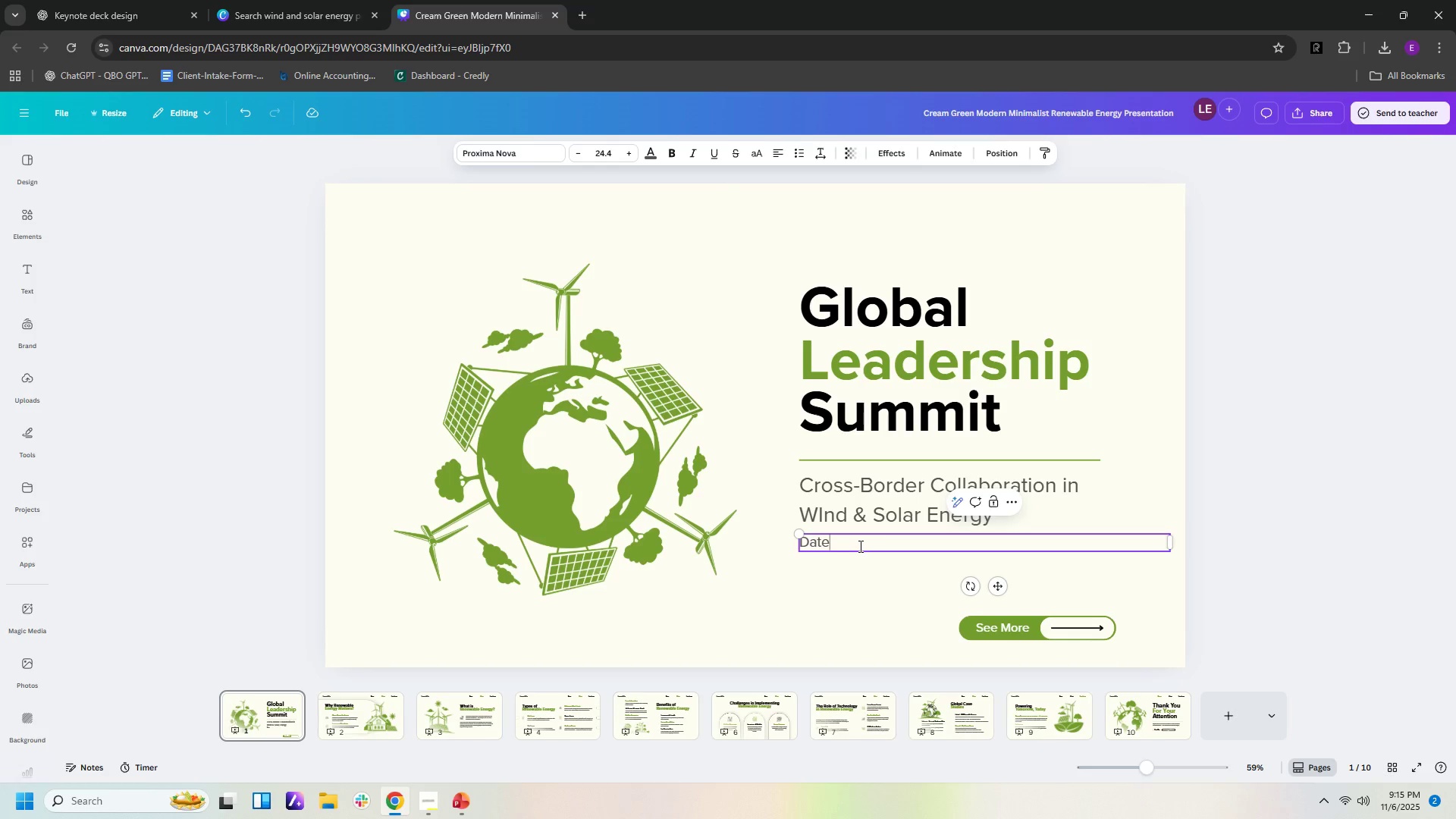 
left_click_drag(start_coordinate=[859, 546], to_coordinate=[768, 546])
 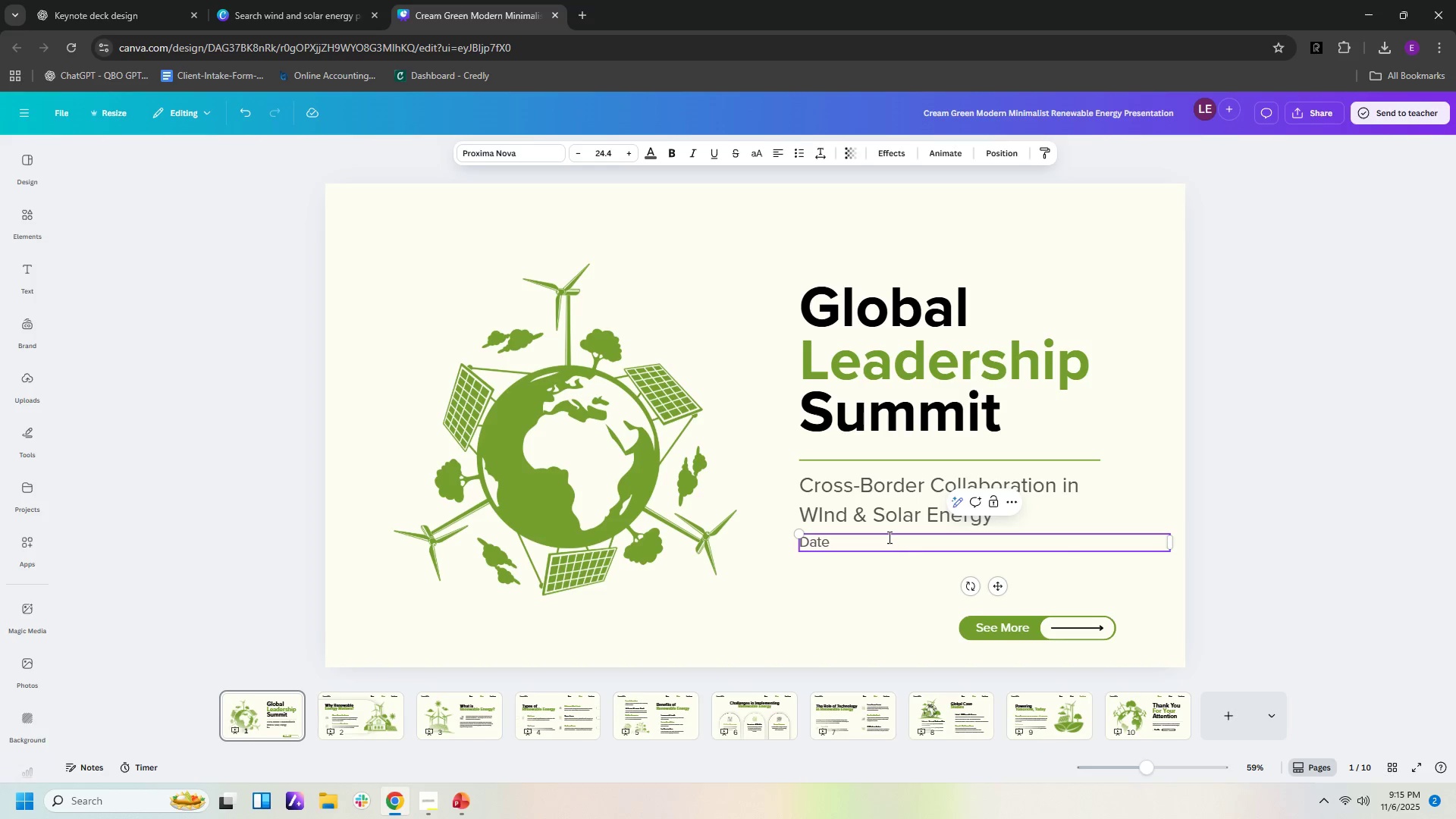 
left_click_drag(start_coordinate=[888, 537], to_coordinate=[775, 534])
 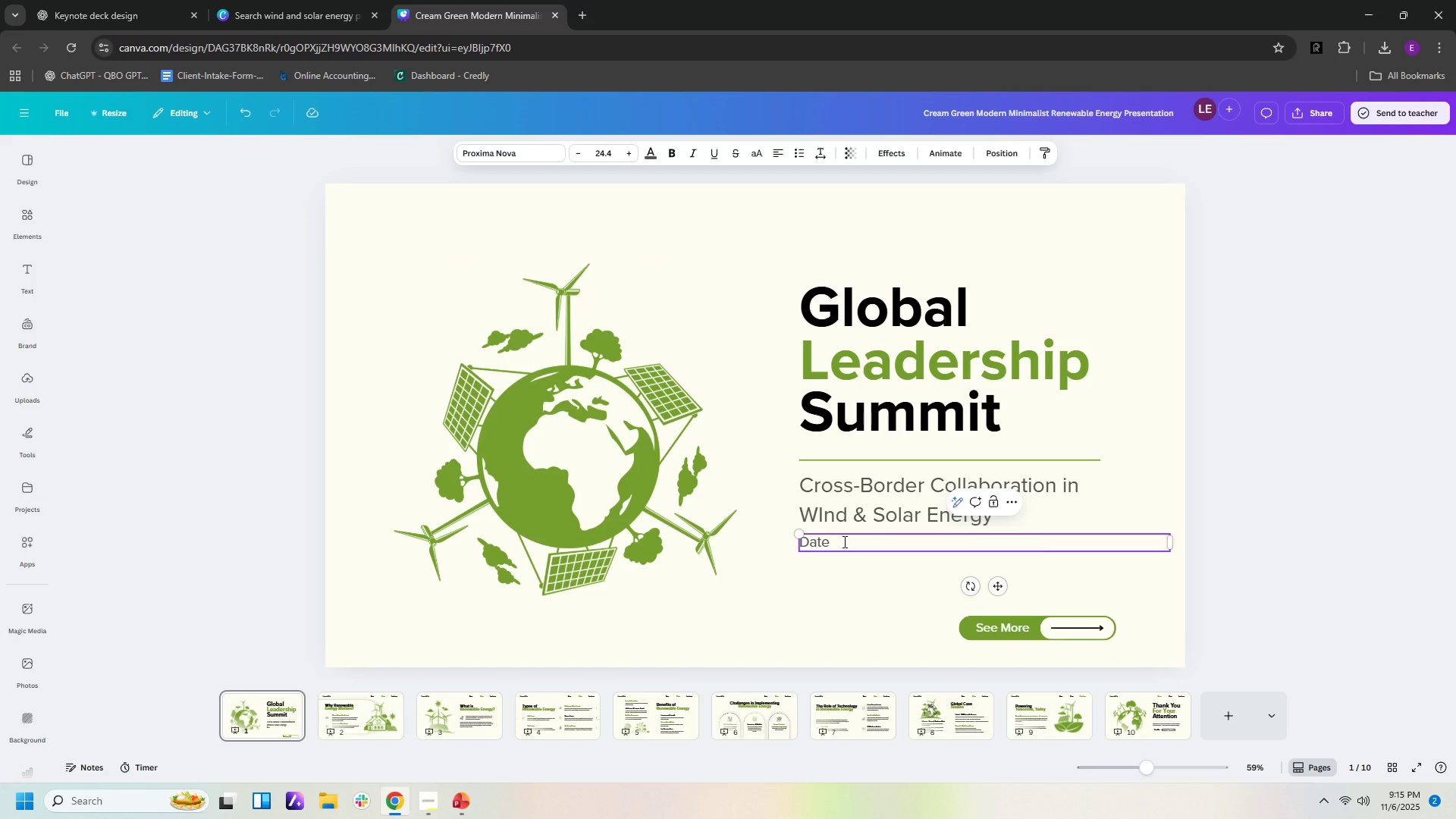 
left_click_drag(start_coordinate=[843, 541], to_coordinate=[770, 541])
 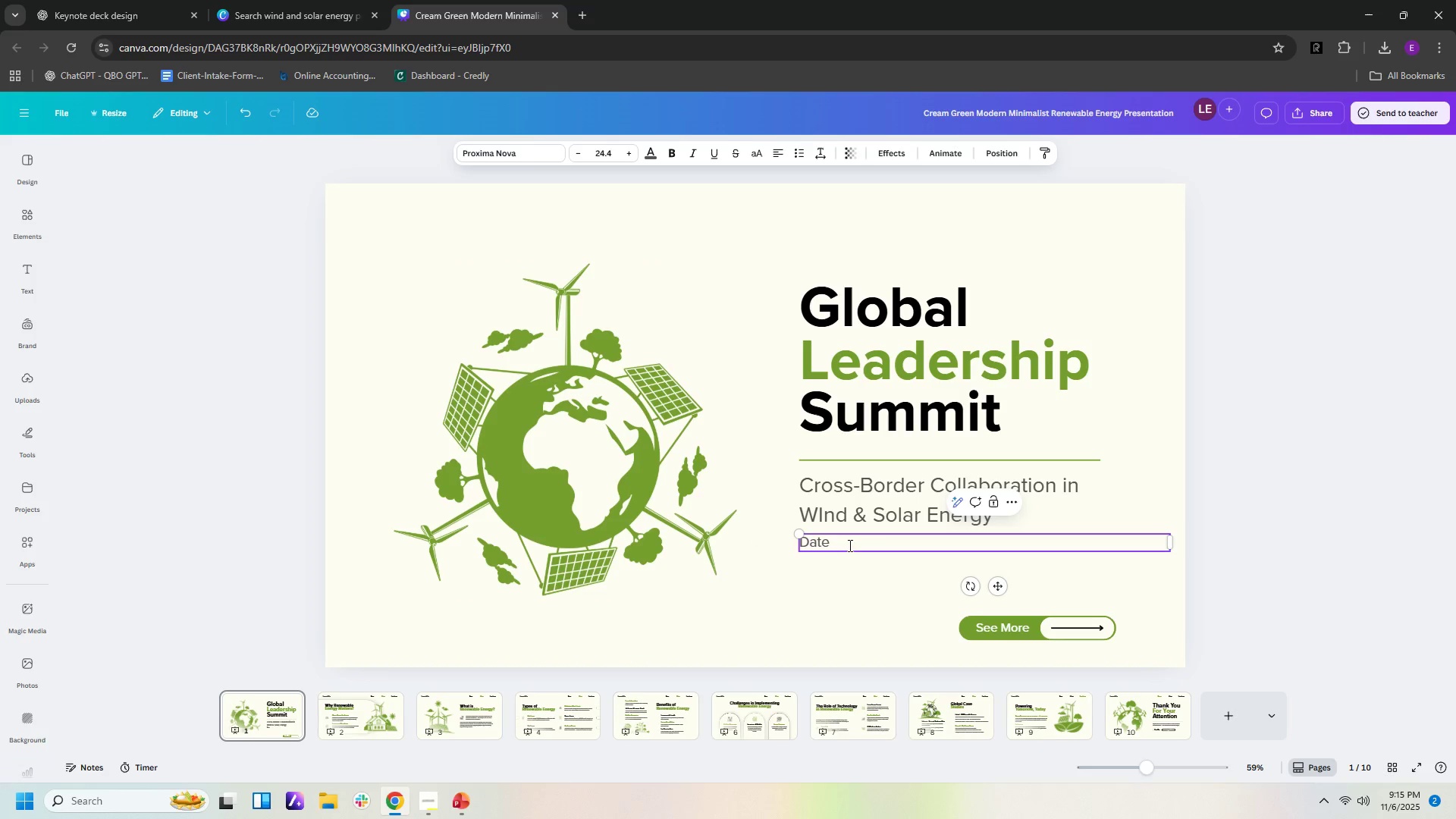 
left_click_drag(start_coordinate=[849, 545], to_coordinate=[800, 541])
 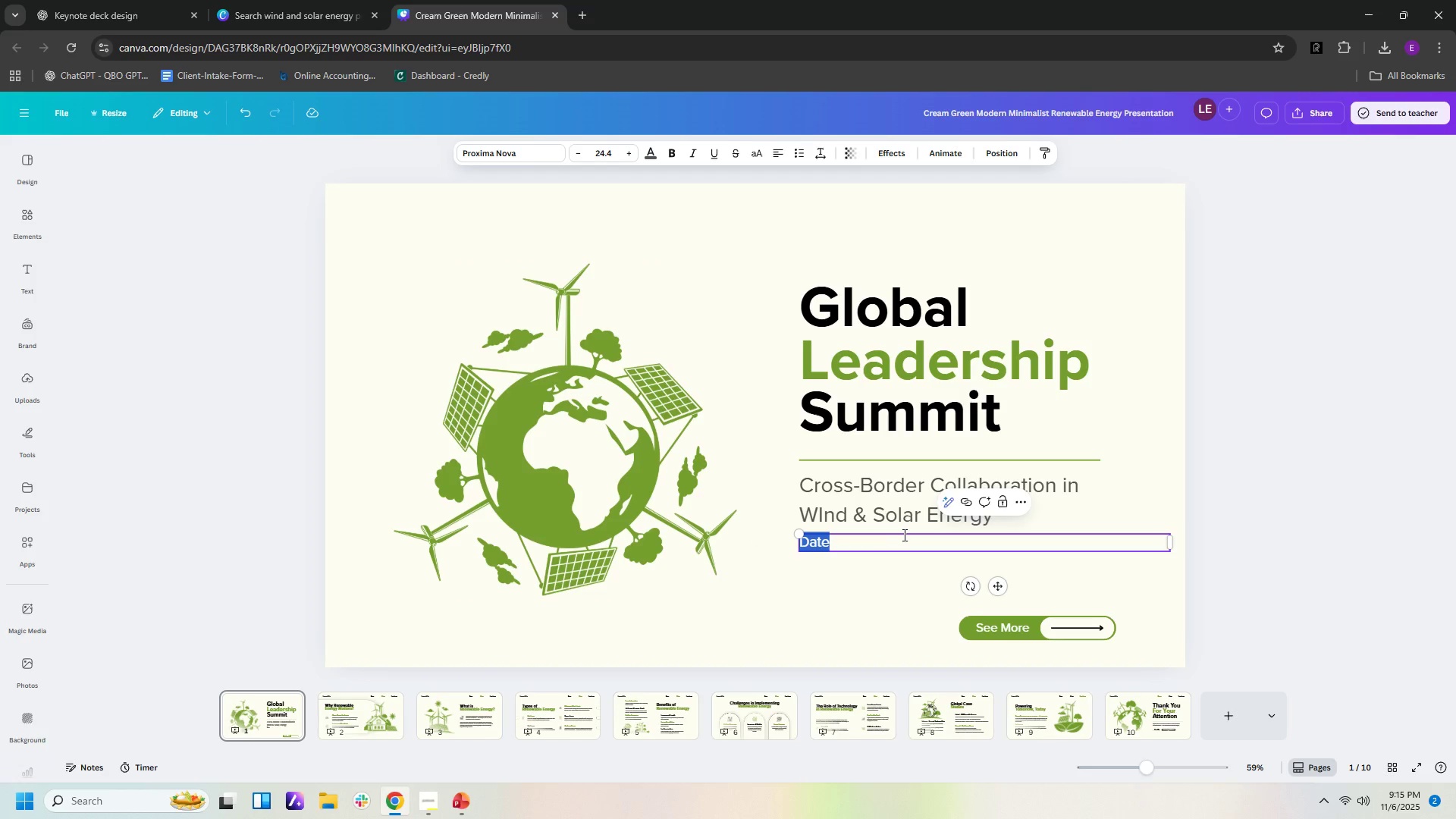 
key(Control+V)
 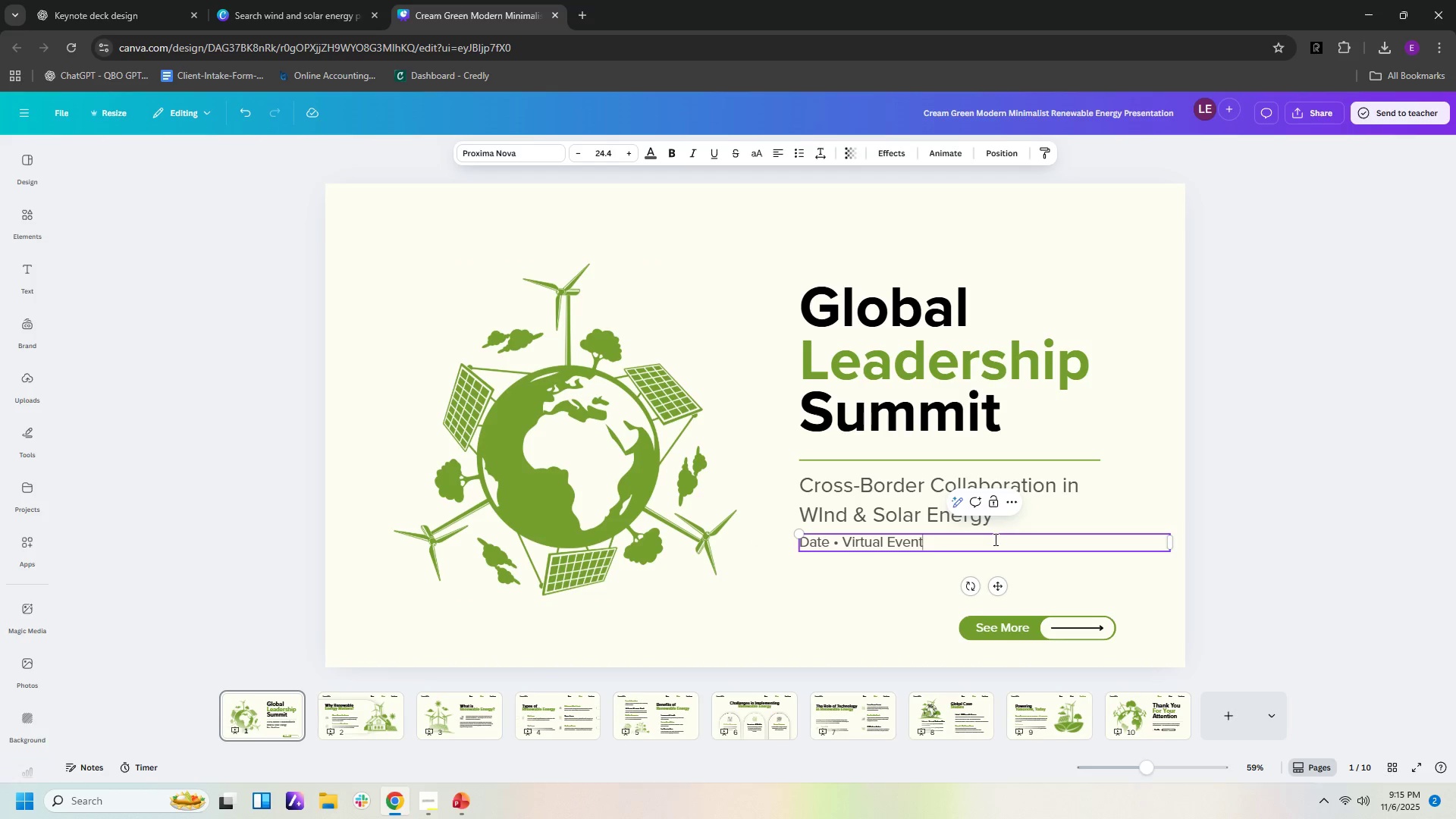 
left_click([956, 538])
 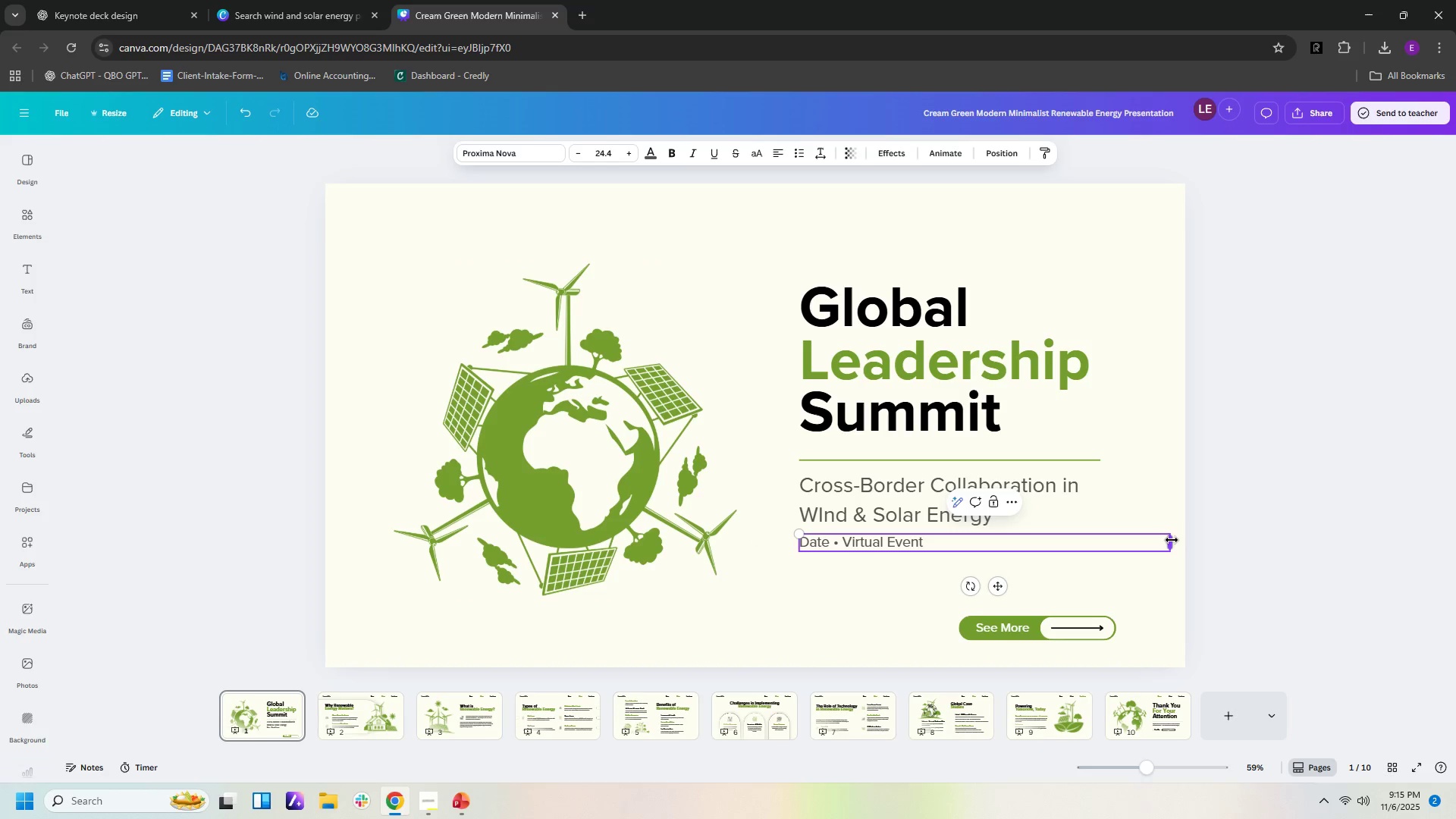 
left_click_drag(start_coordinate=[1172, 540], to_coordinate=[938, 553])
 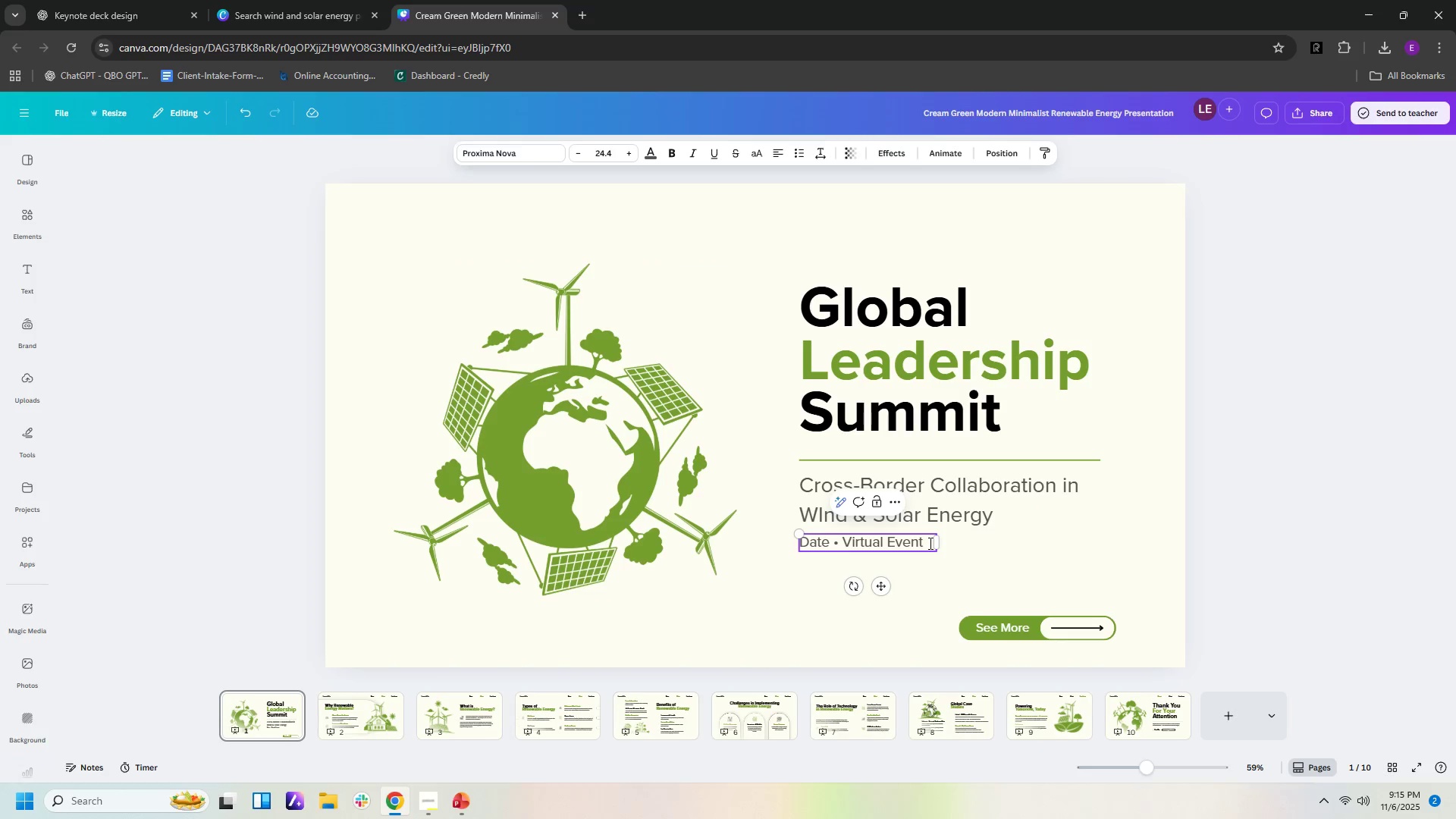 
left_click([929, 543])
 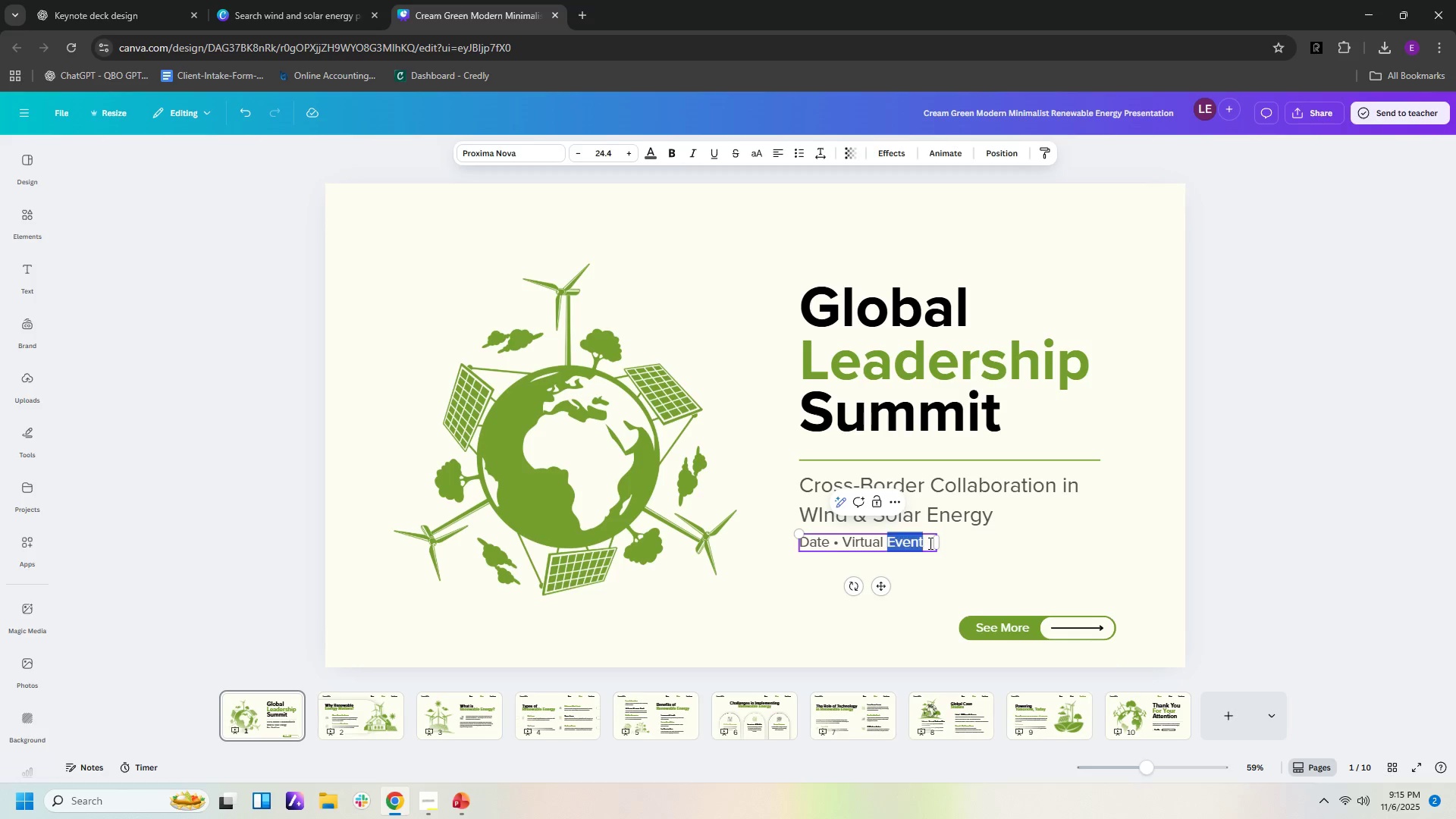 
left_click_drag(start_coordinate=[929, 543], to_coordinate=[805, 542])
 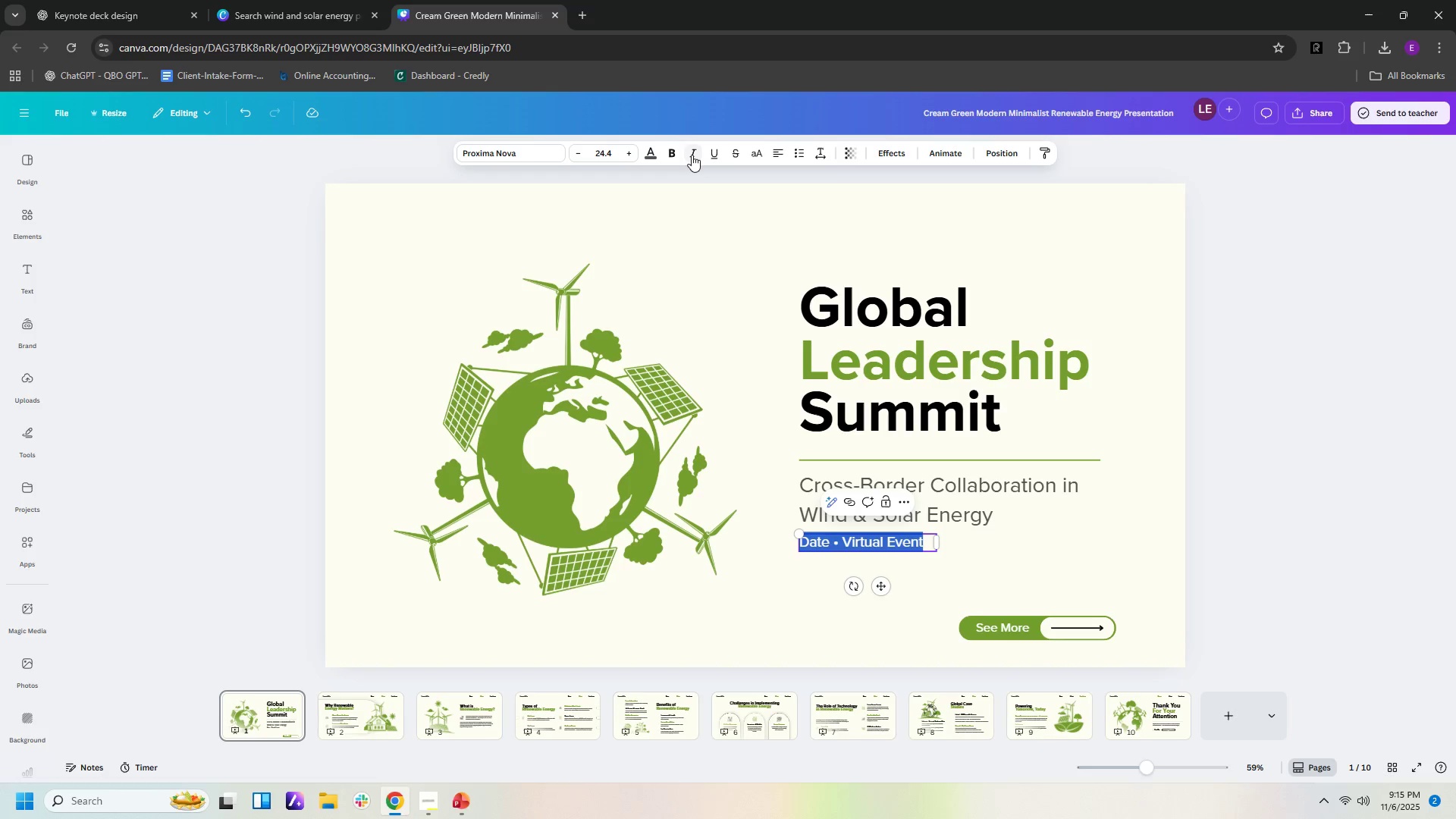 
left_click([692, 155])
 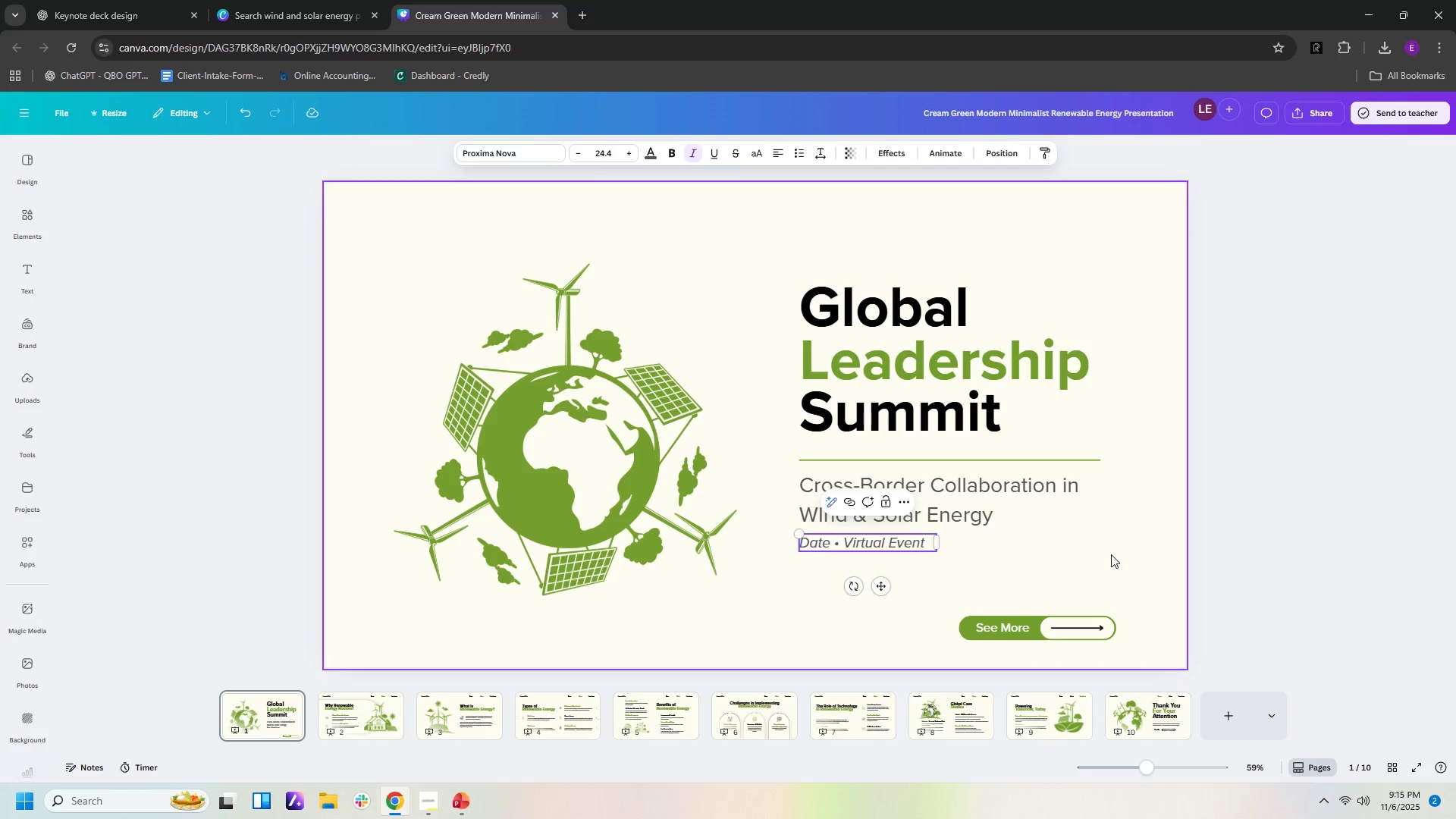 
left_click([1111, 554])
 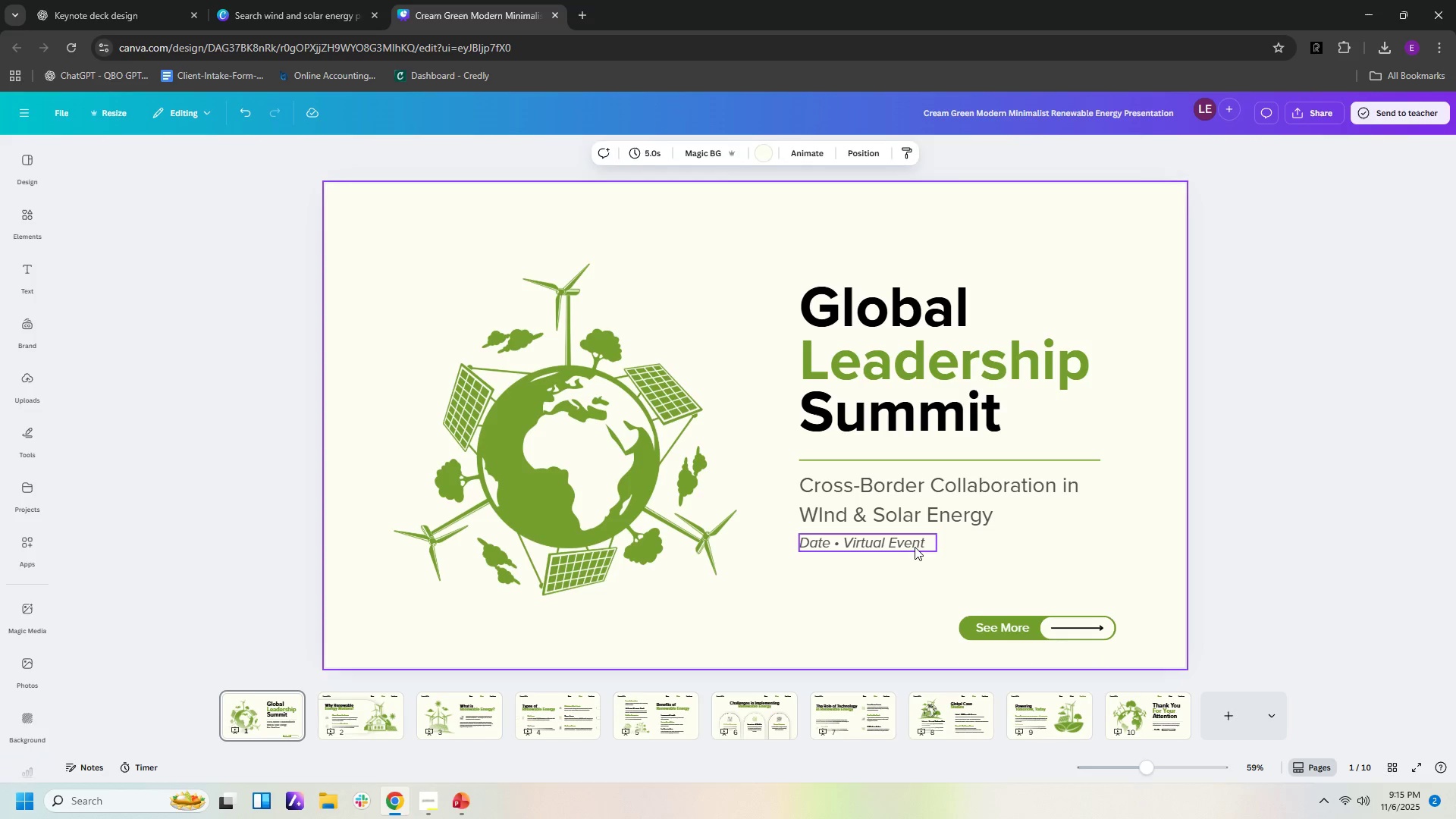 
left_click_drag(start_coordinate=[915, 547], to_coordinate=[913, 563])
 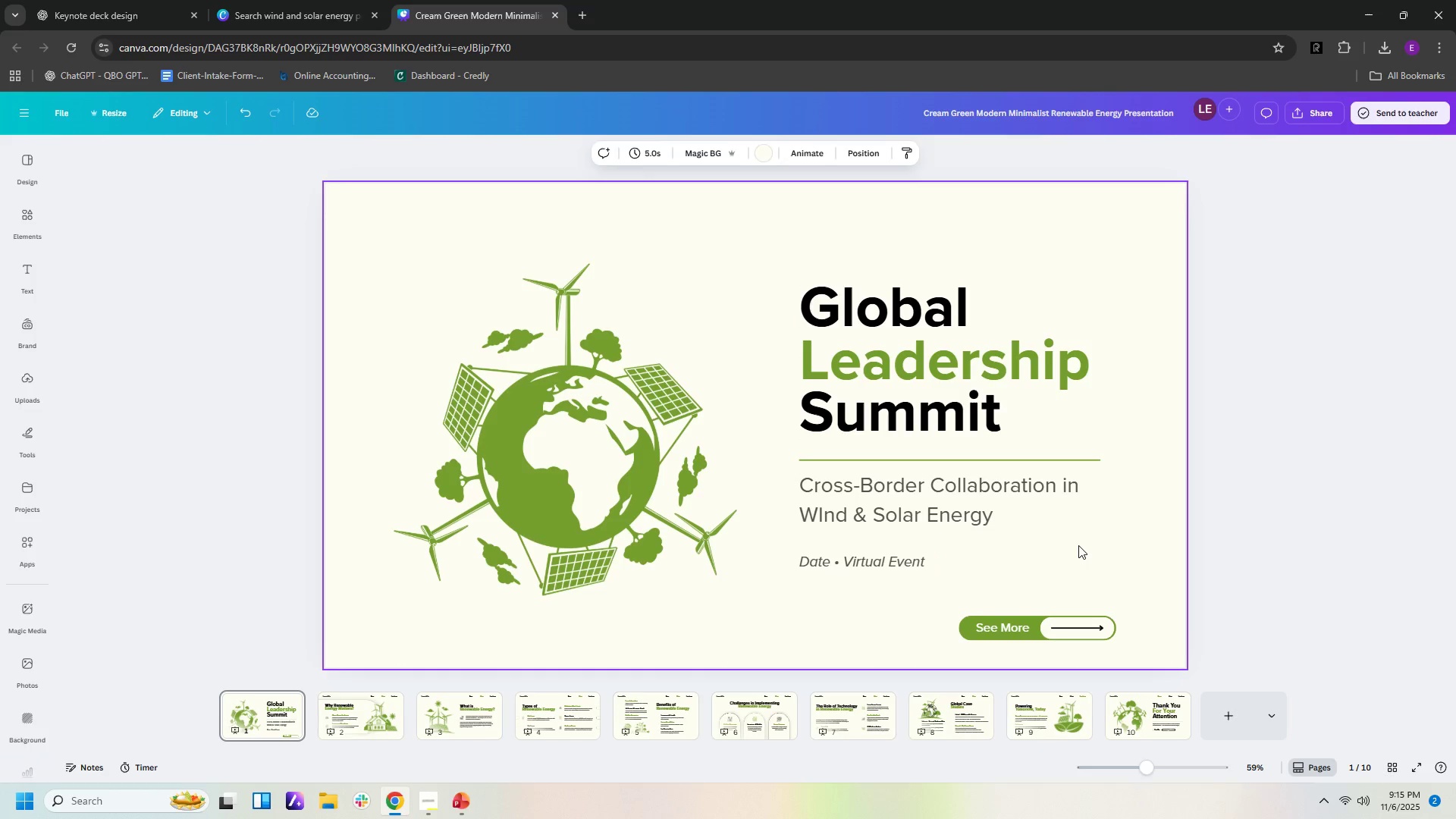 
left_click([1078, 545])
 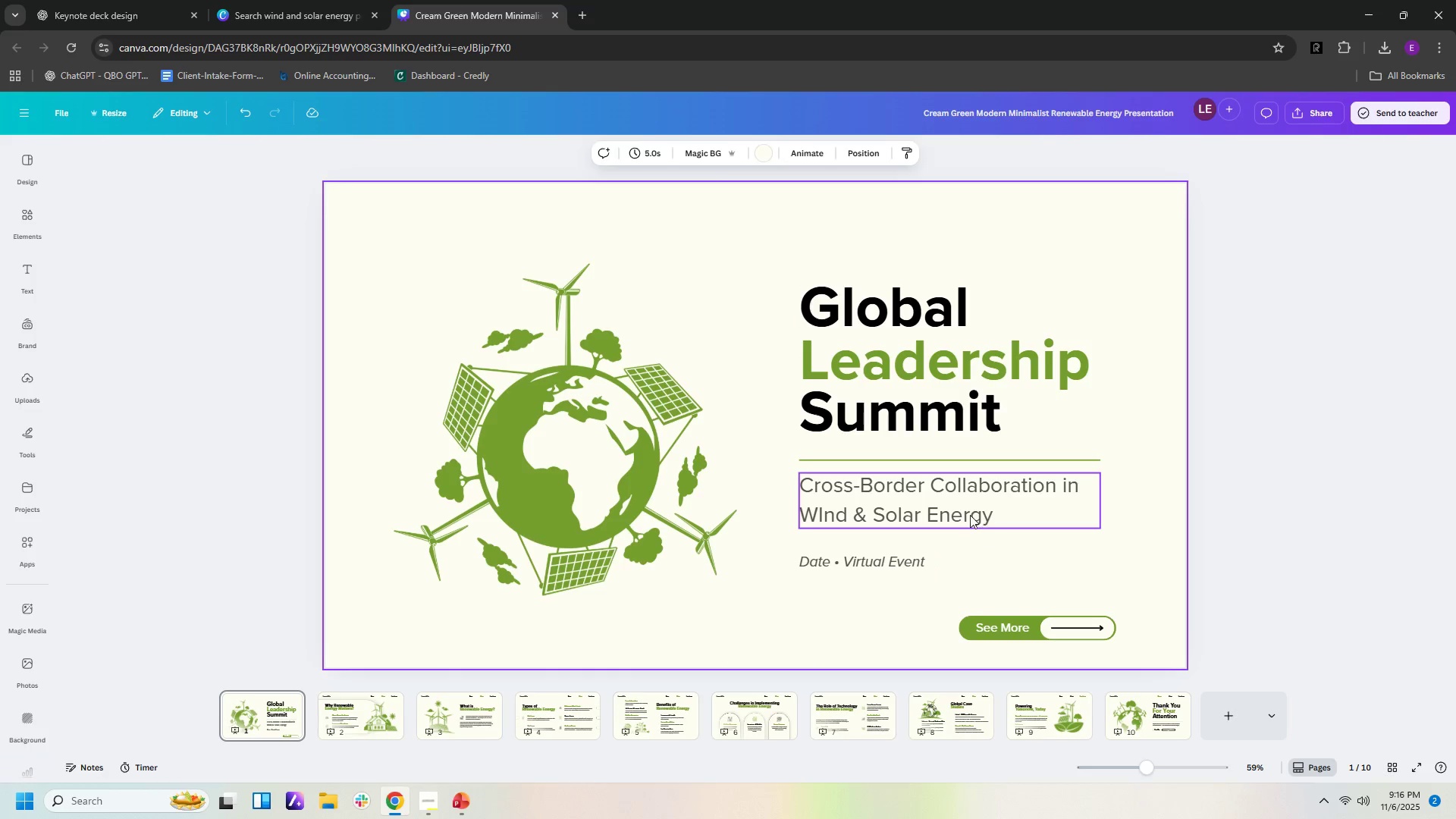 
left_click([969, 514])
 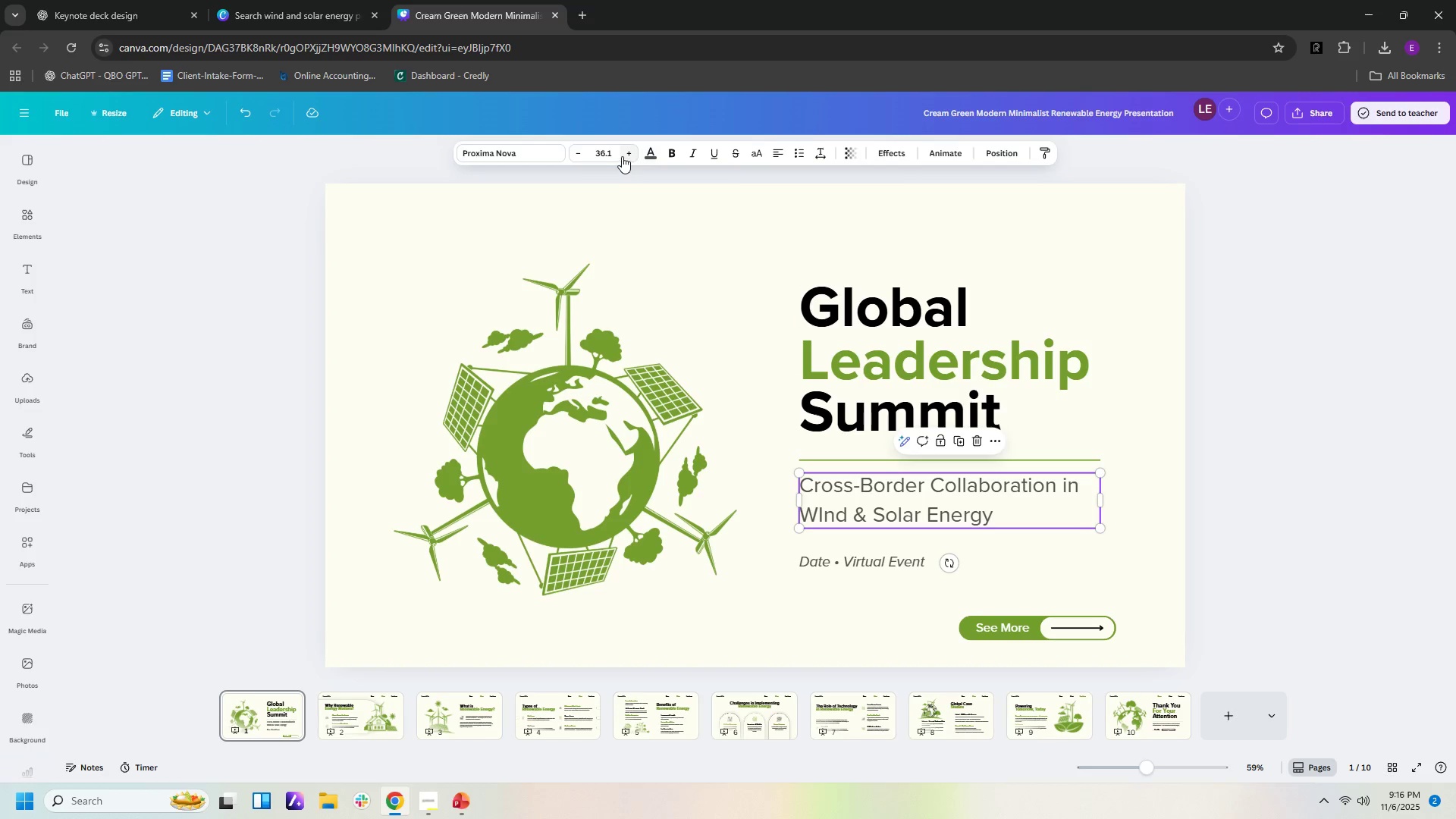 
left_click([622, 156])
 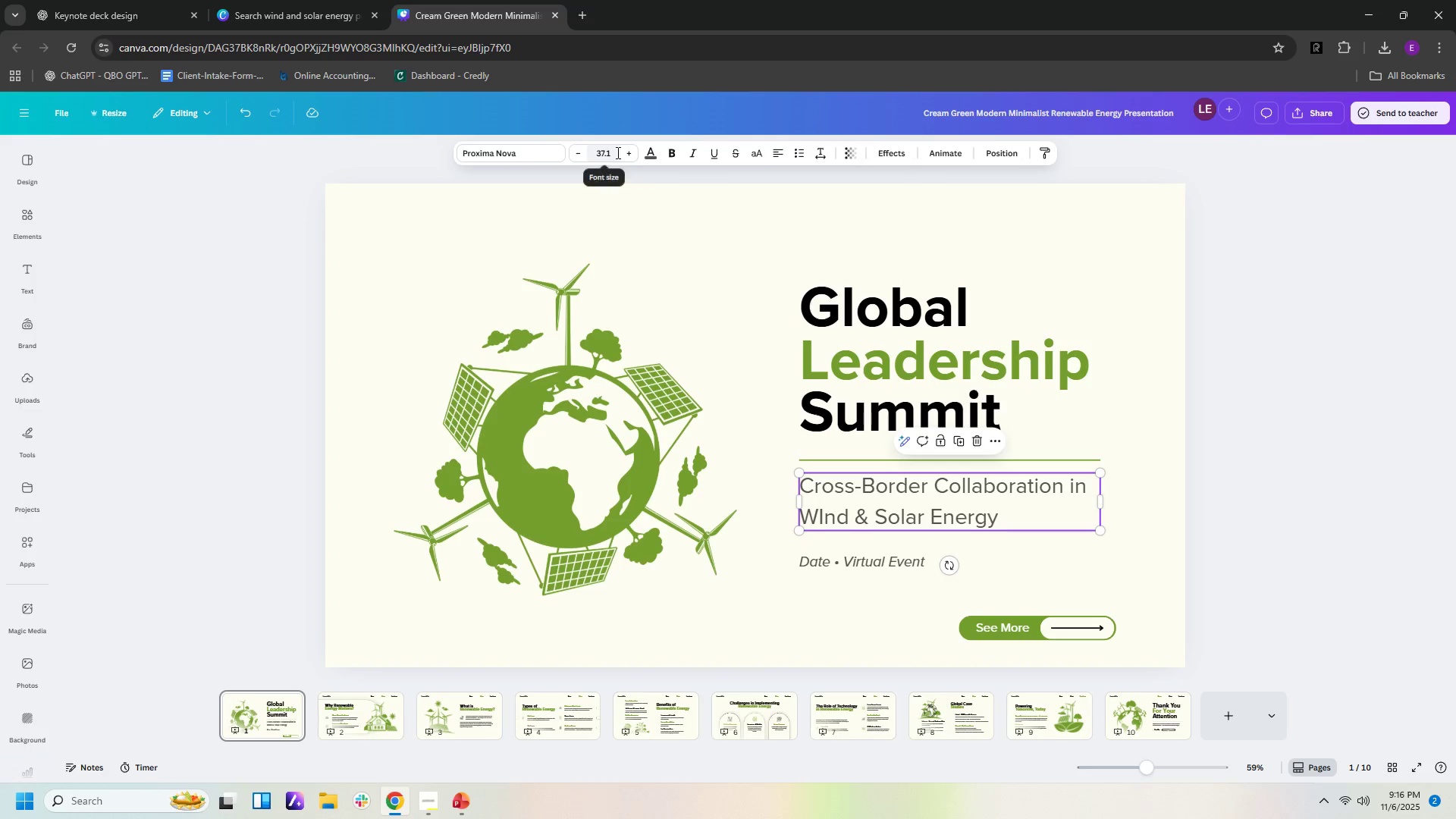 
left_click([617, 152])
 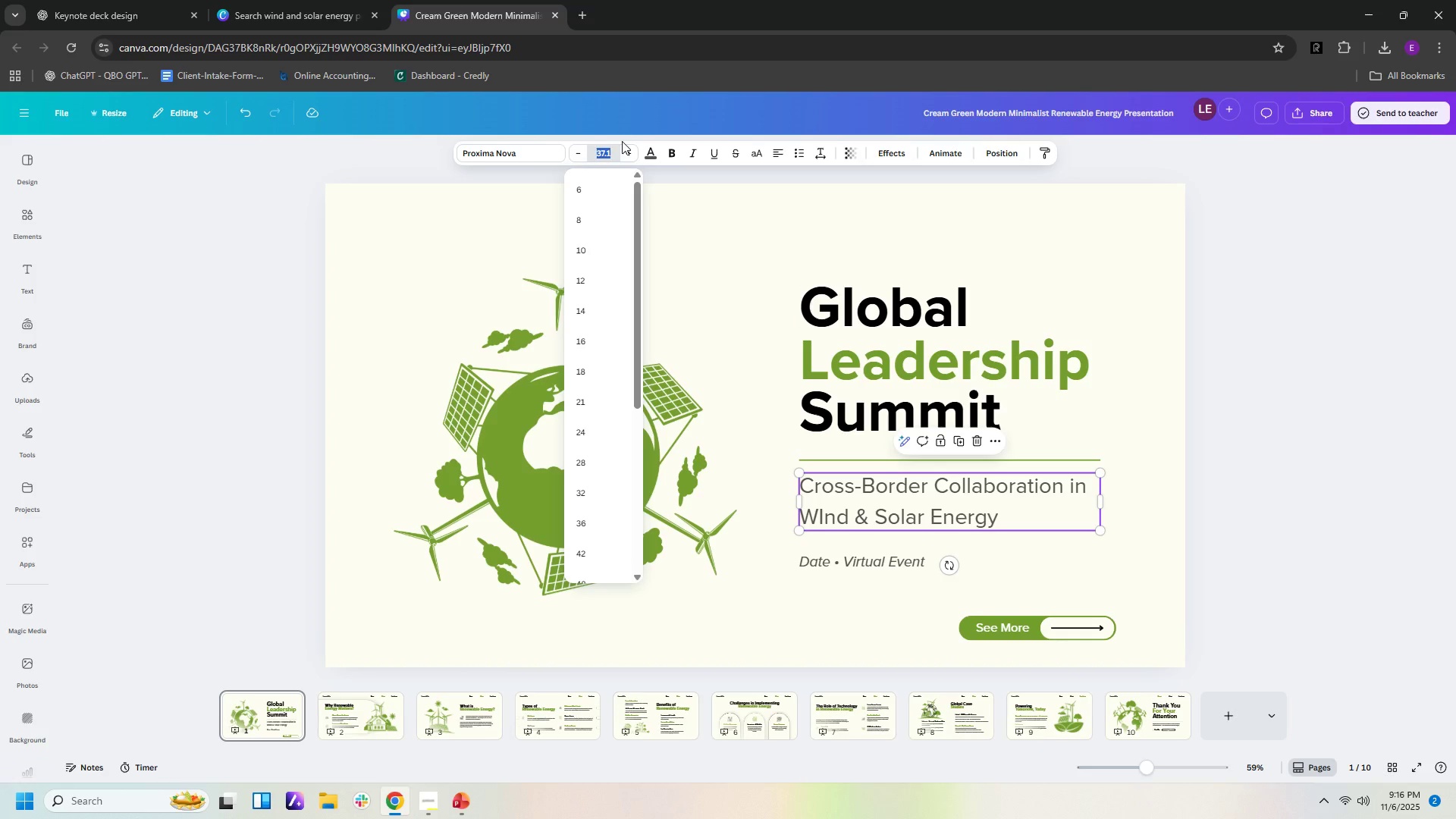 
key(Numpad3)
 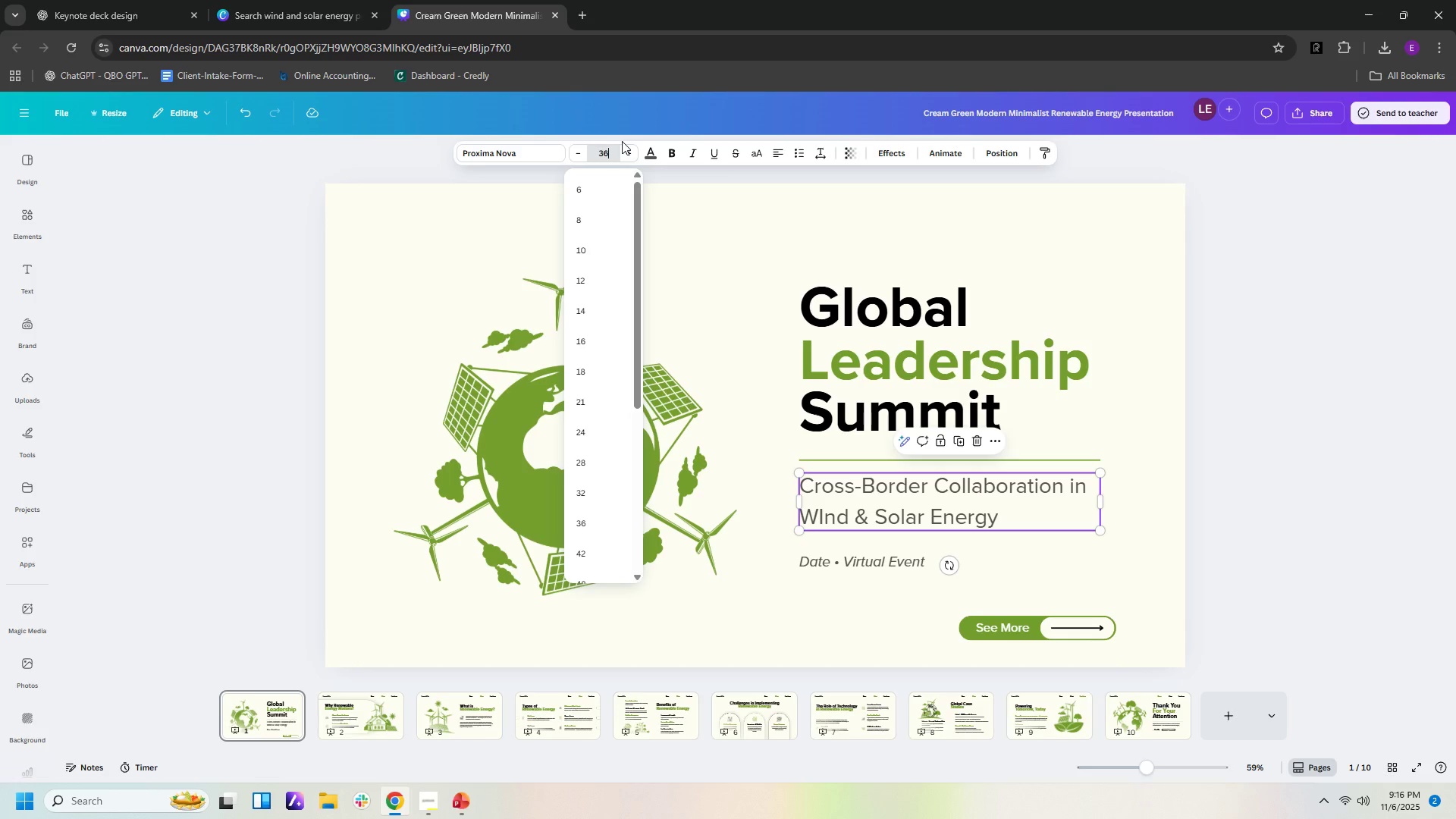 
key(Numpad6)
 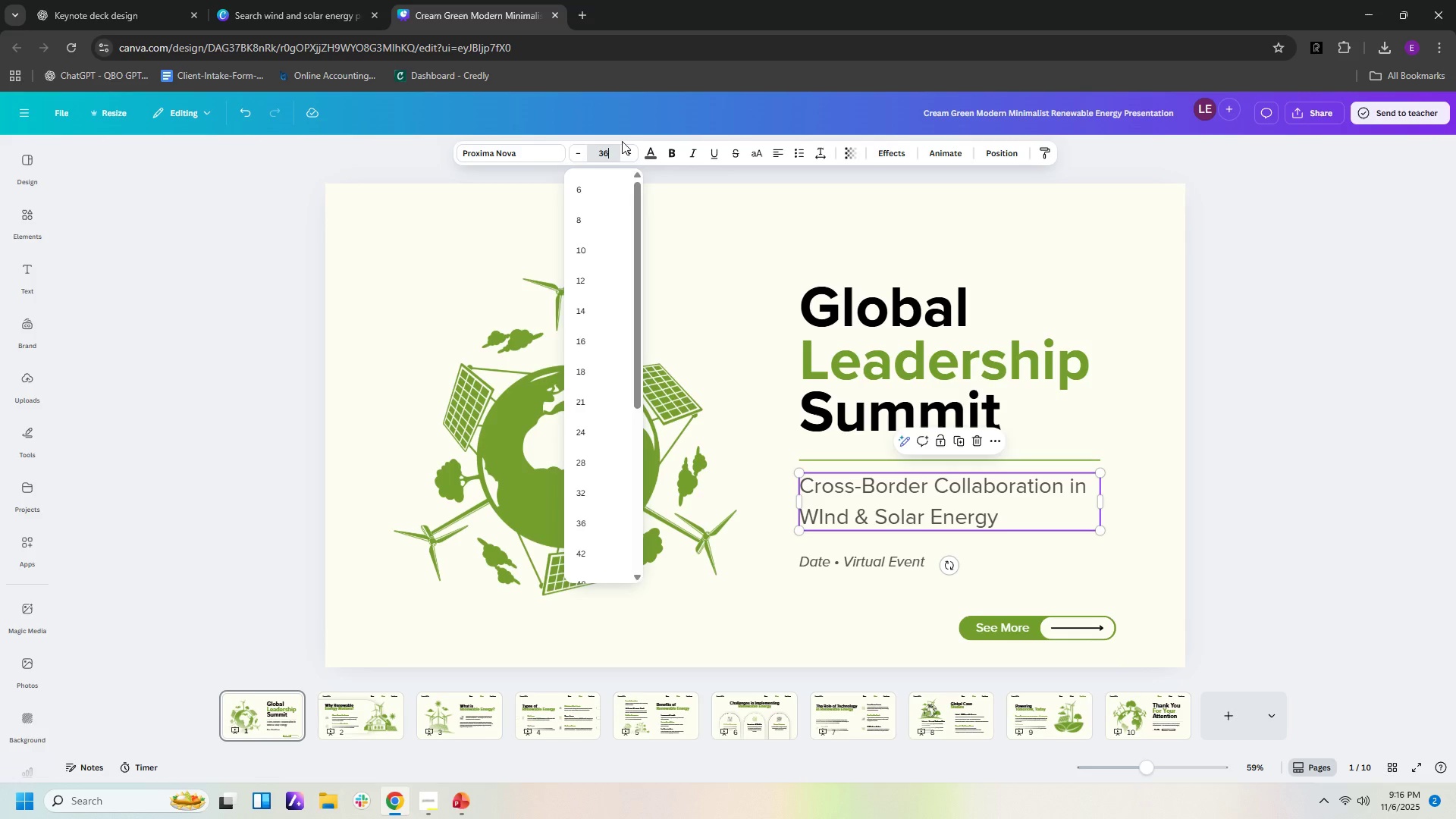 
key(NumpadEnter)
 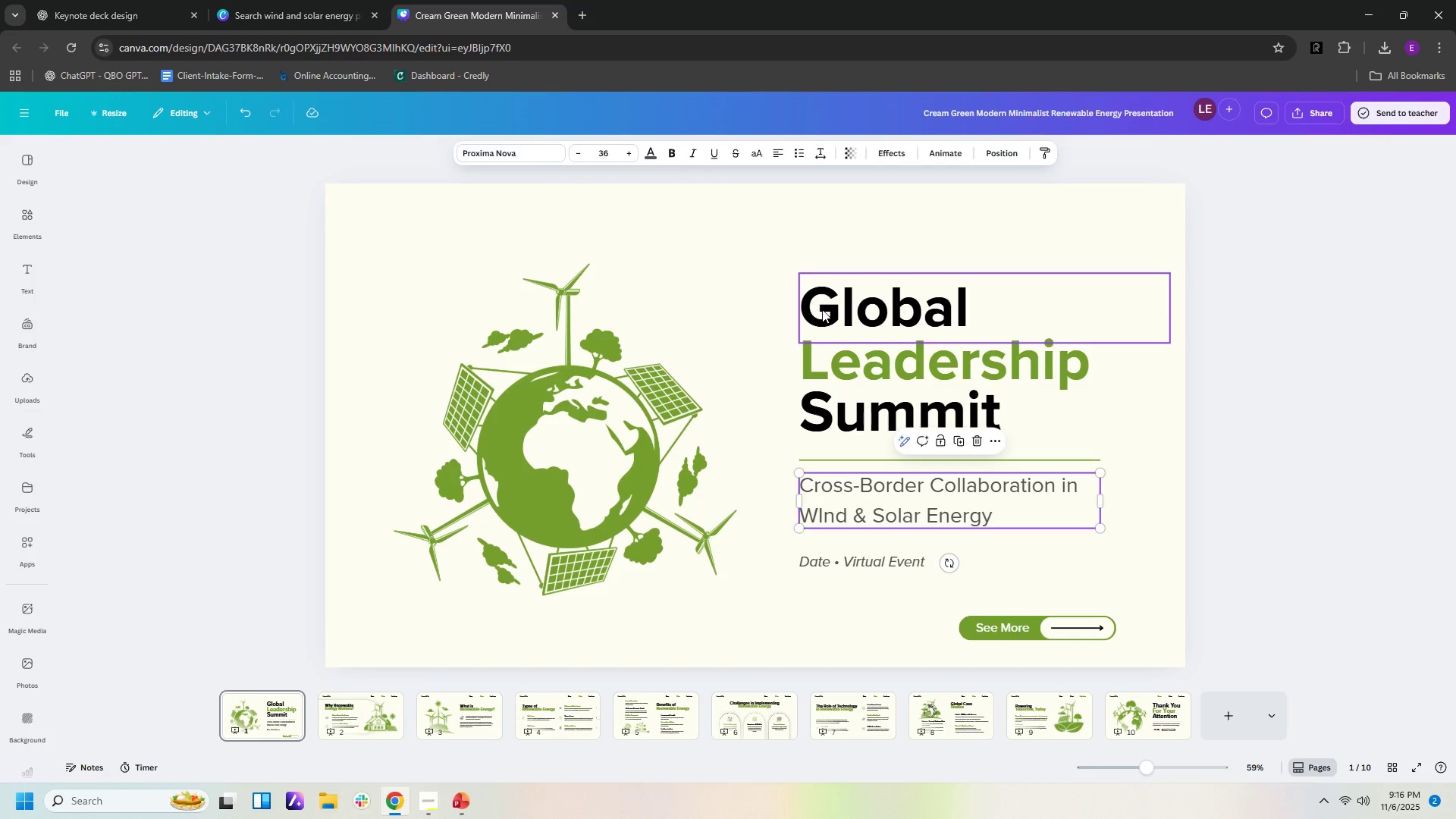 
double_click([822, 309])
 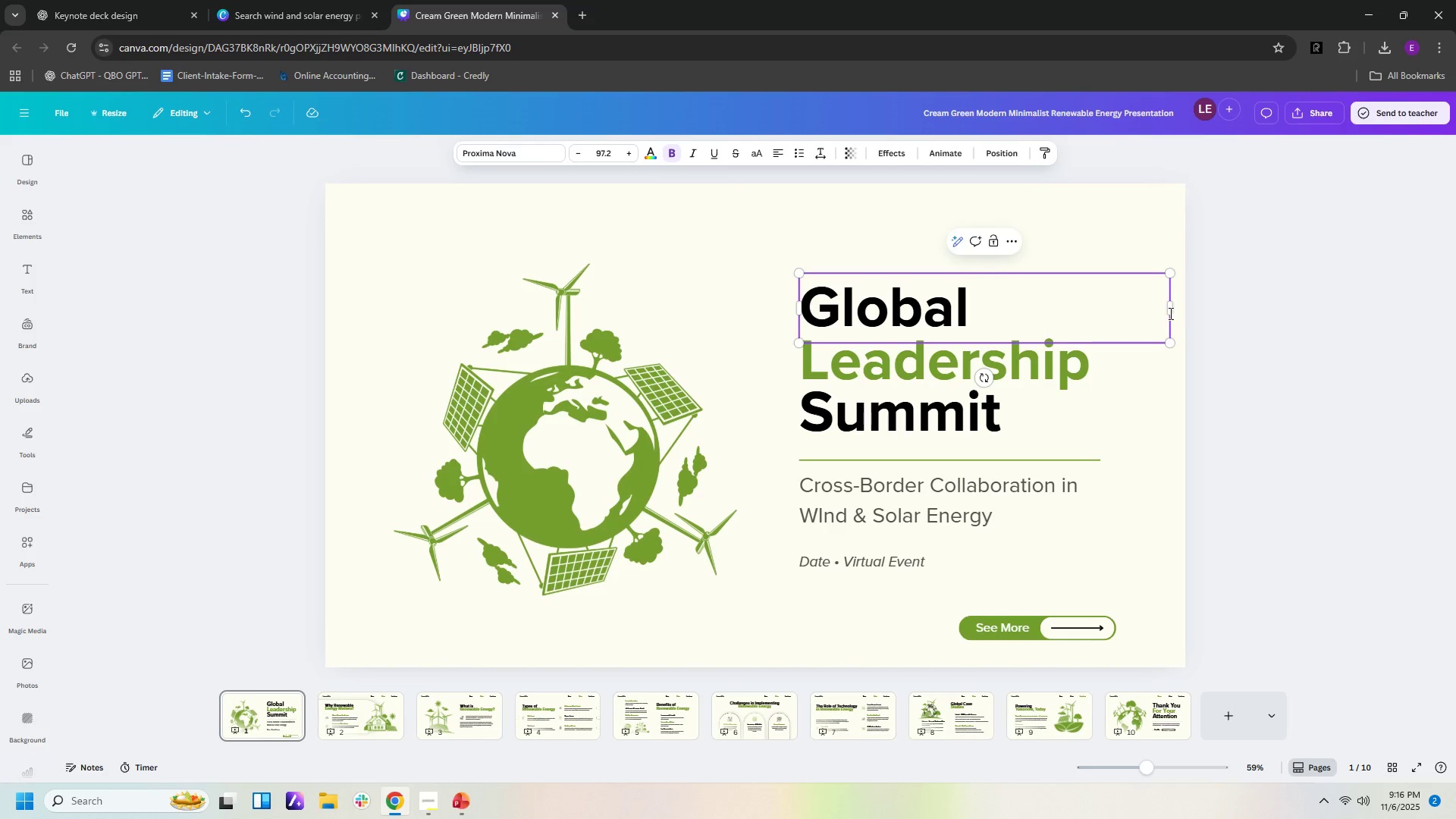 
left_click_drag(start_coordinate=[1171, 307], to_coordinate=[997, 307])
 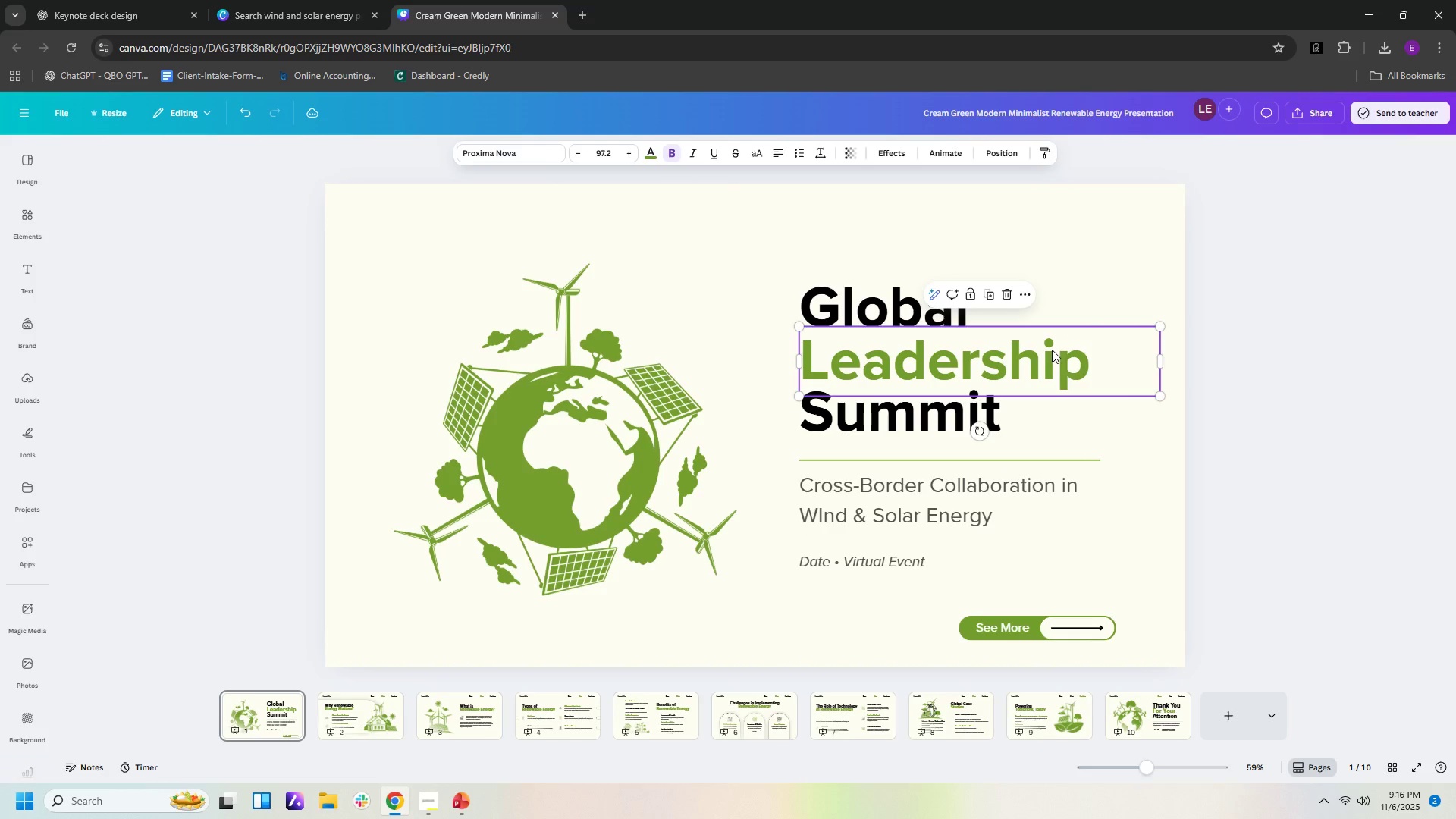 
left_click([1052, 350])
 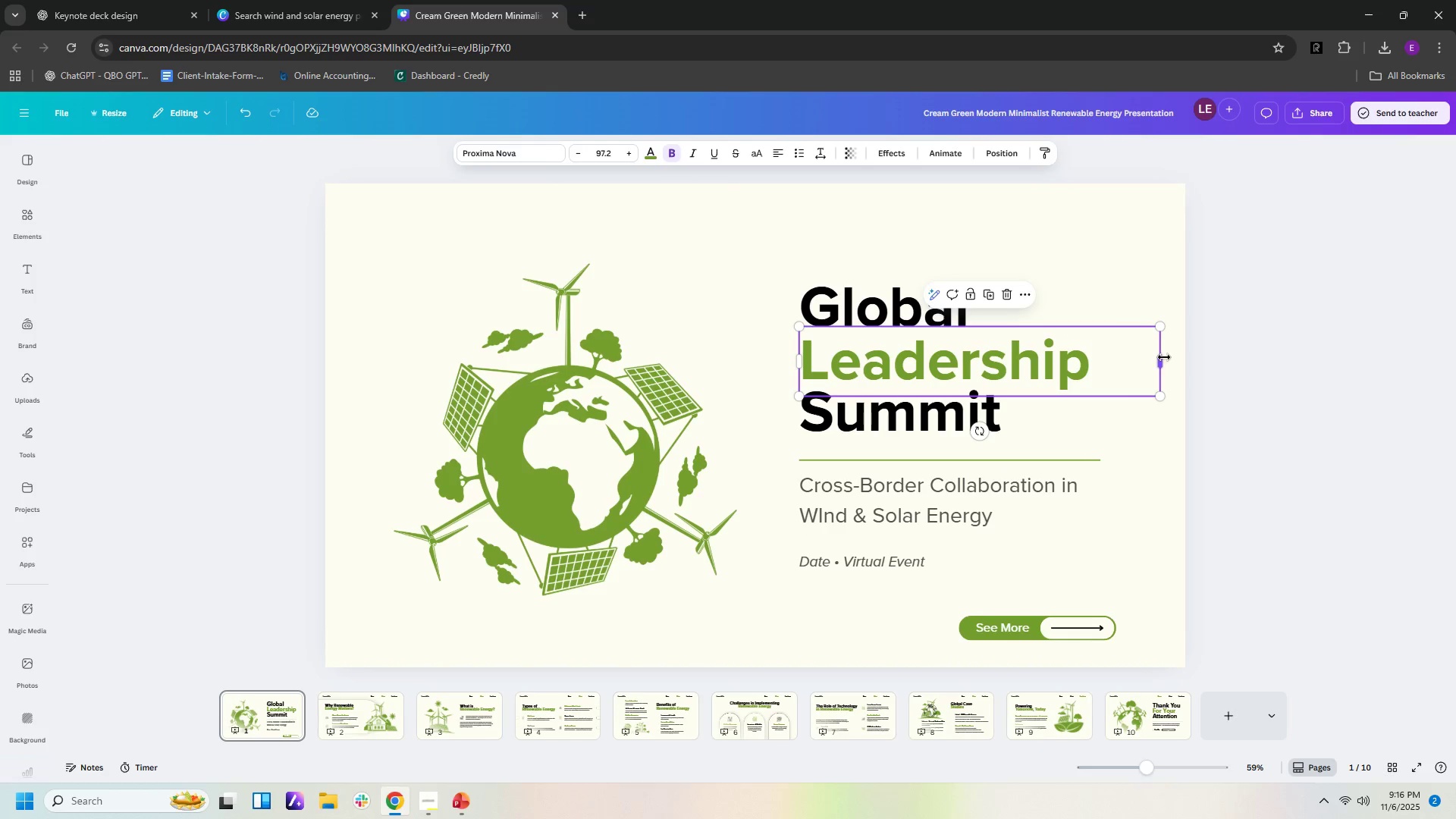 
left_click_drag(start_coordinate=[1164, 357], to_coordinate=[1099, 359])
 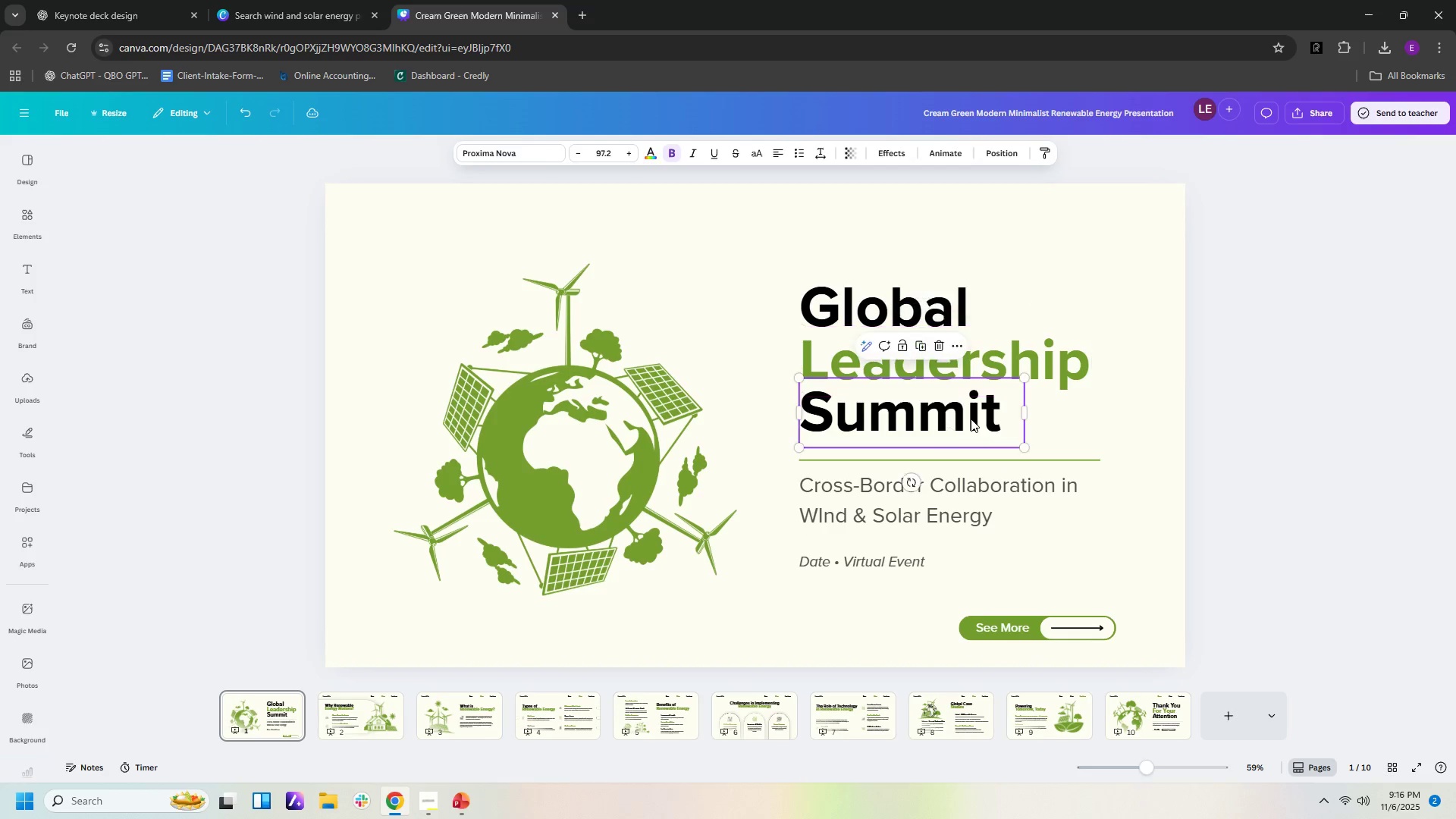 
left_click([971, 419])
 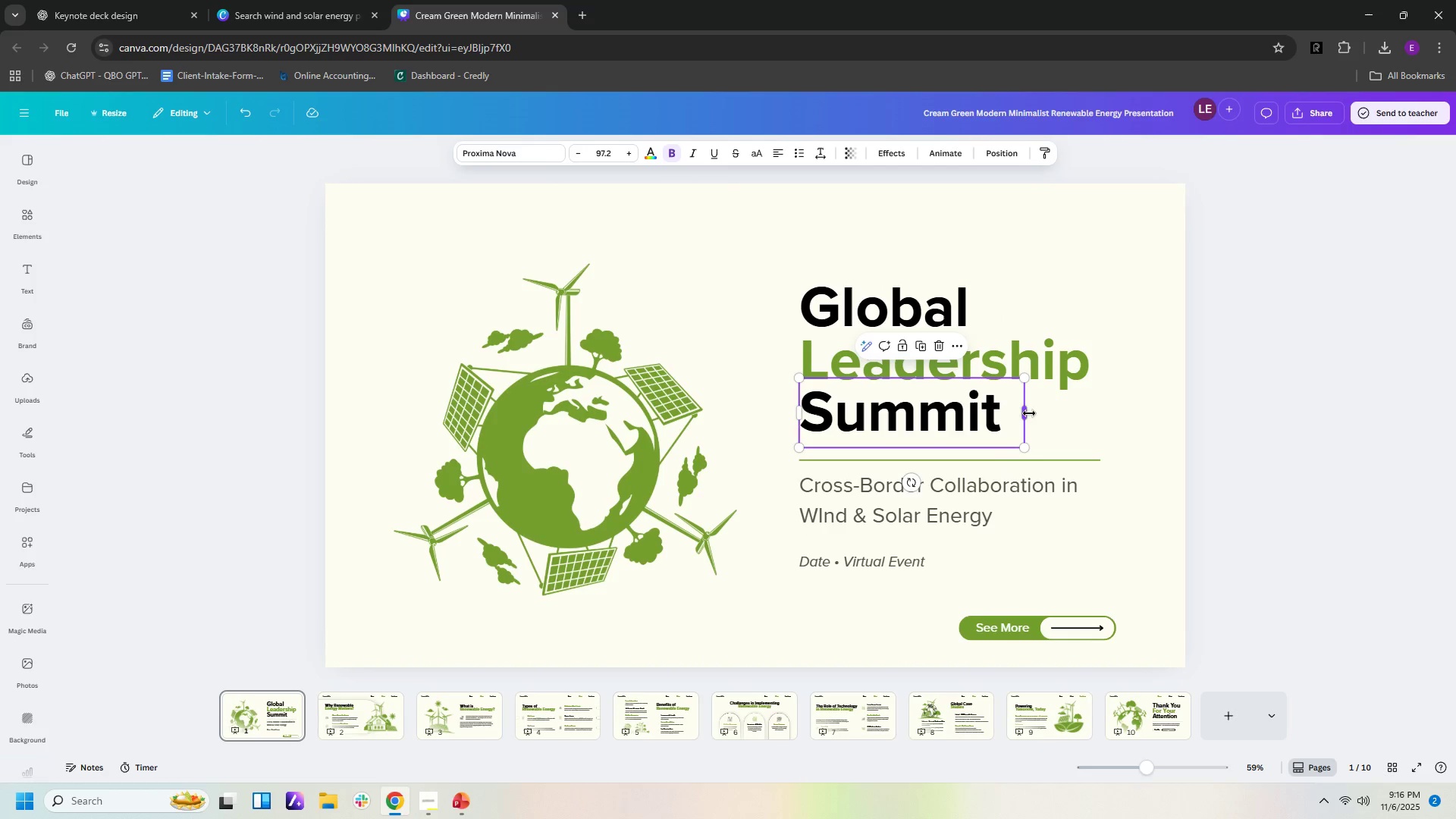 
left_click_drag(start_coordinate=[1029, 413], to_coordinate=[1024, 413])
 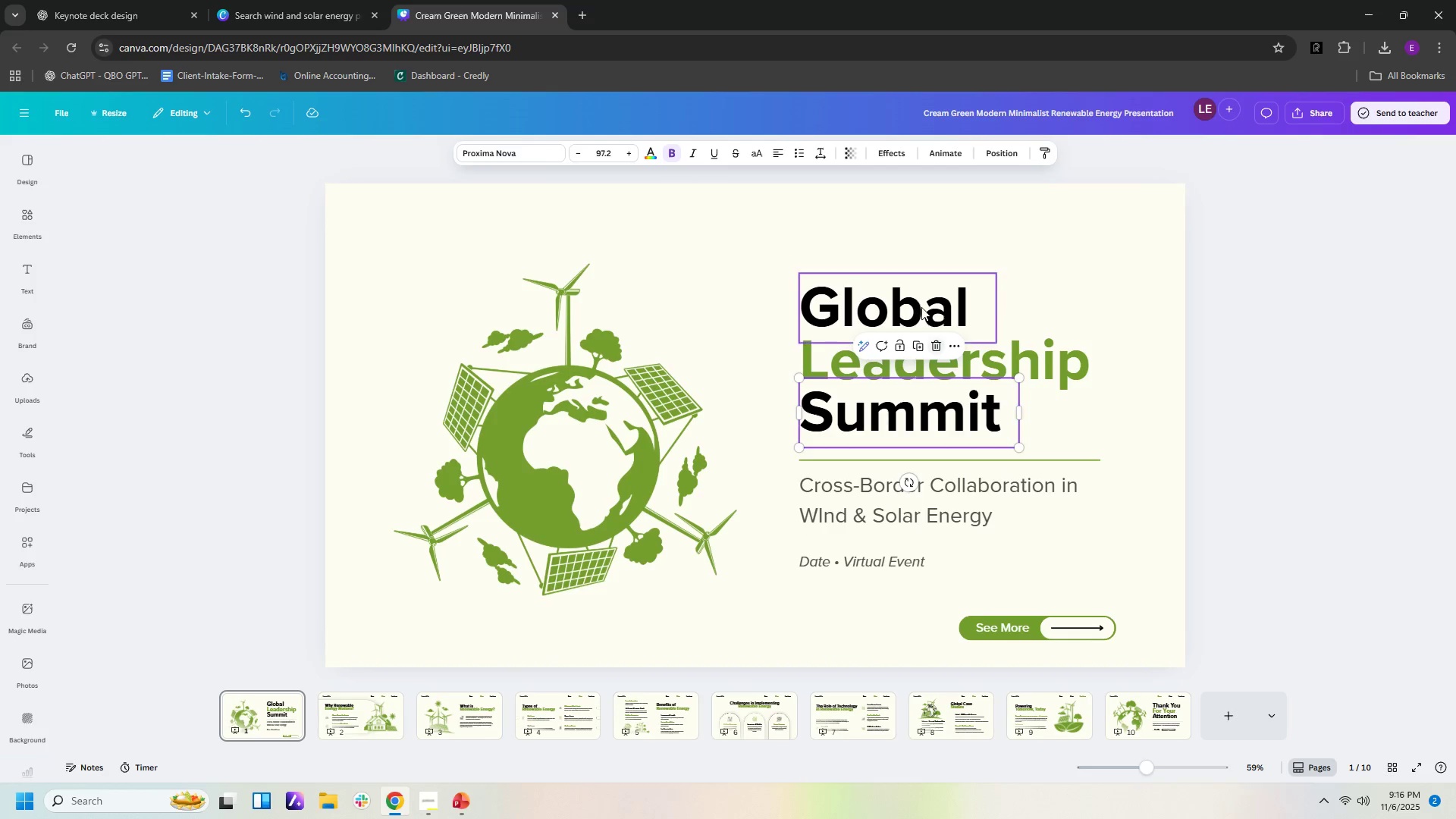 
left_click([921, 307])
 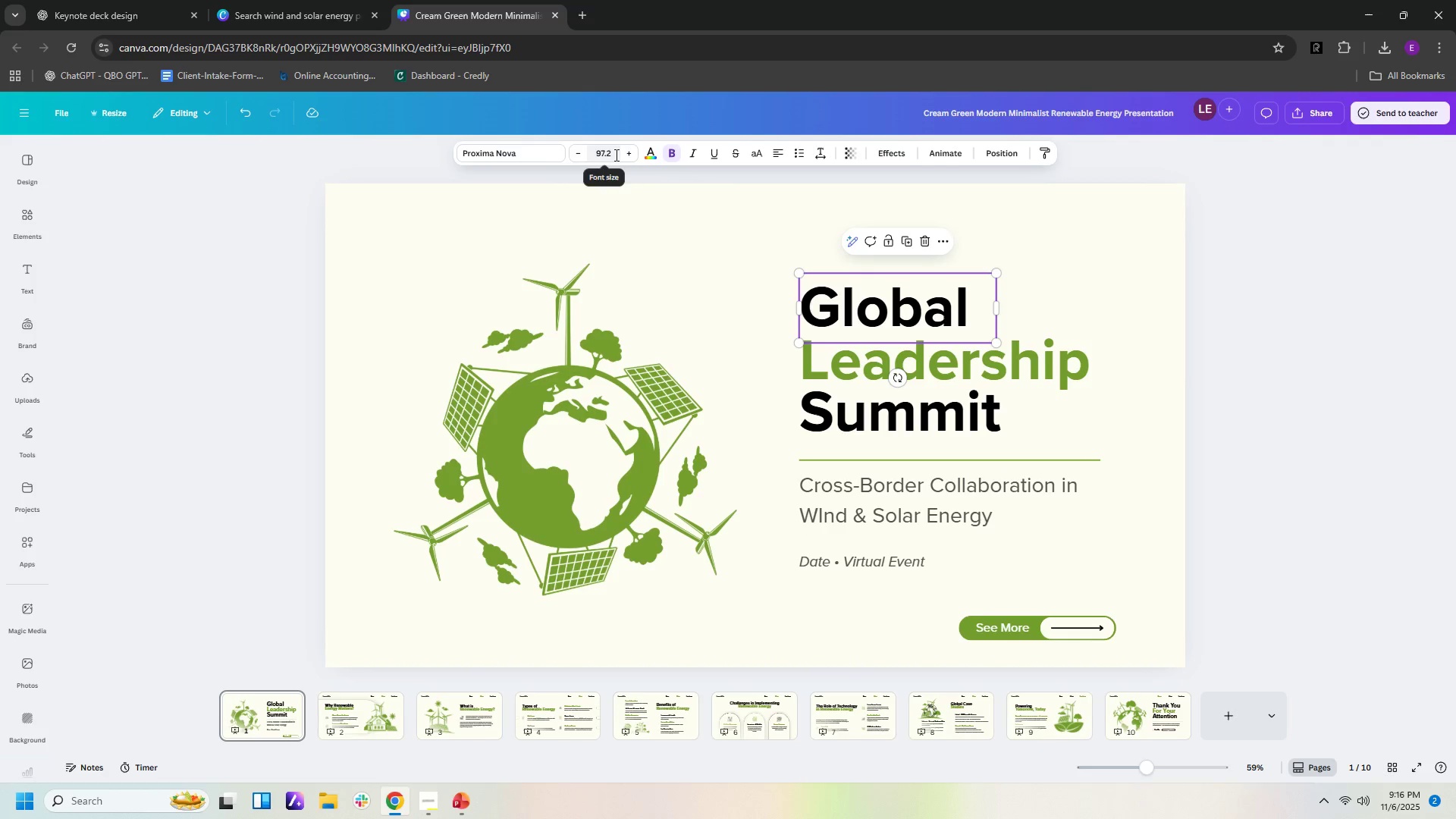 
left_click([615, 155])
 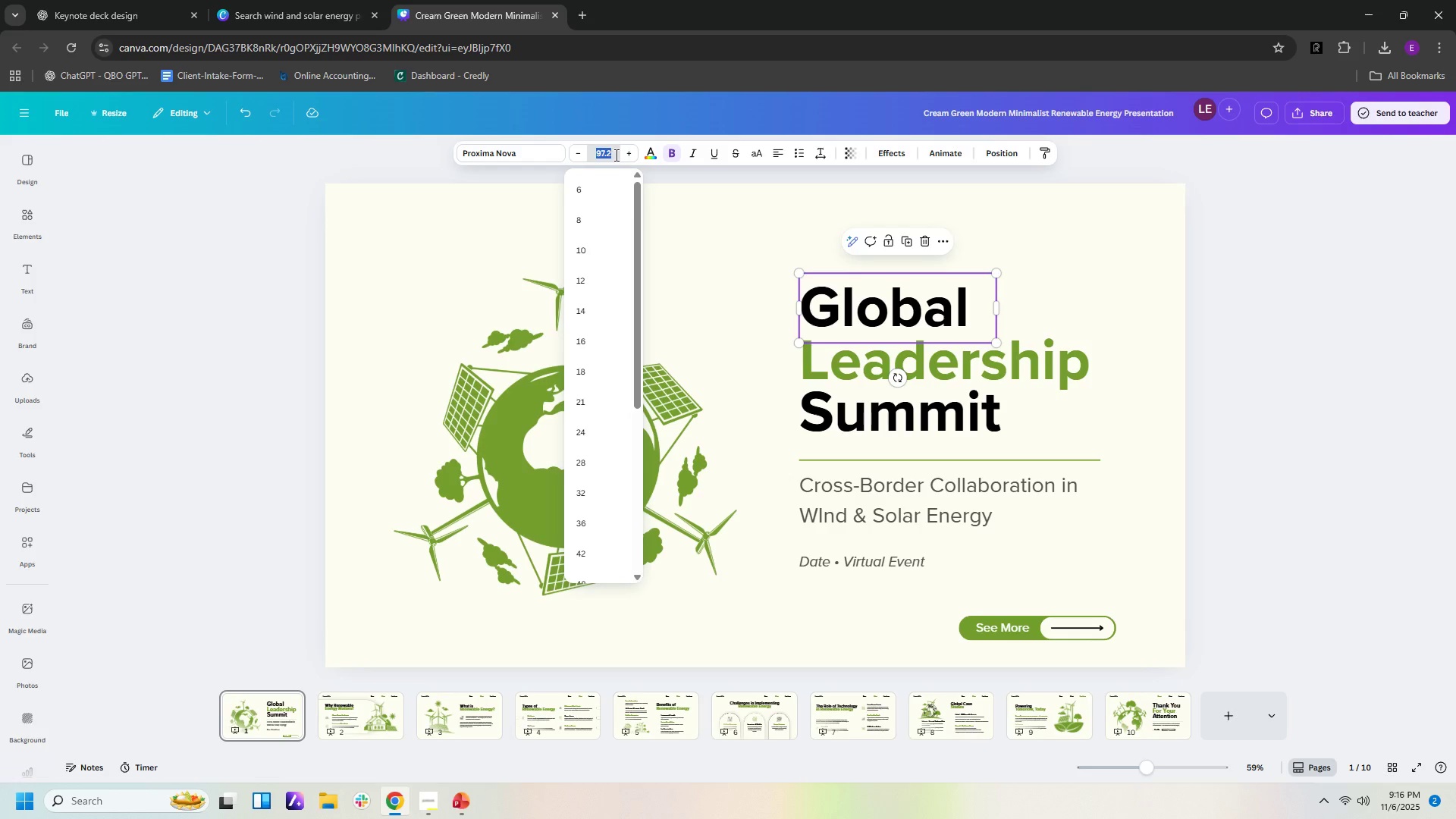 
key(Numpad9)
 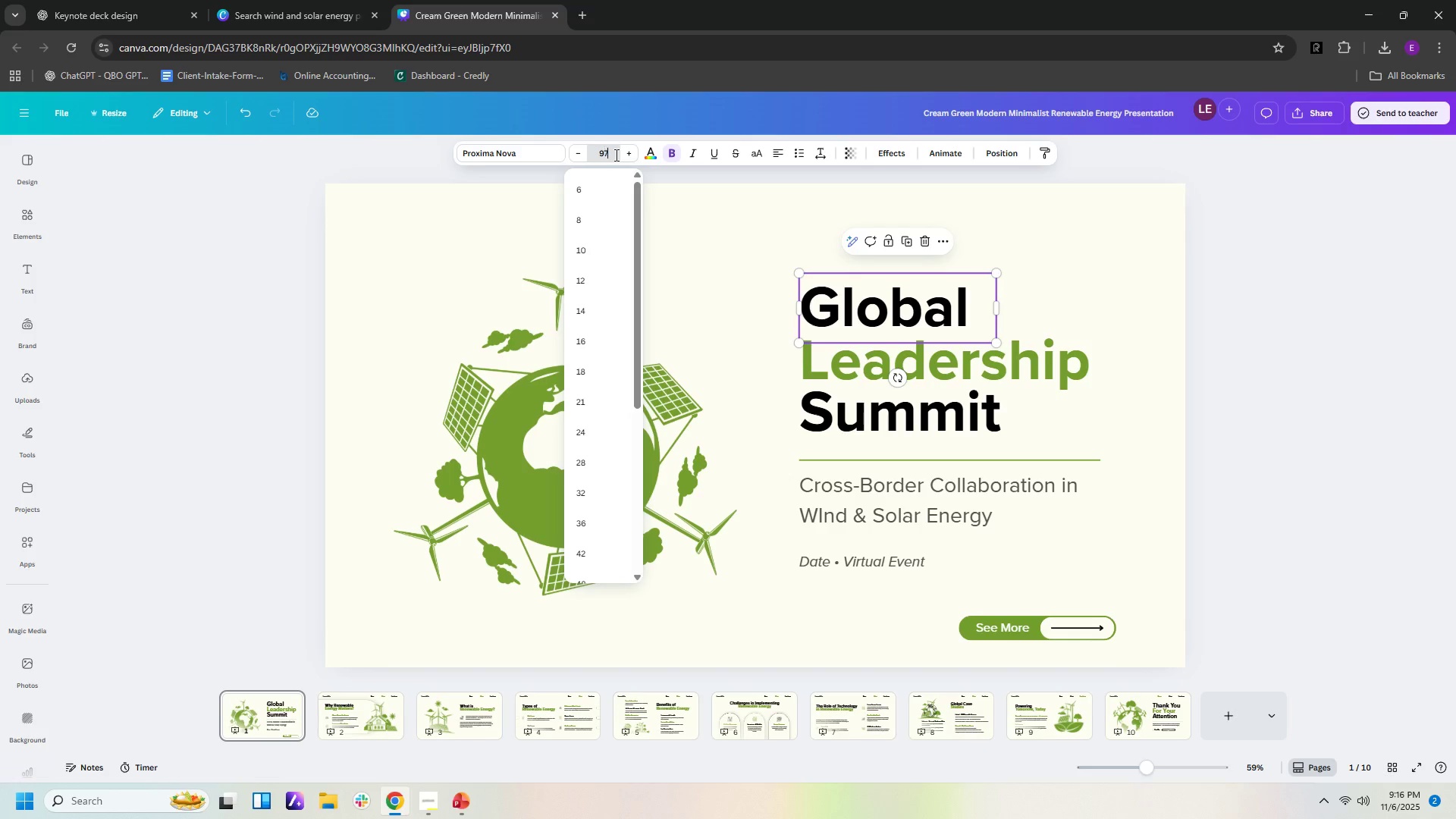 
hold_key(key=Numpad7, duration=3.89)
 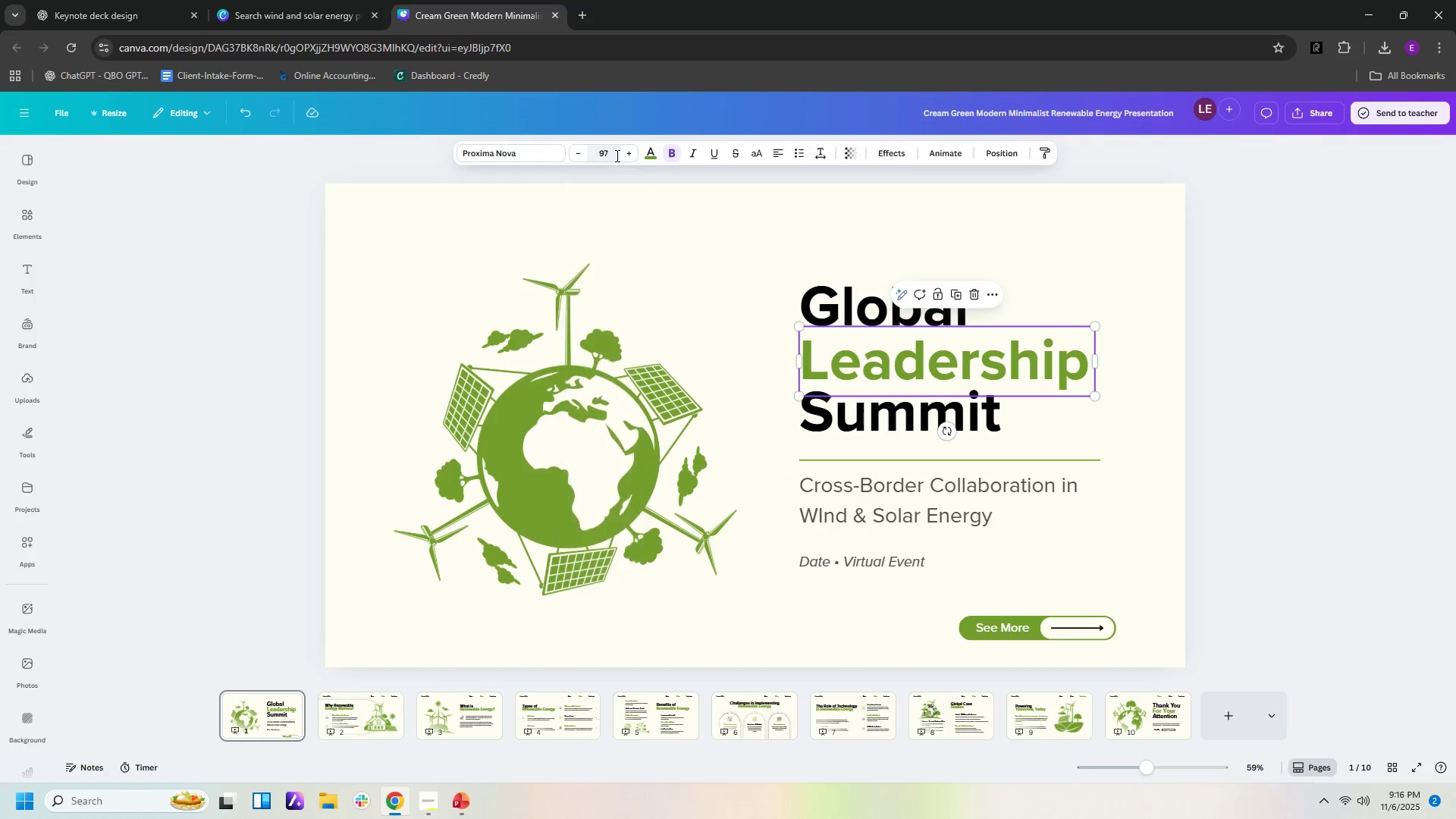 
key(NumpadEnter)
 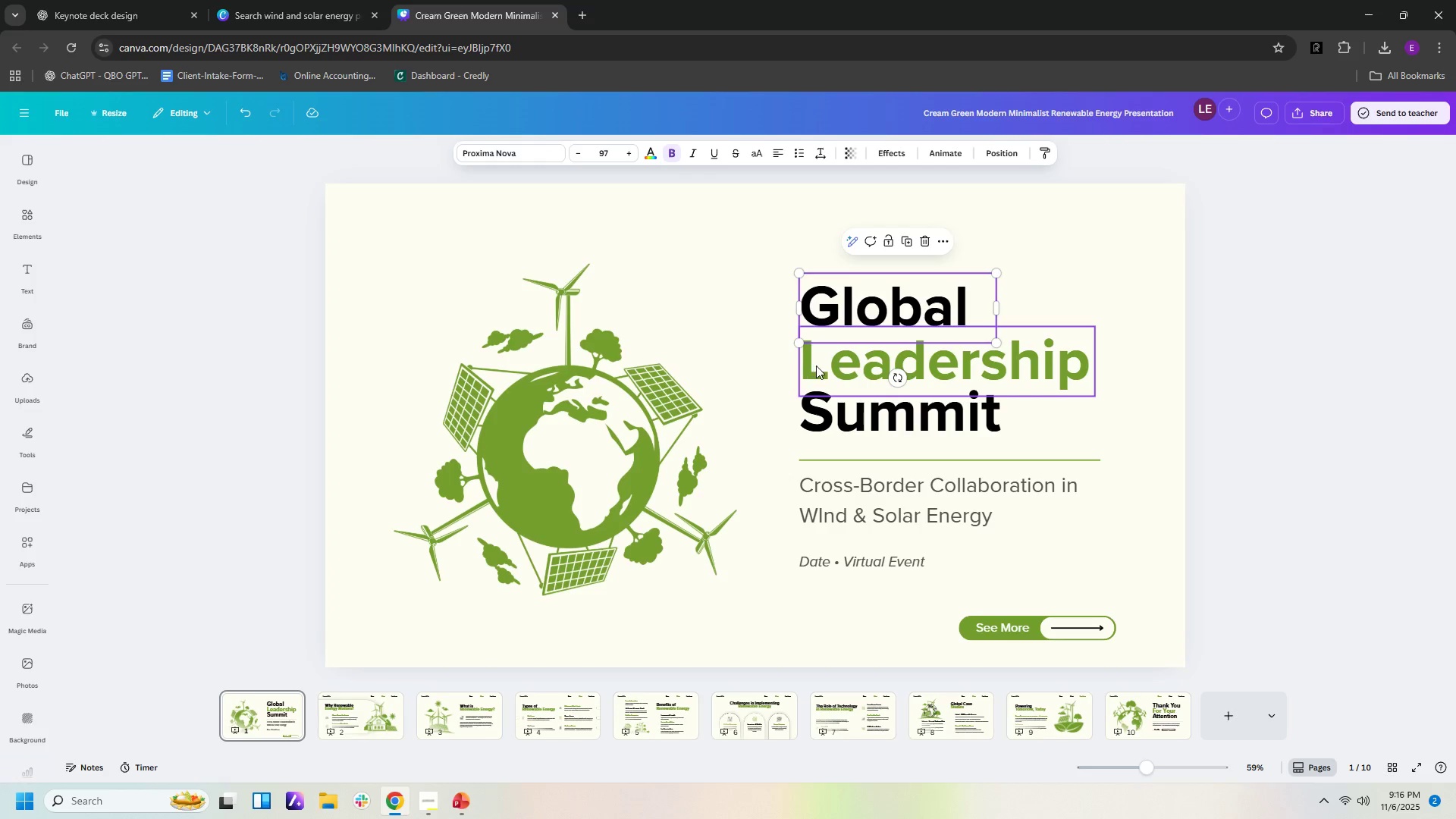 
left_click([816, 366])
 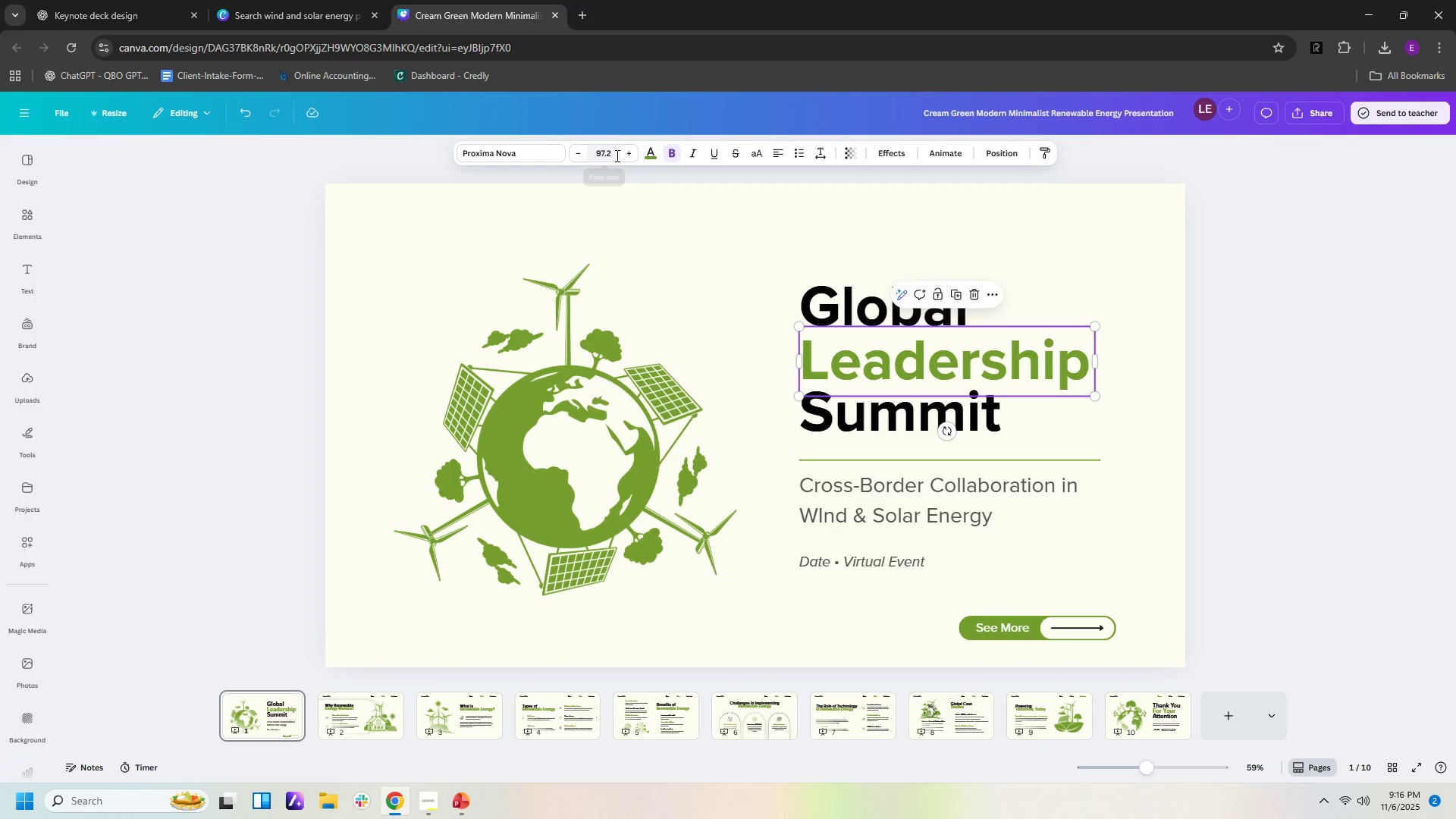 
left_click([616, 155])
 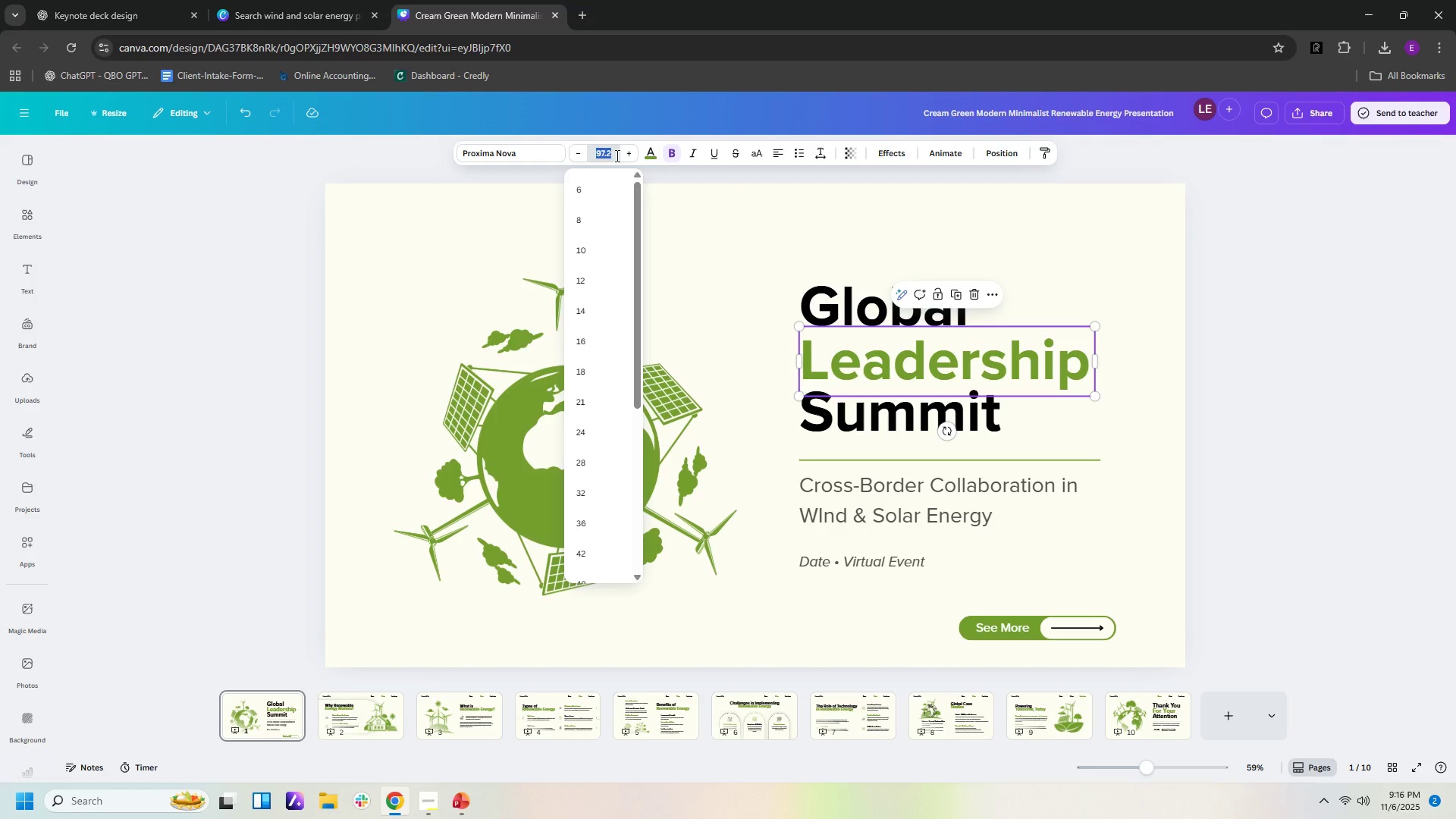 
key(Numpad9)
 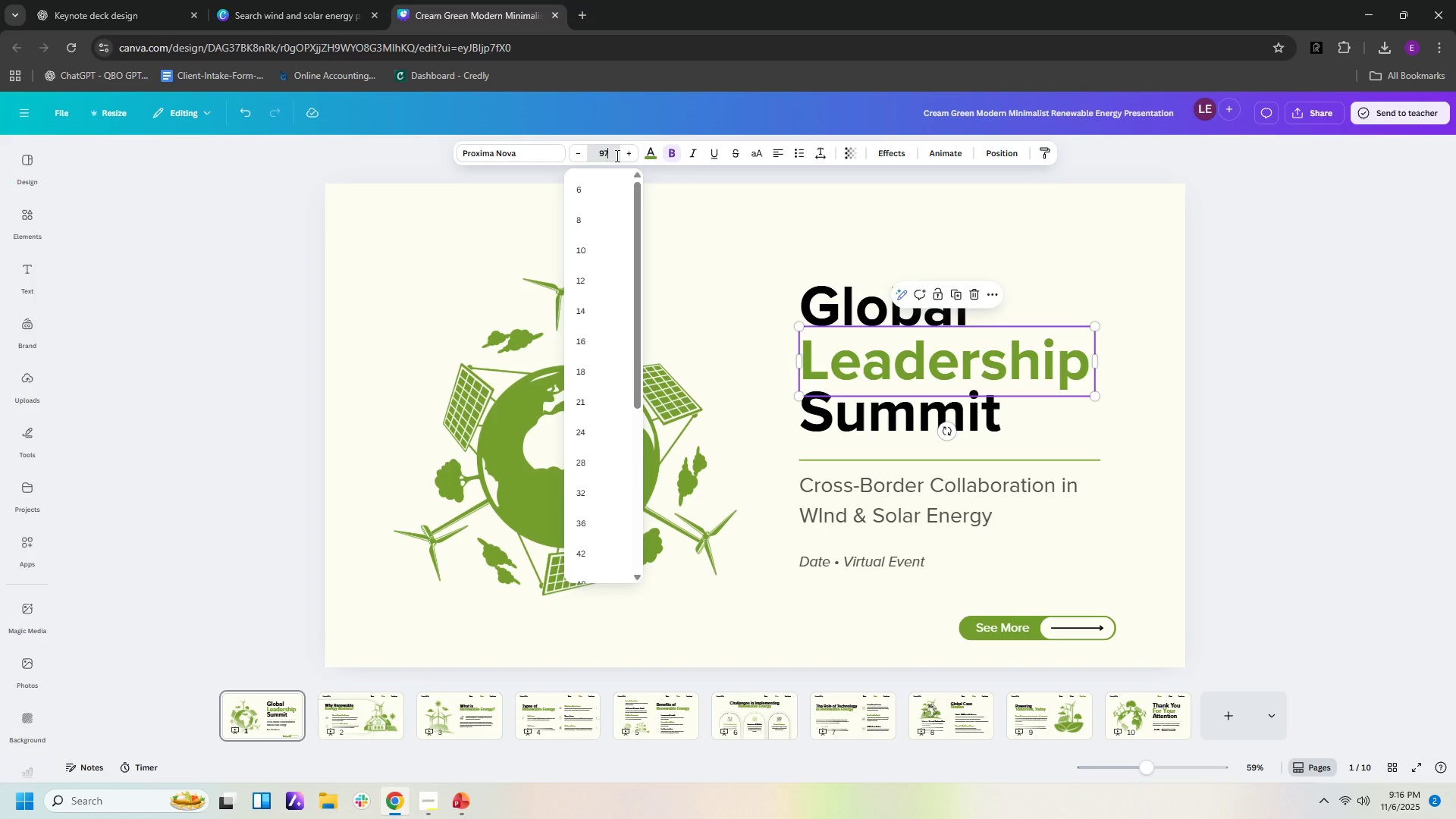 
key(NumpadEnter)
 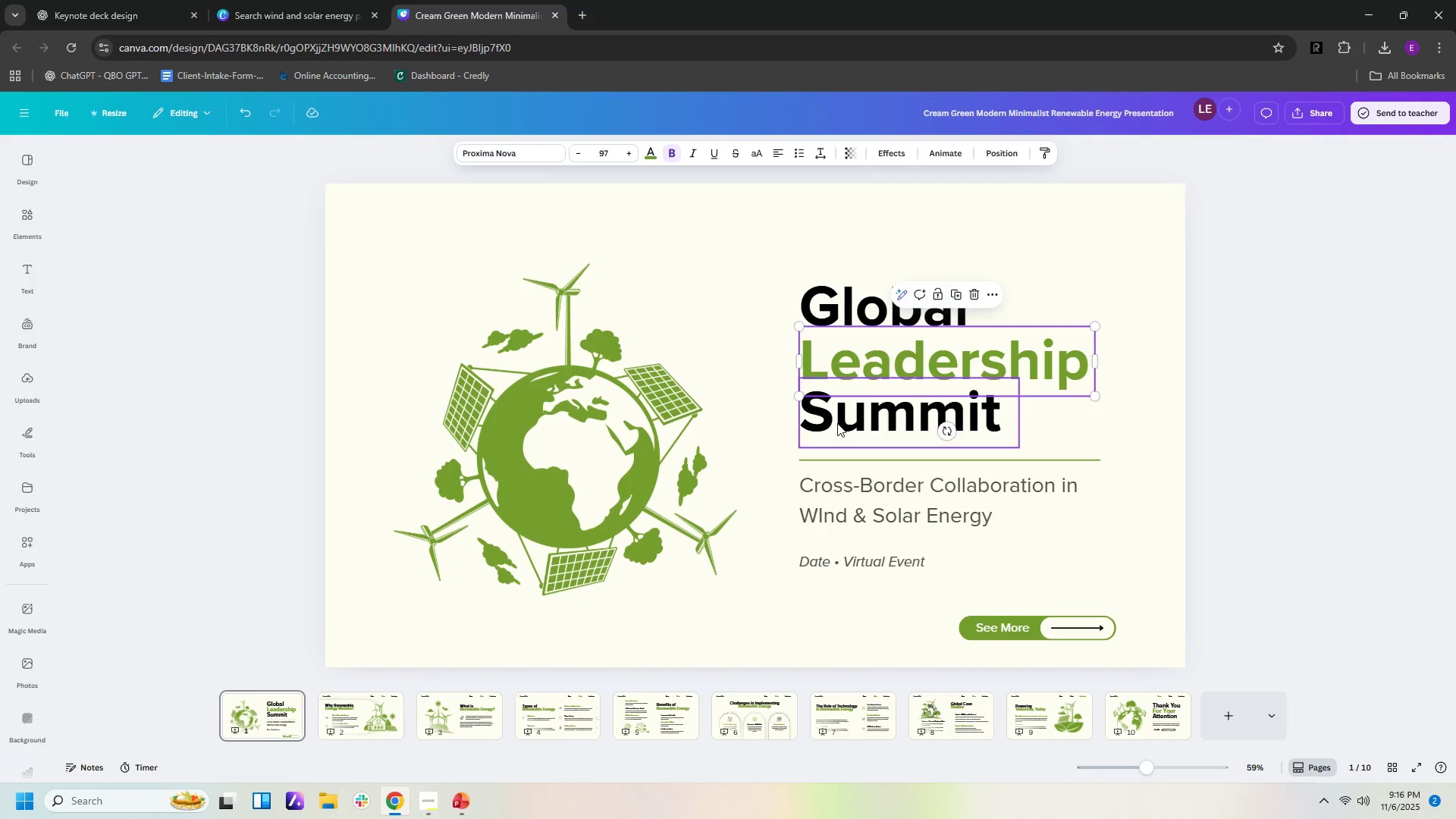 
left_click([837, 423])
 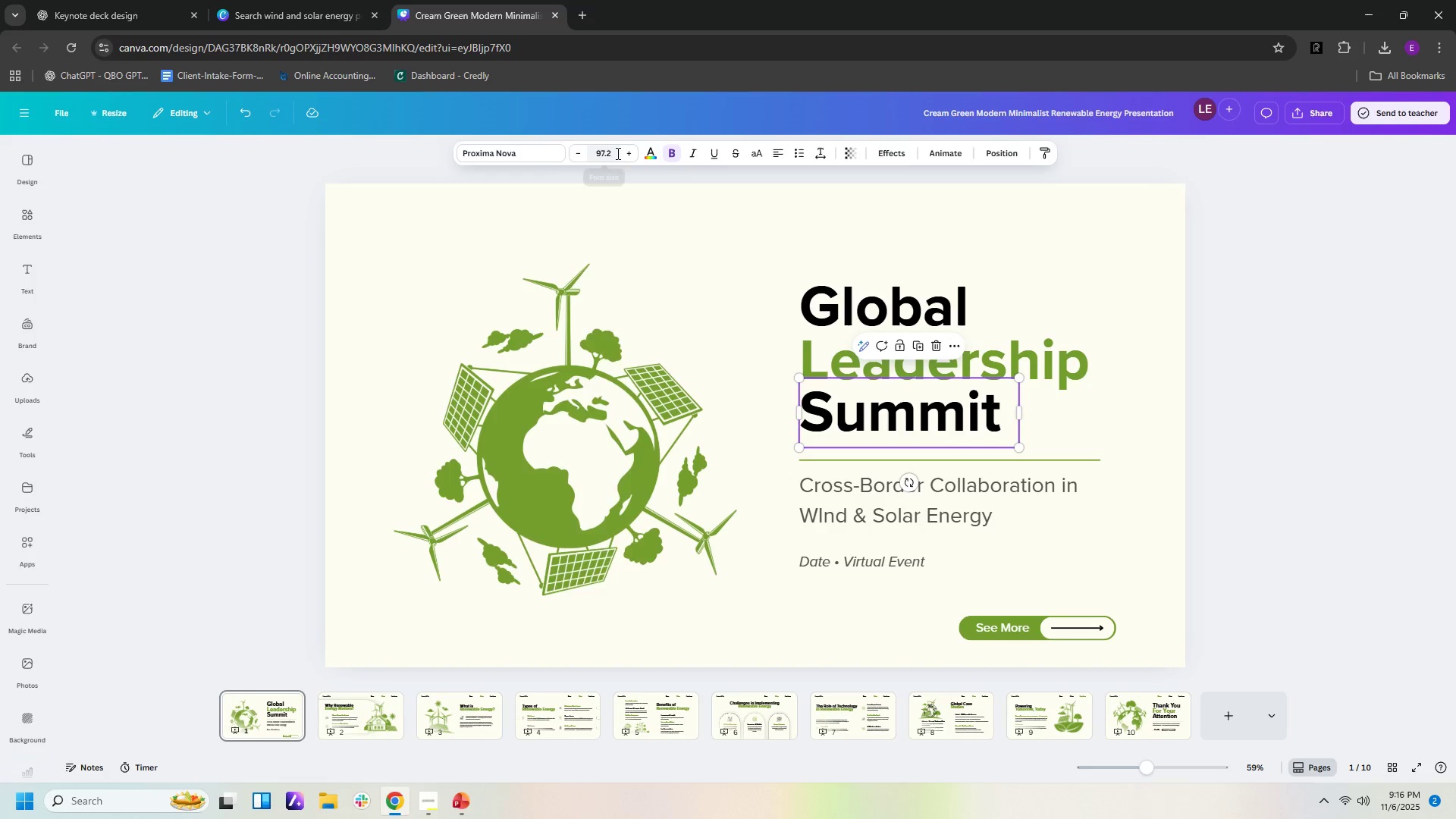 
left_click([617, 153])
 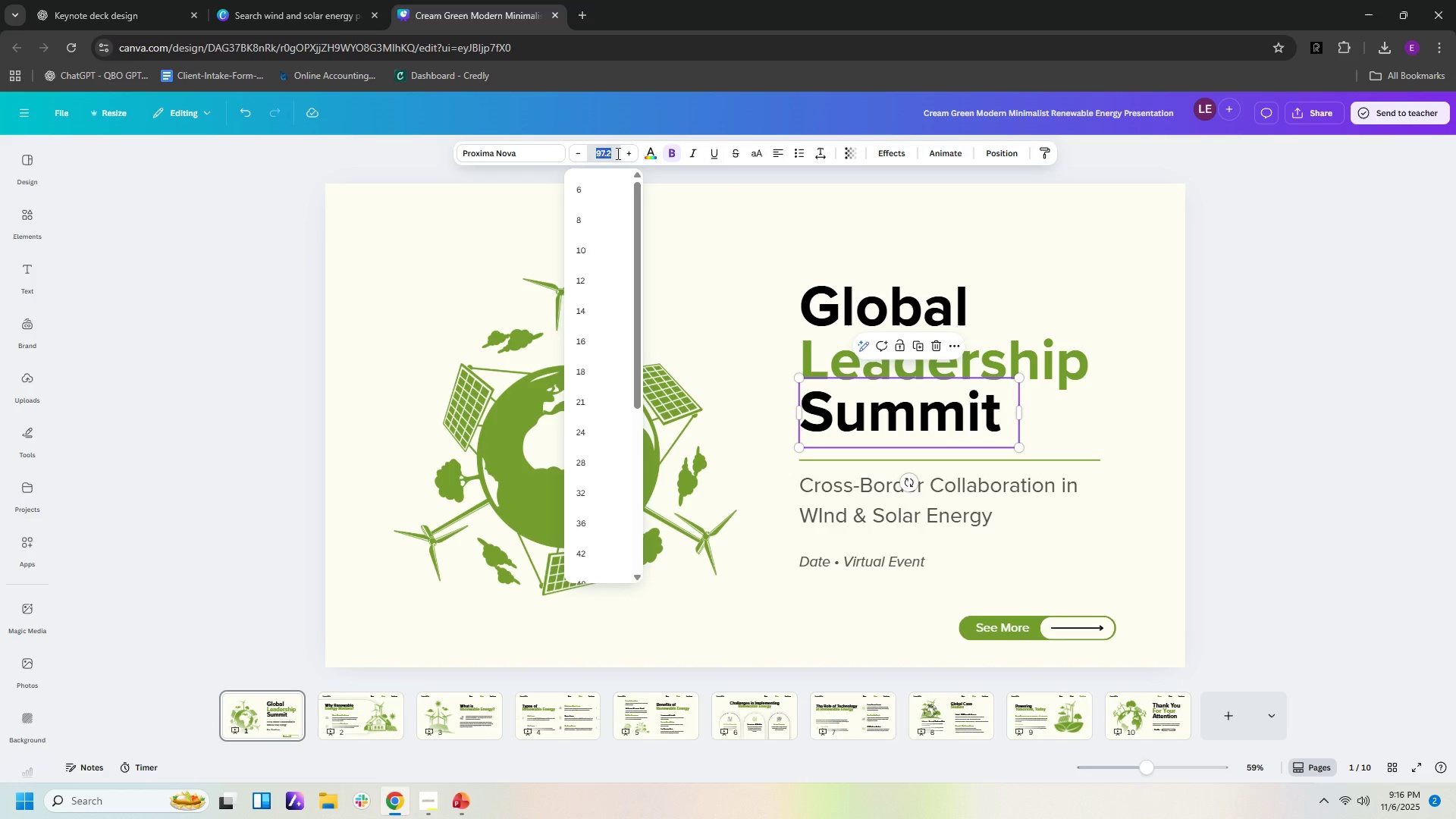 
key(Numpad9)
 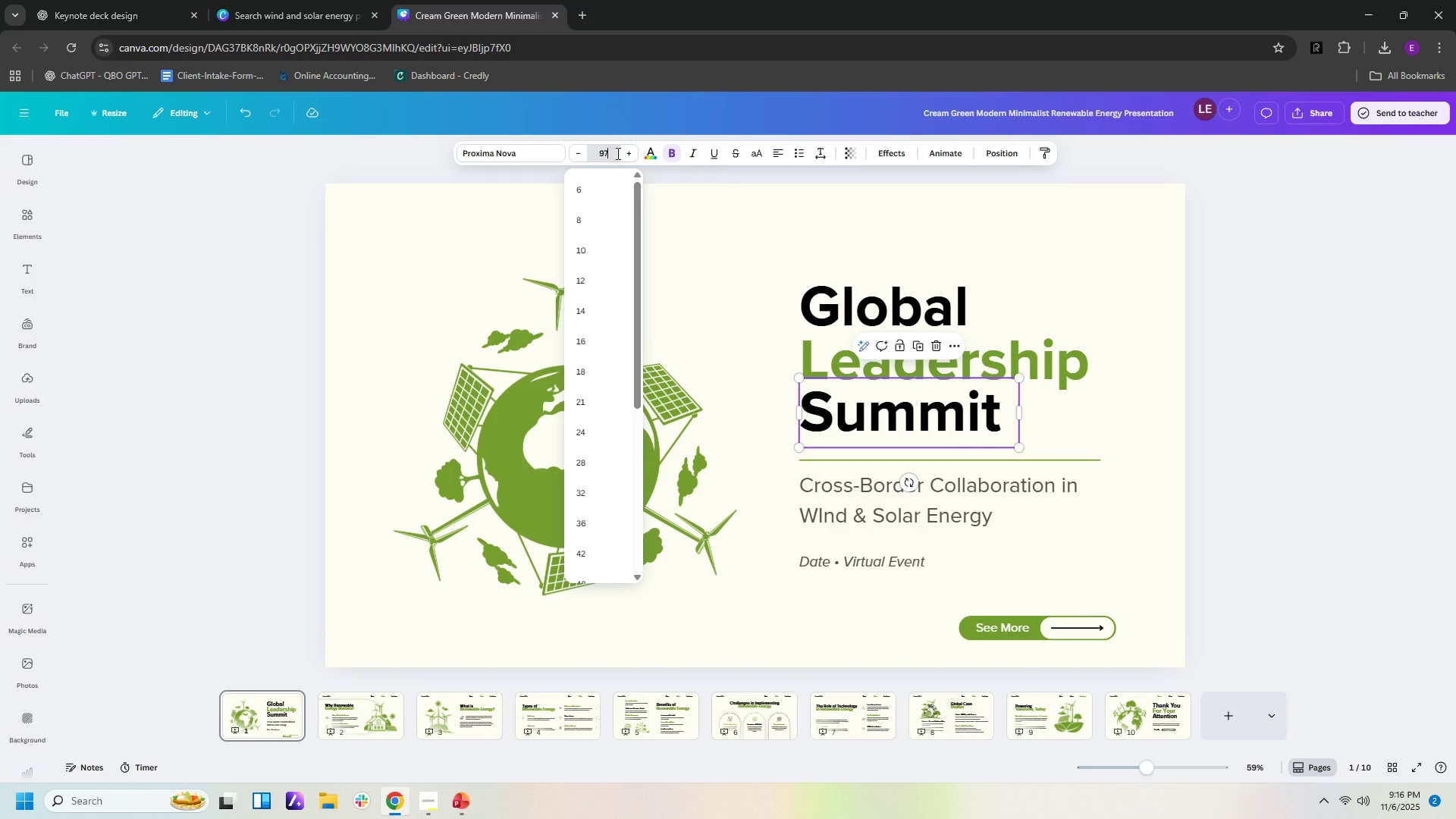 
key(Numpad7)
 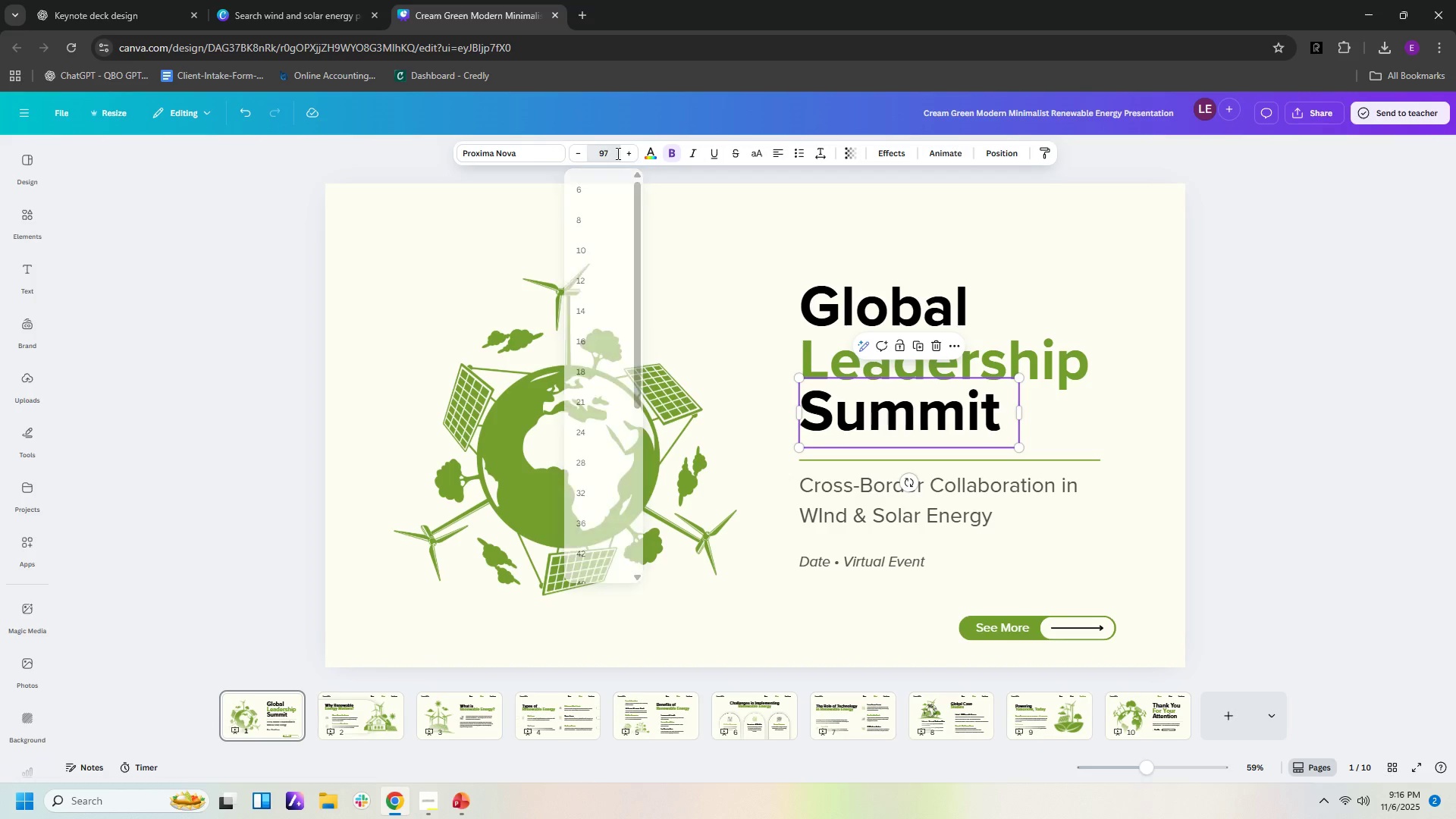 
key(NumpadEnter)
 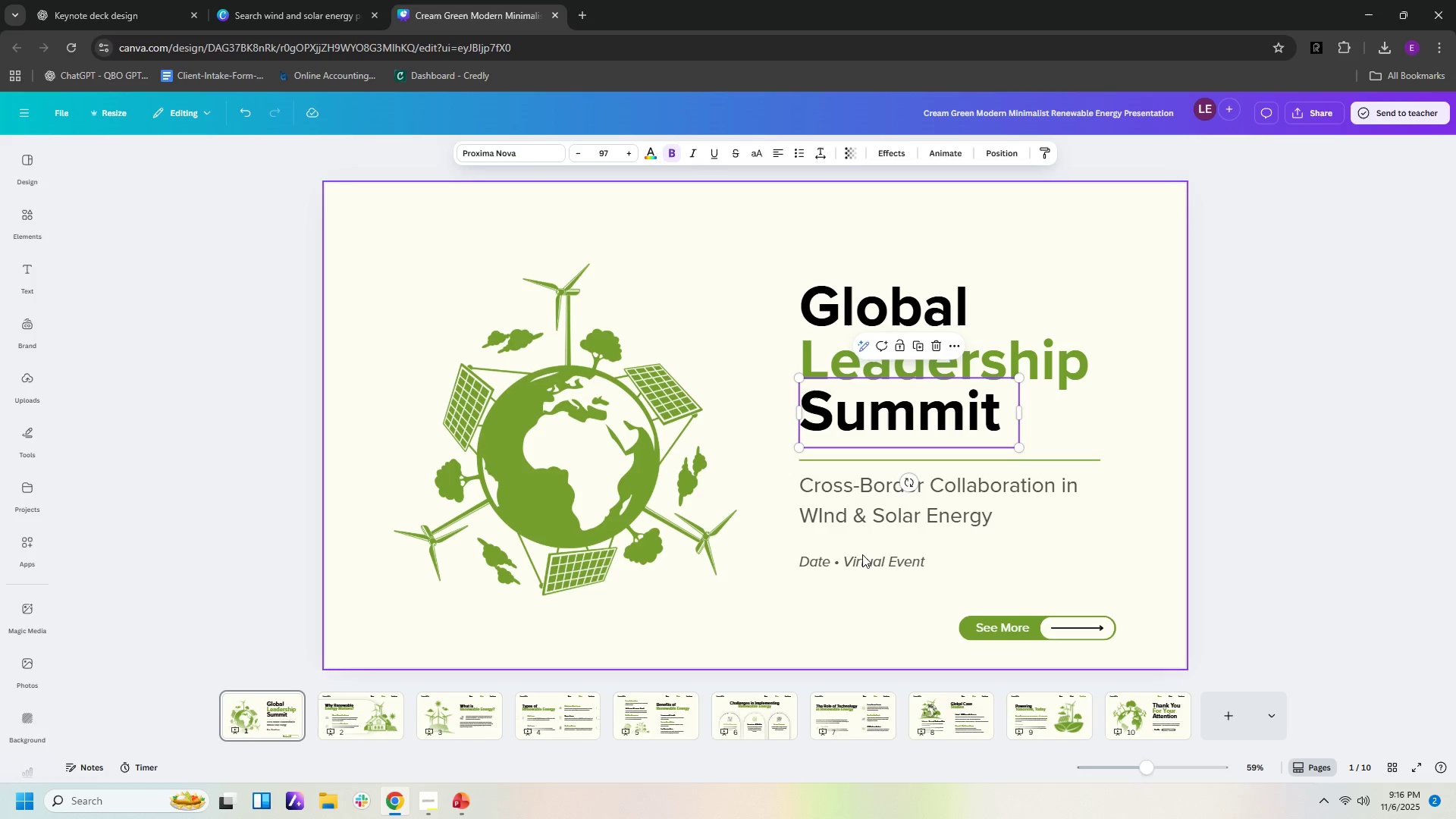 
left_click([862, 557])
 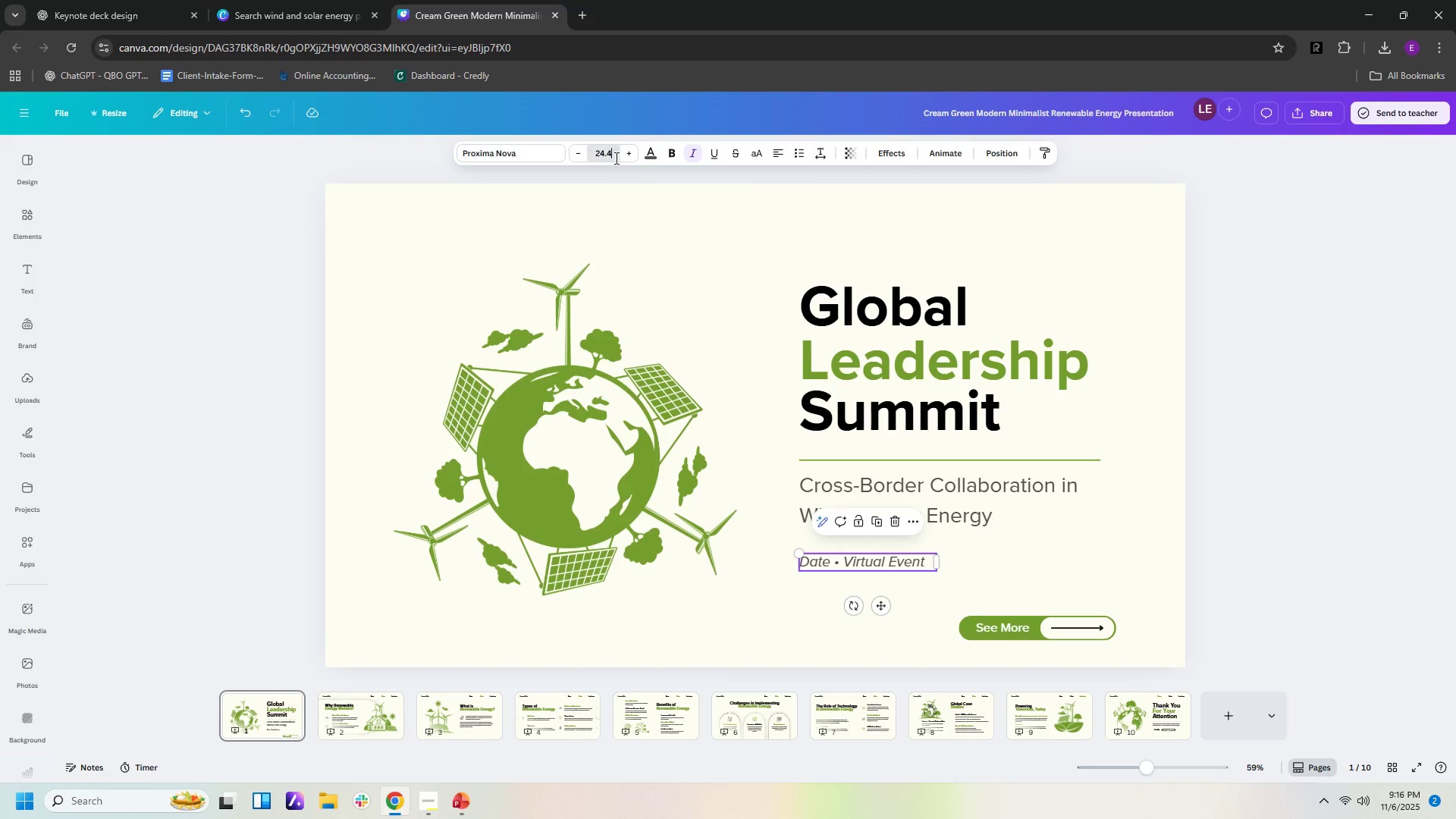 
left_click([615, 158])
 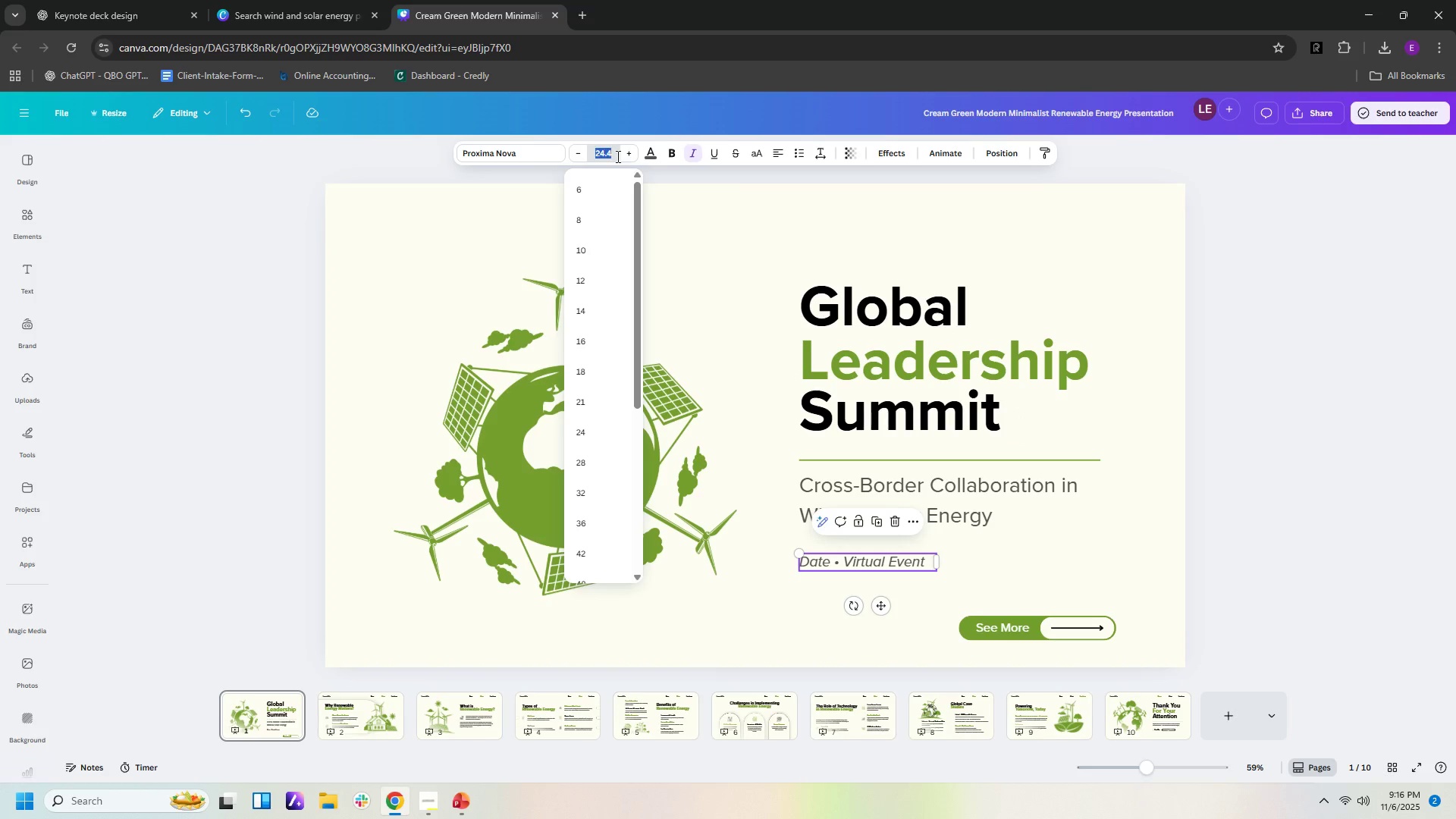 
key(Numpad2)
 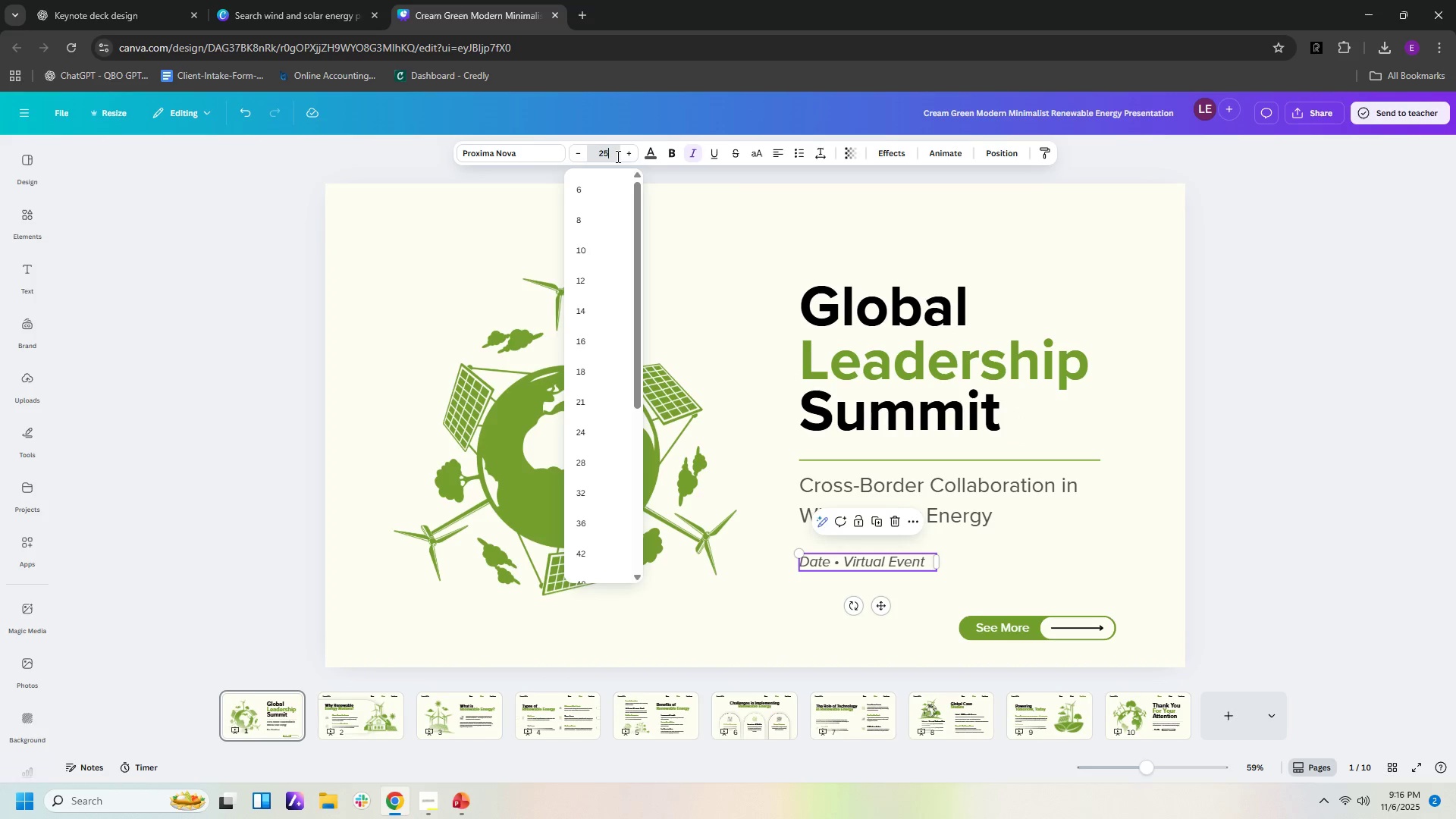 
key(Numpad5)
 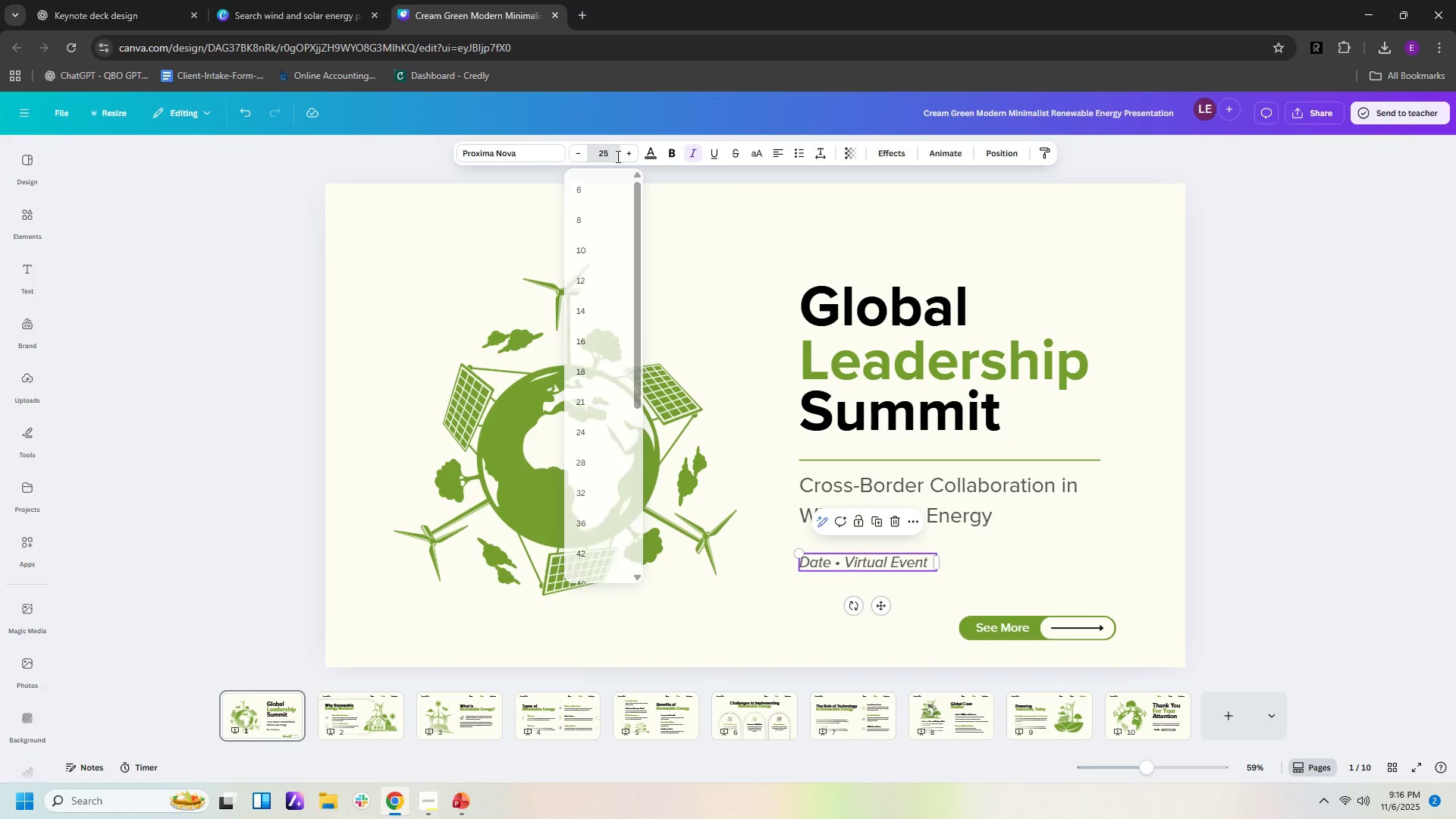 
key(NumpadEnter)
 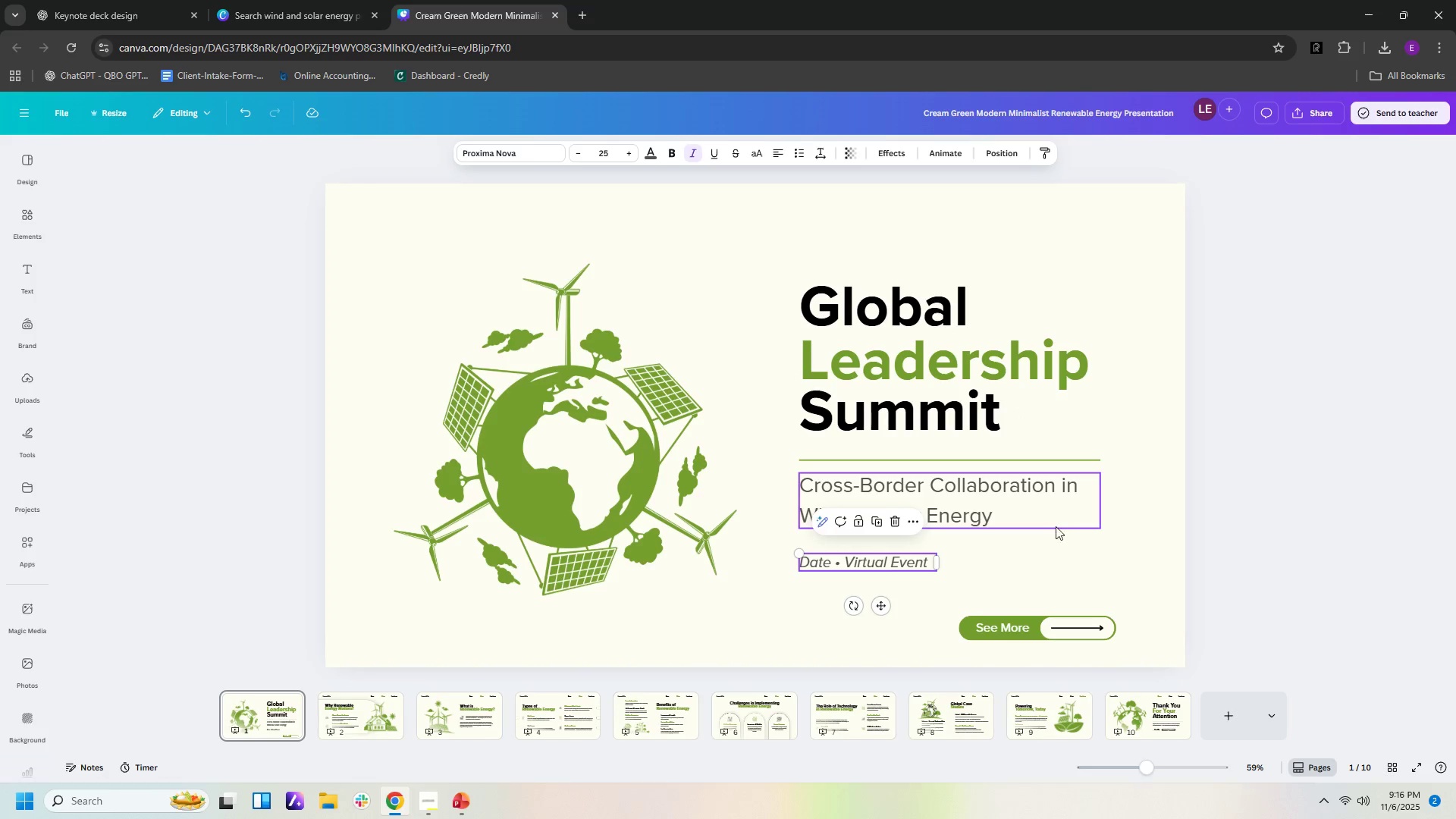 
left_click([1068, 579])
 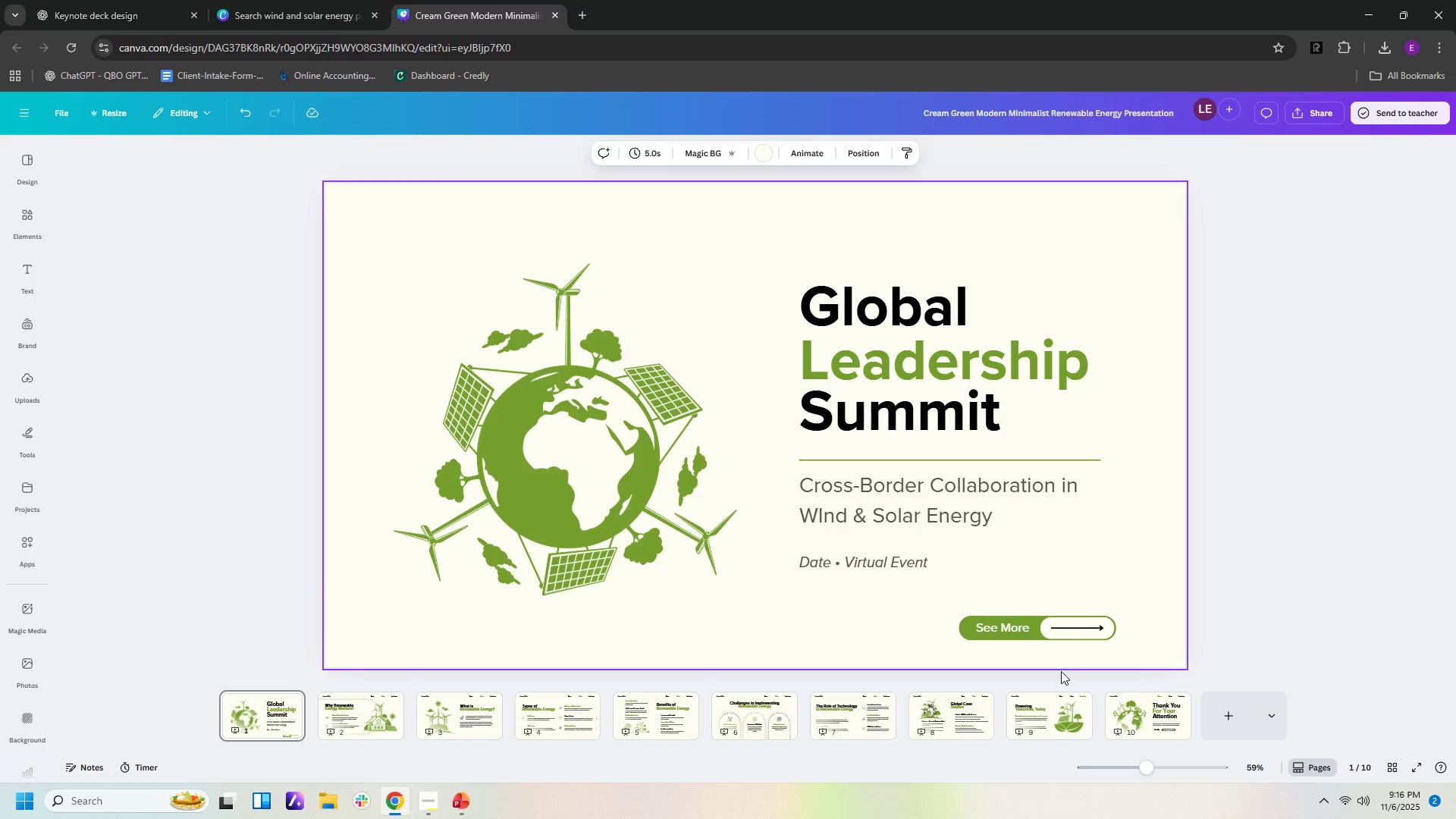 
wait(5.34)
 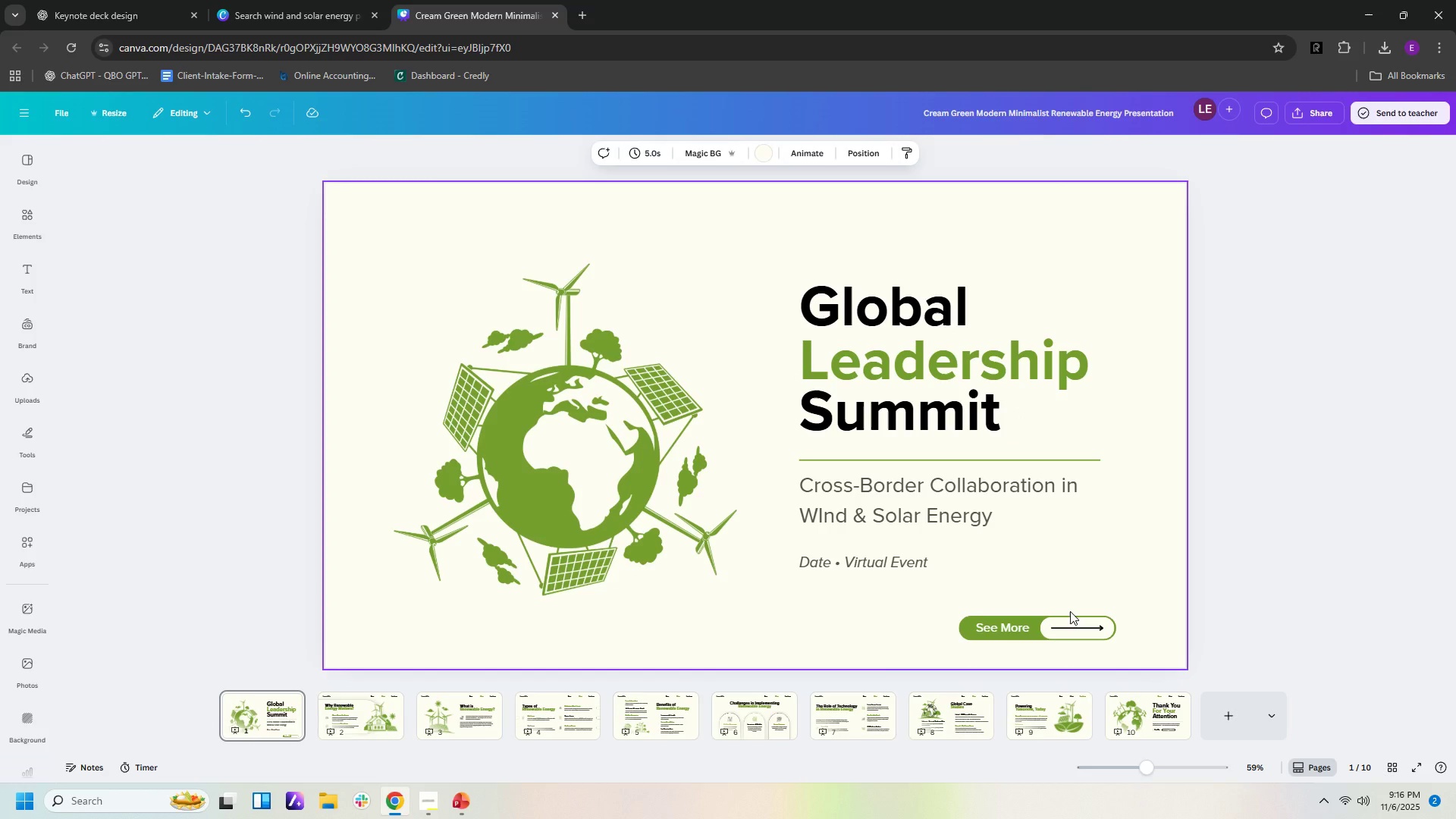 
left_click([1081, 627])
 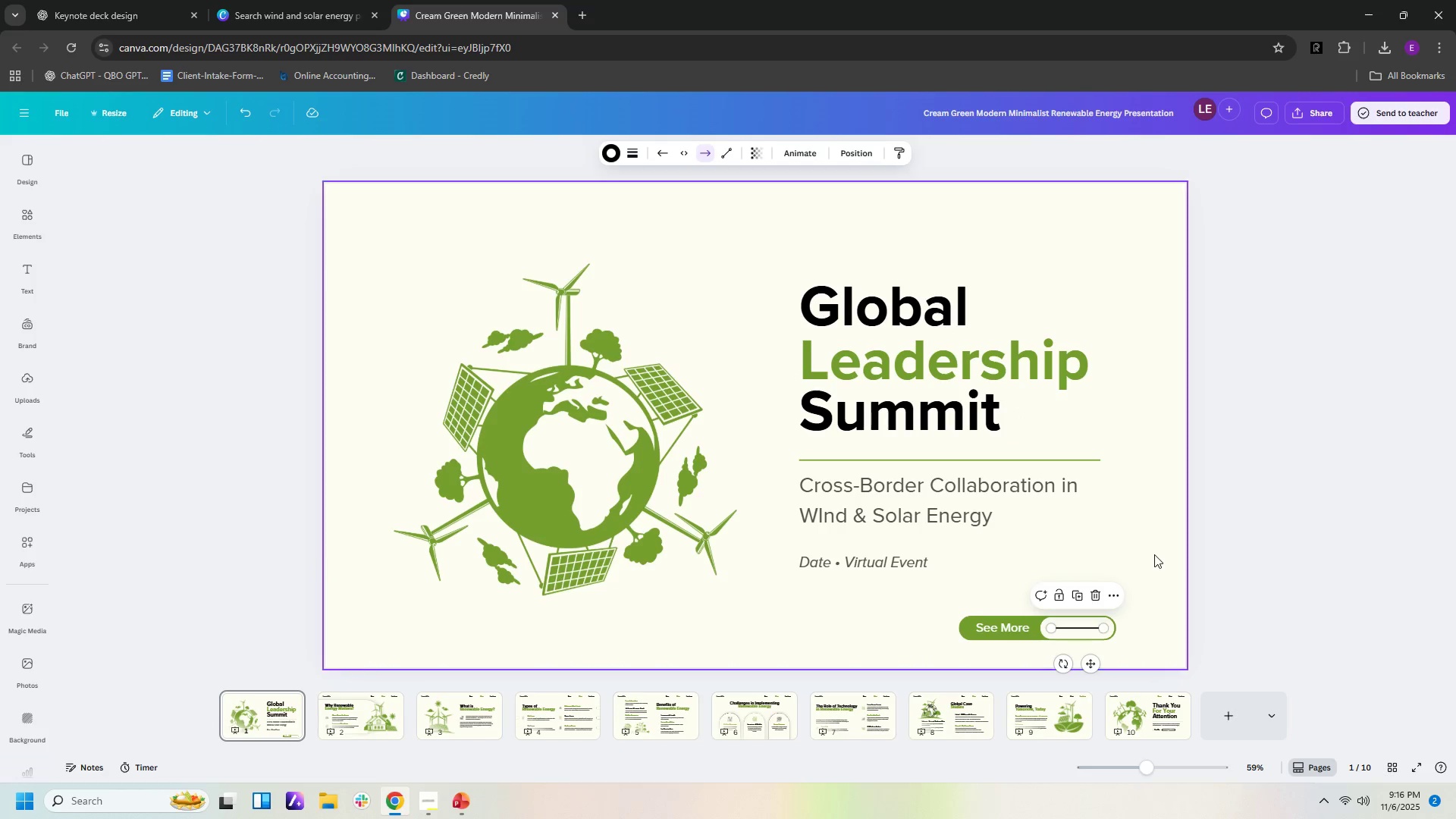 
left_click([1154, 554])
 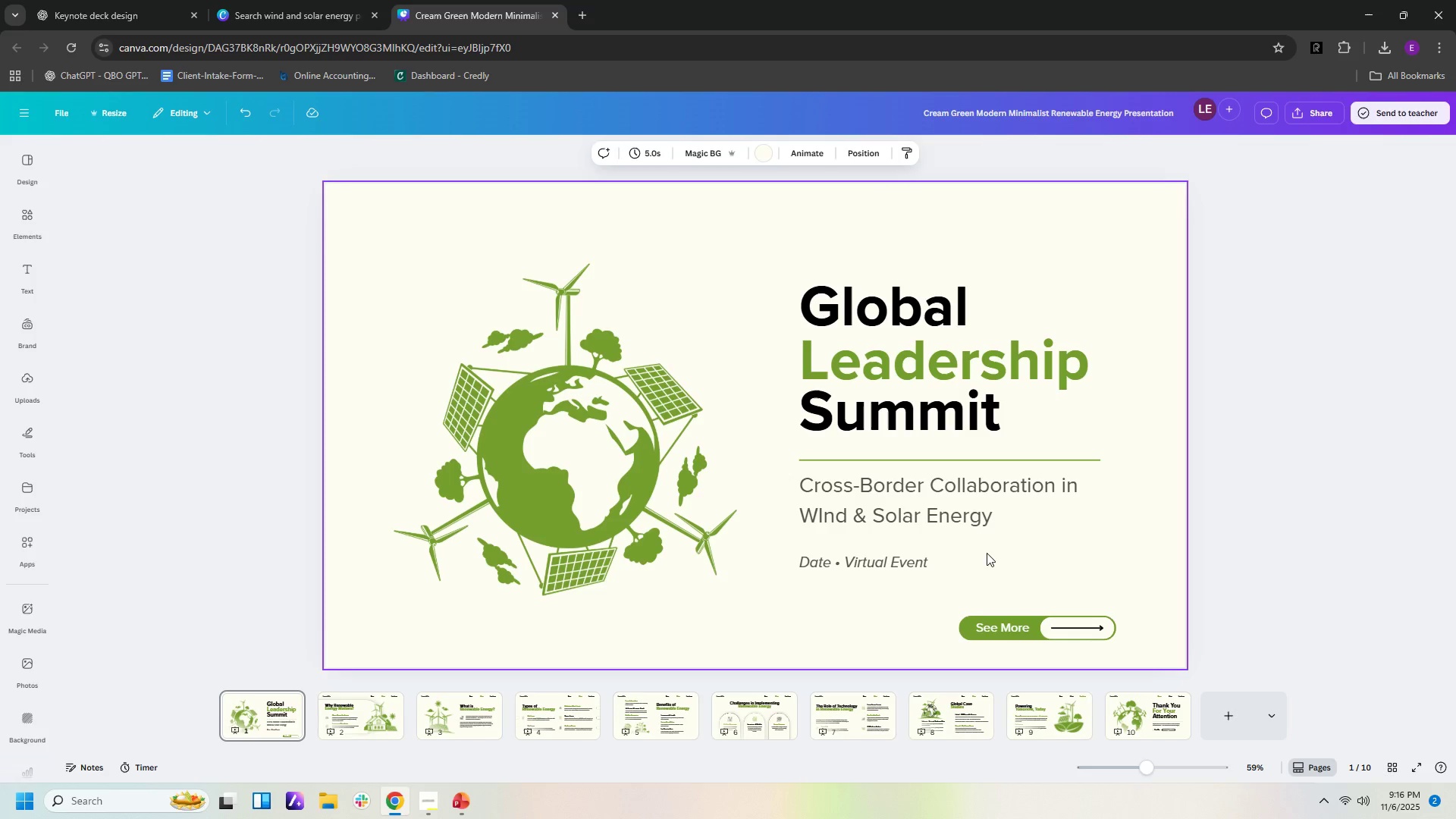 
wait(5.6)
 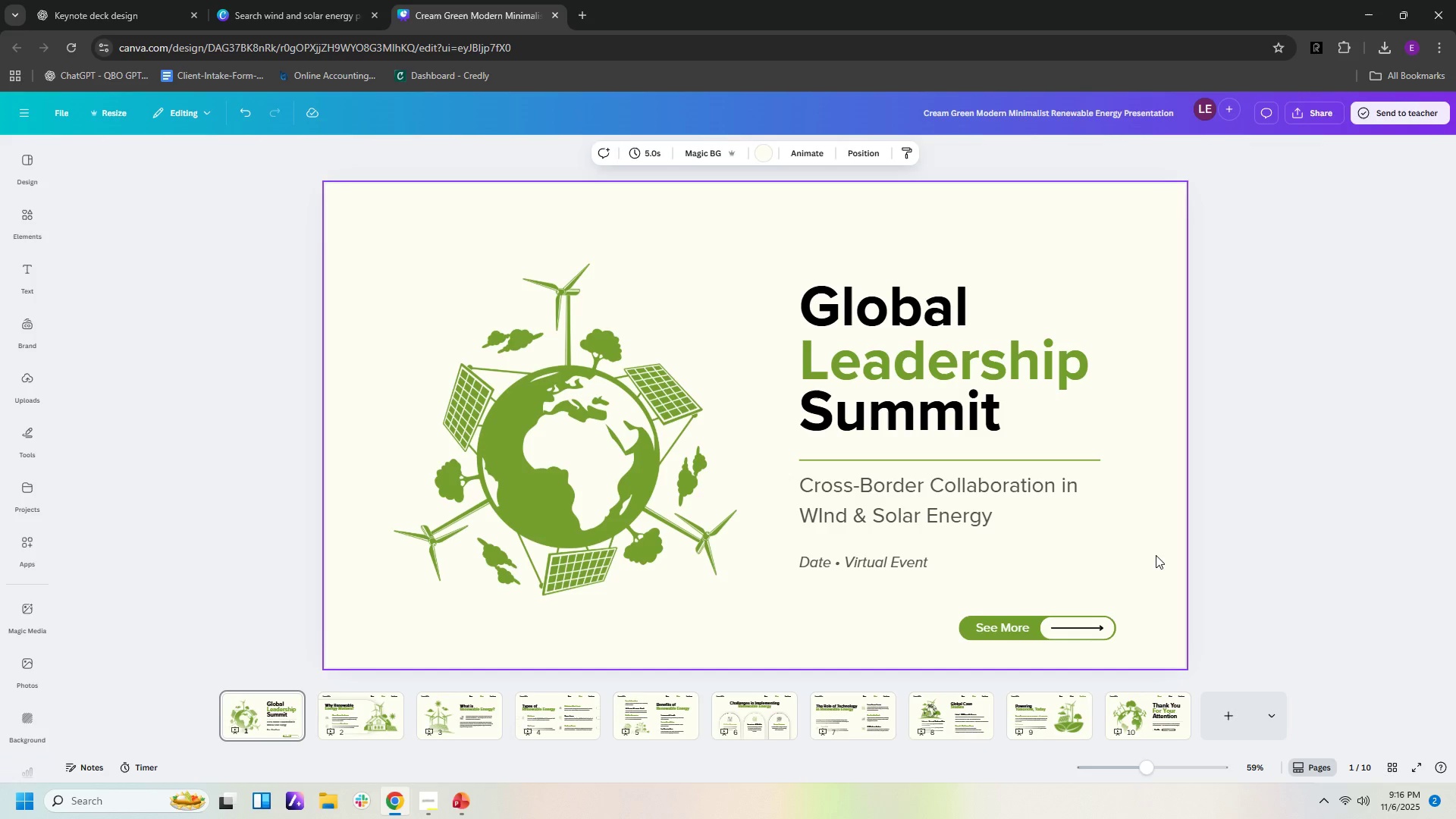 
left_click([382, 716])
 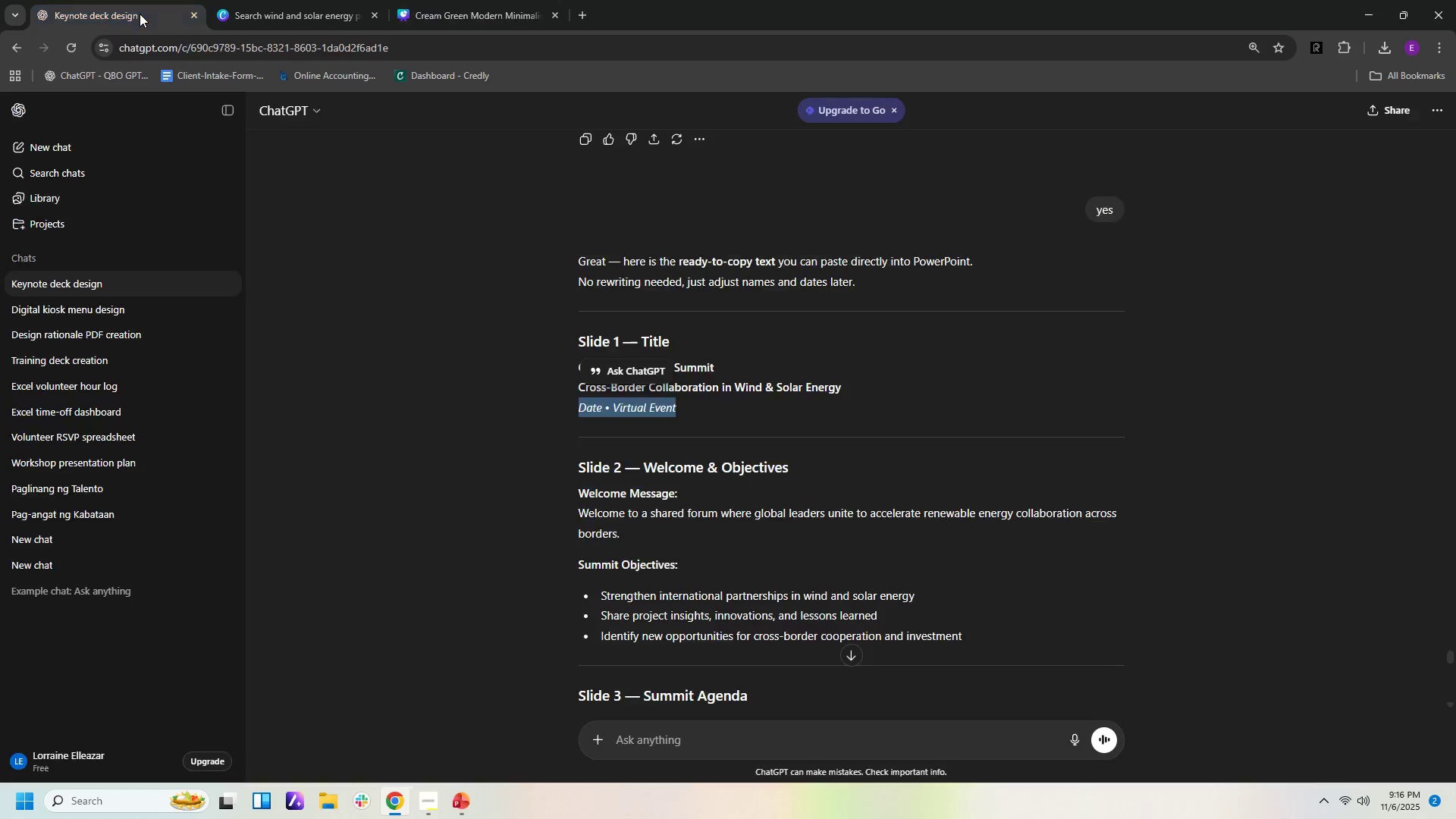 
left_click([140, 14])
 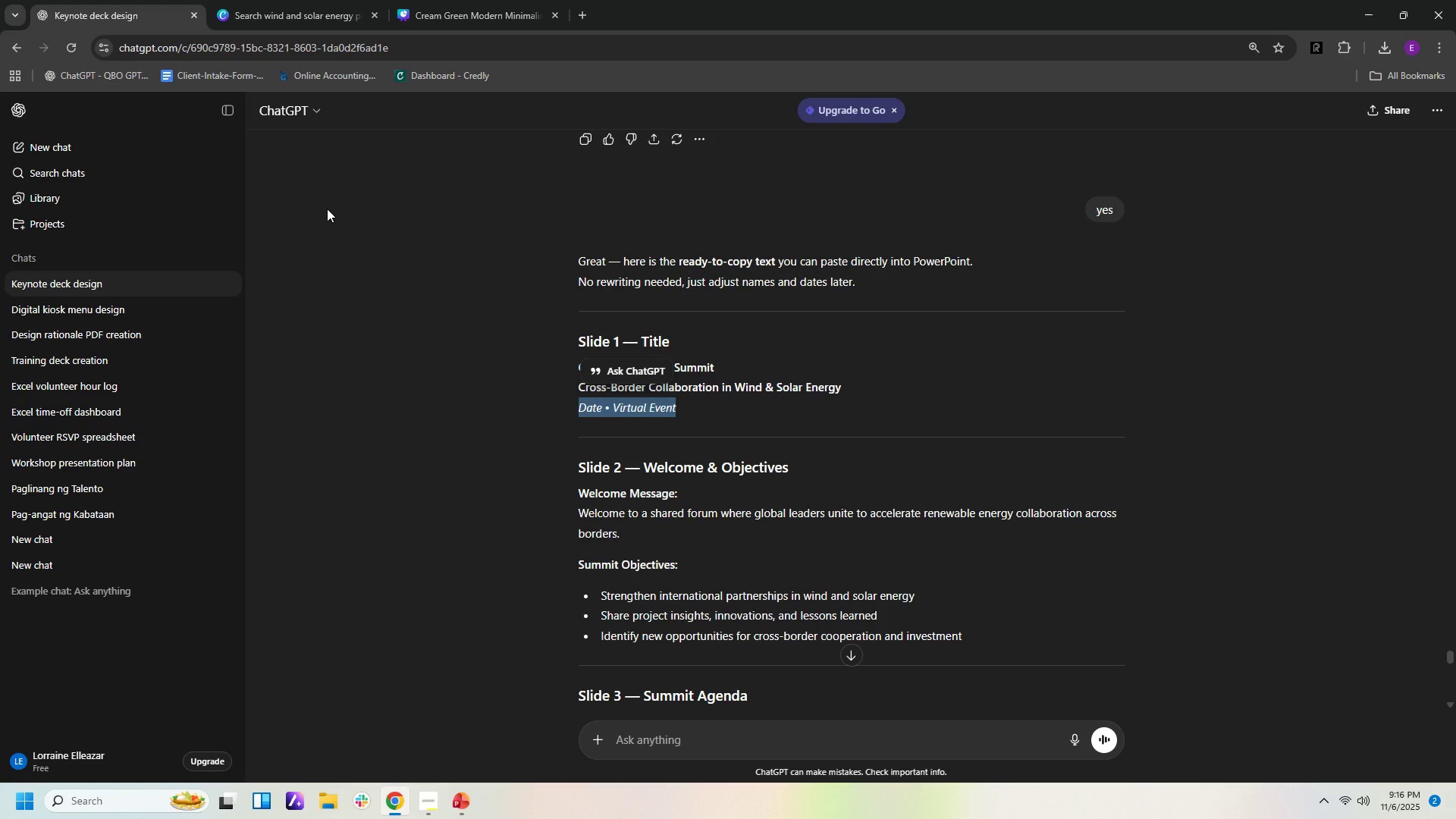 
wait(7.95)
 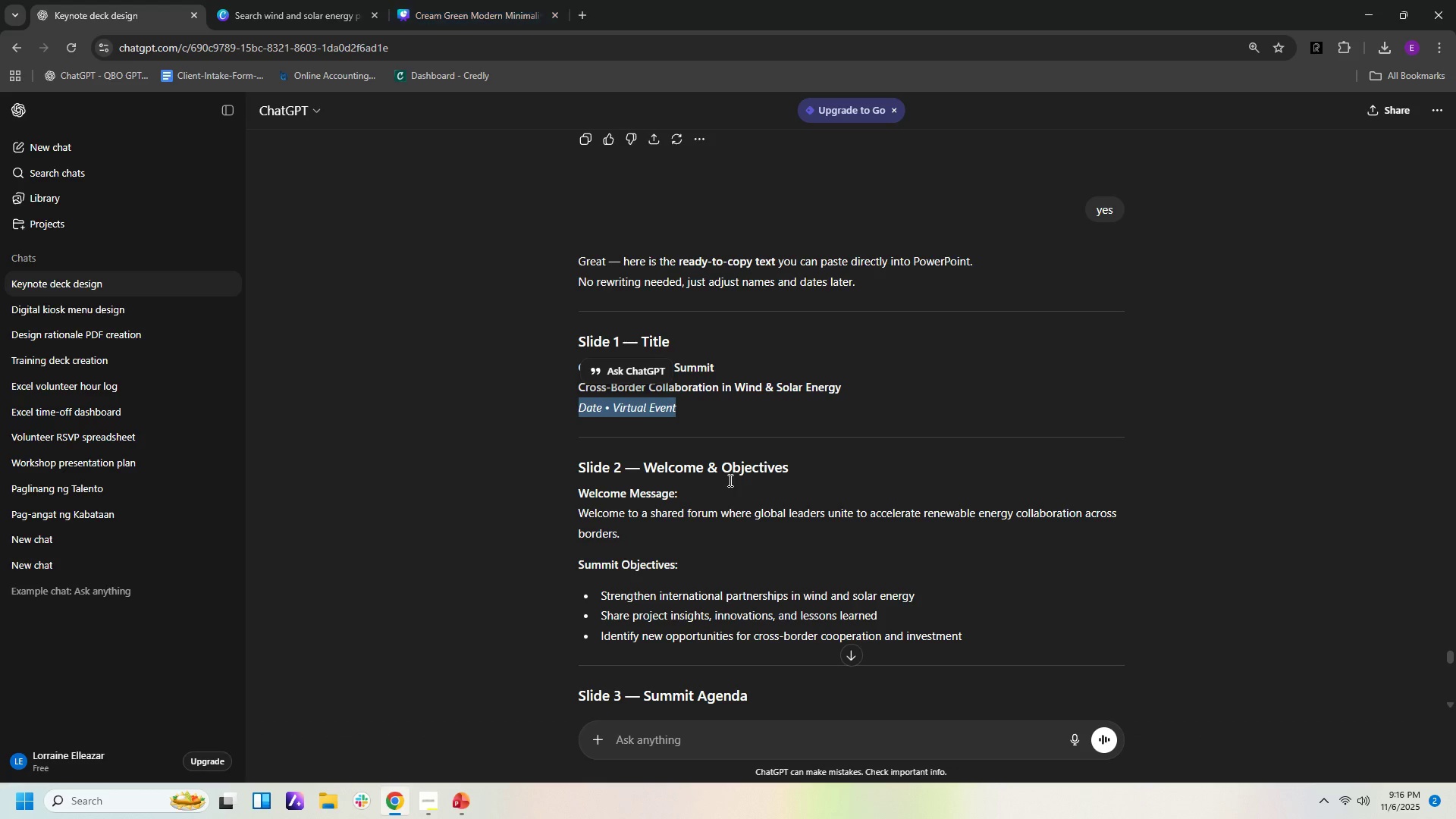 
left_click([472, 20])
 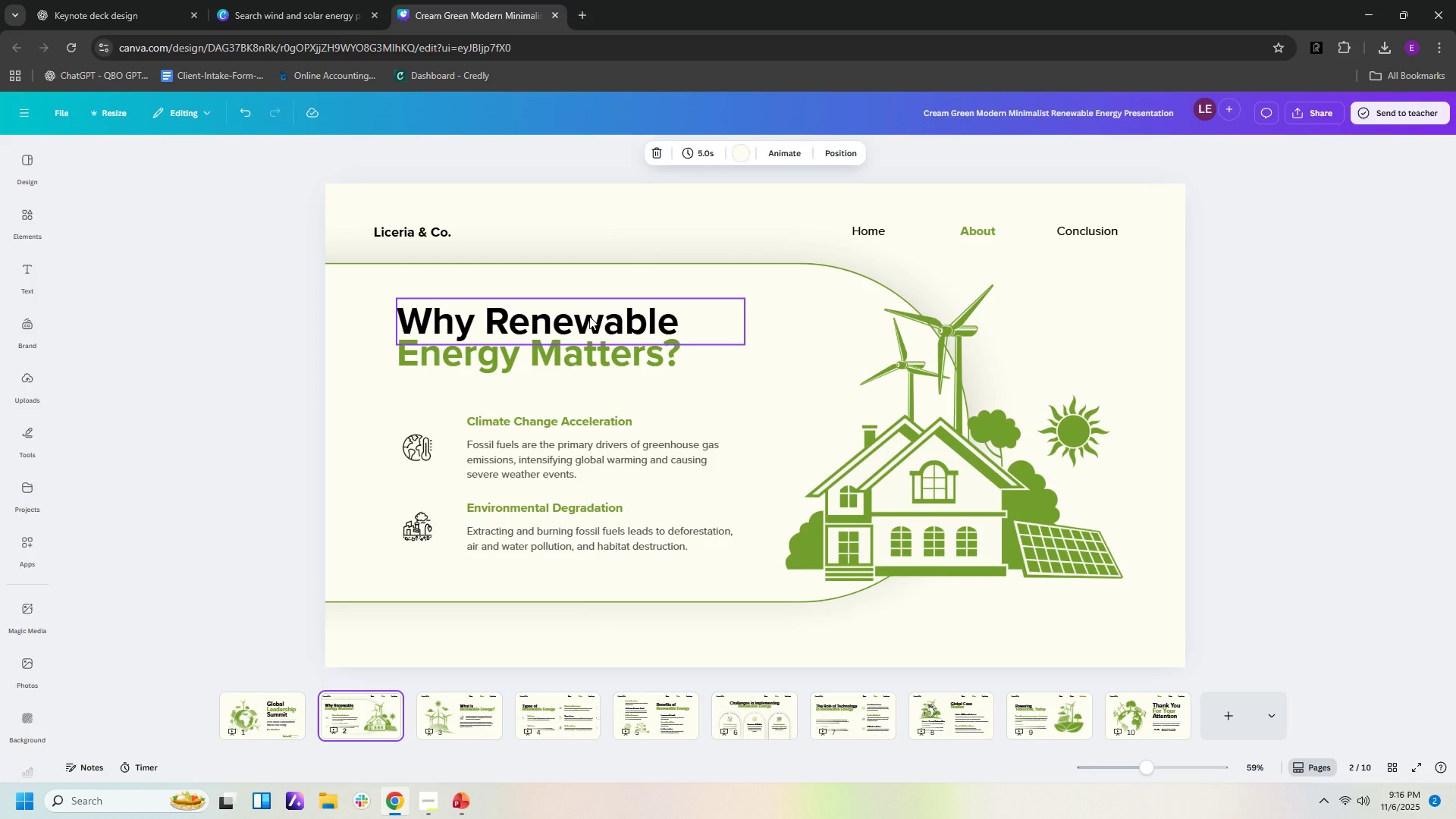 
left_click([589, 316])
 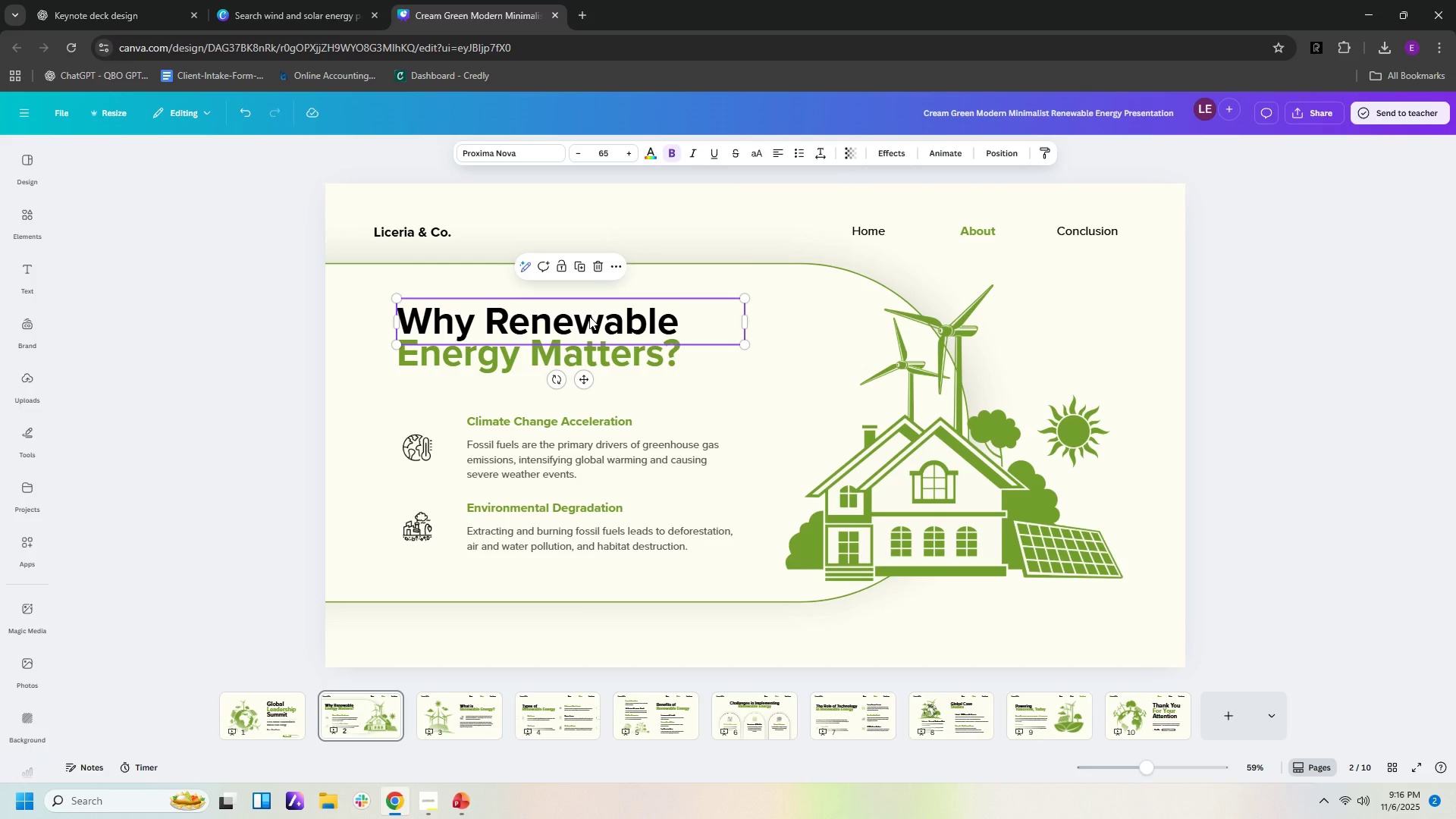 
type(WEL)
 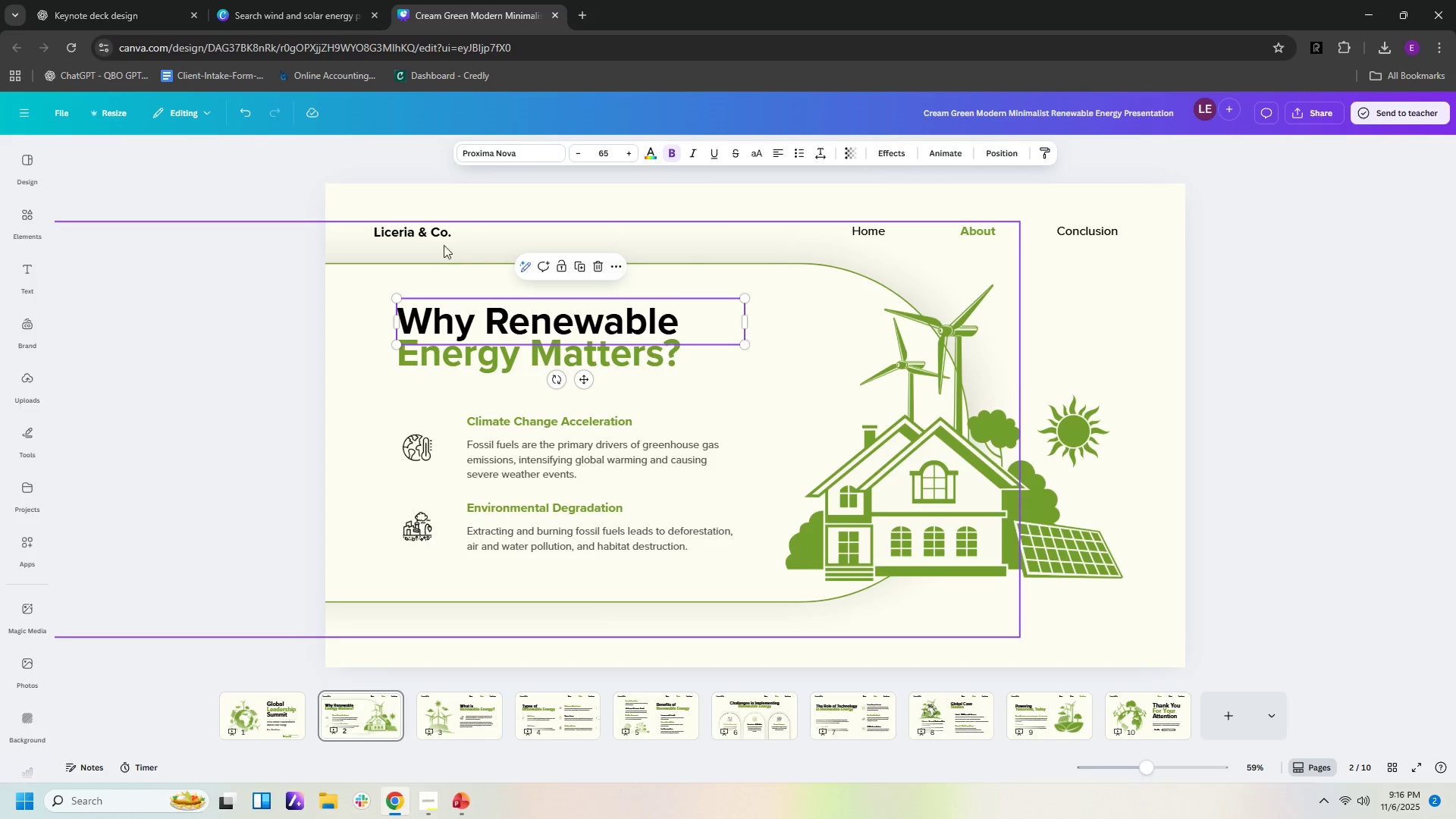 
left_click([440, 237])
 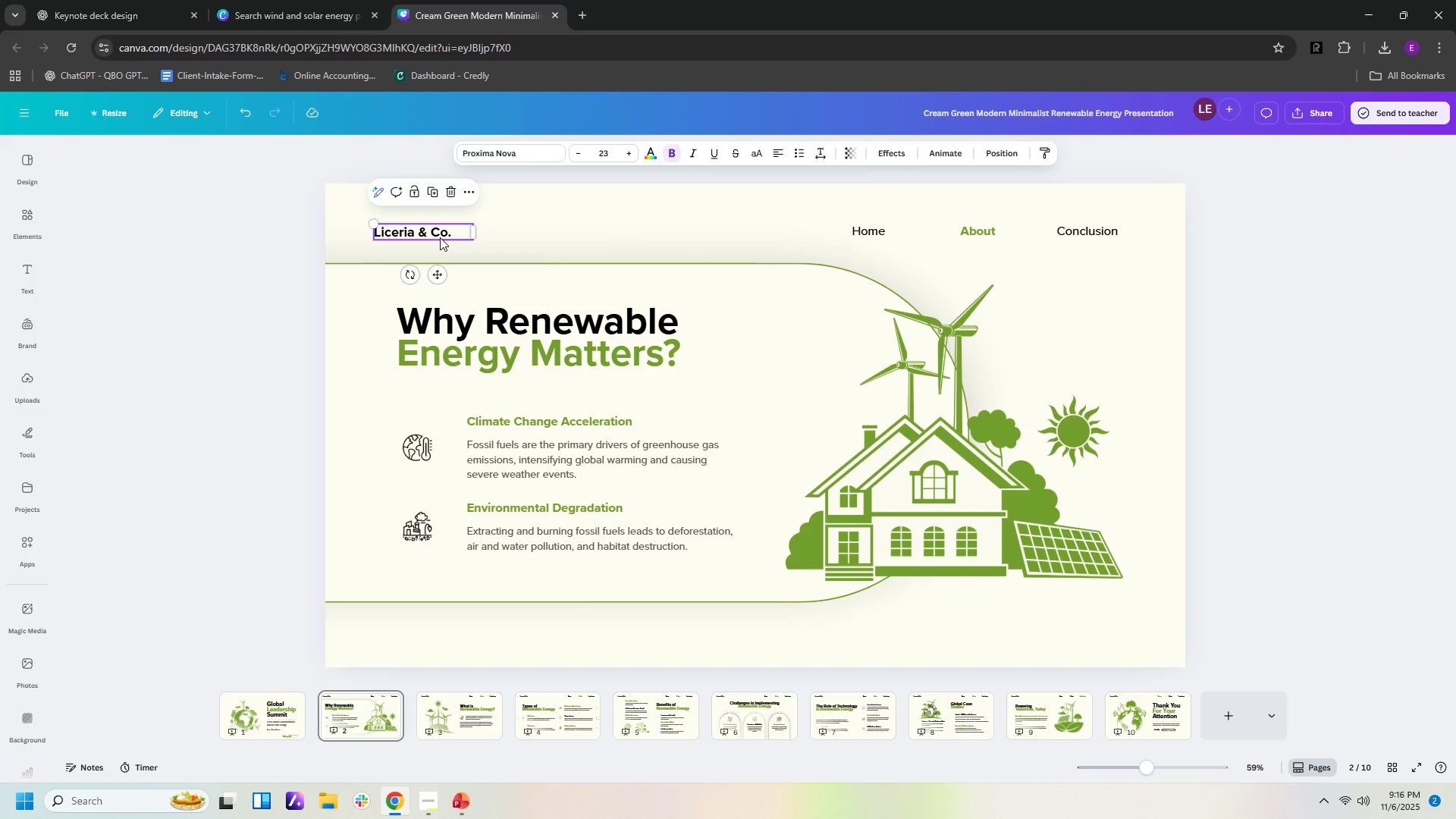 
key(Delete)
 